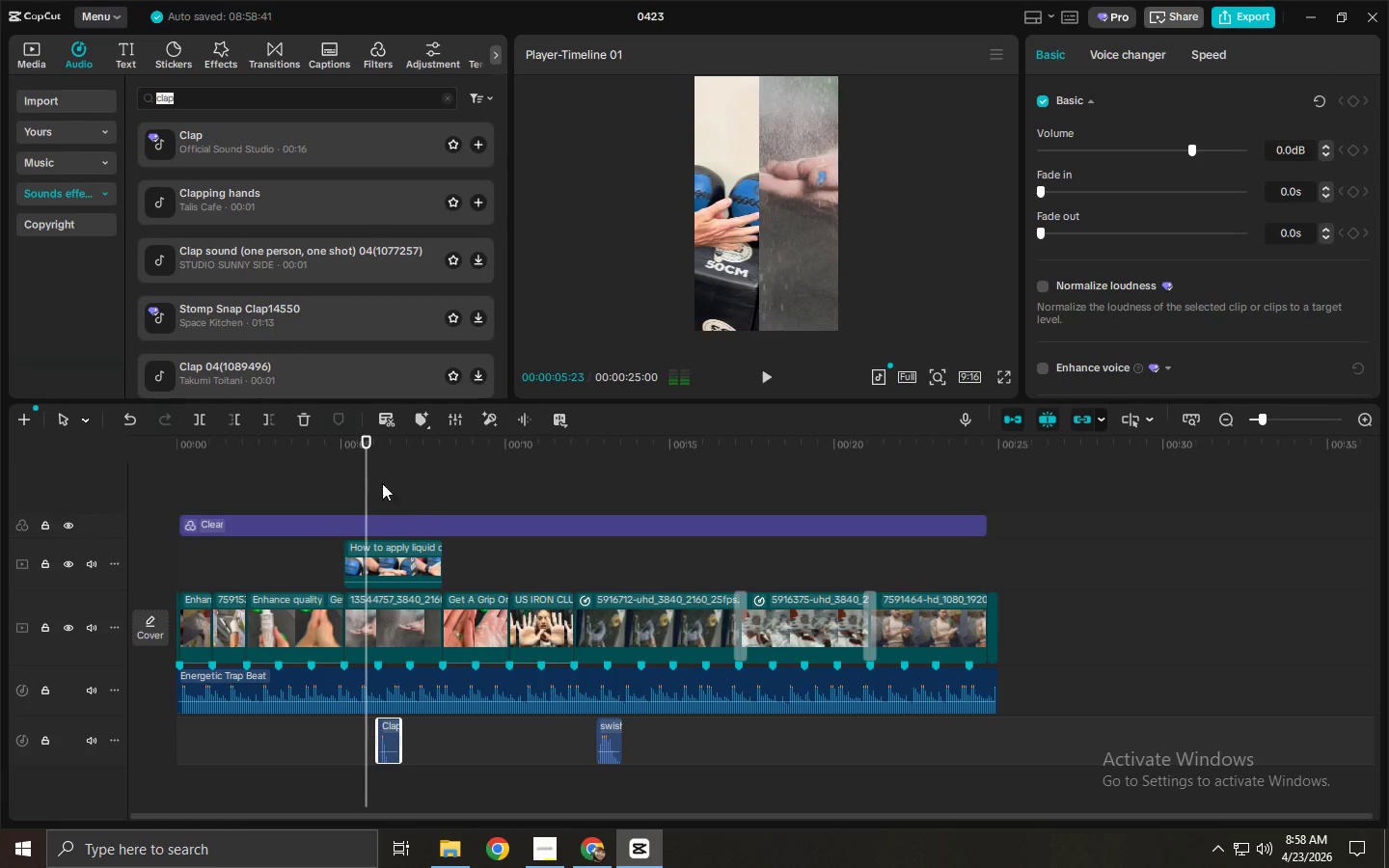 
key(Space)
 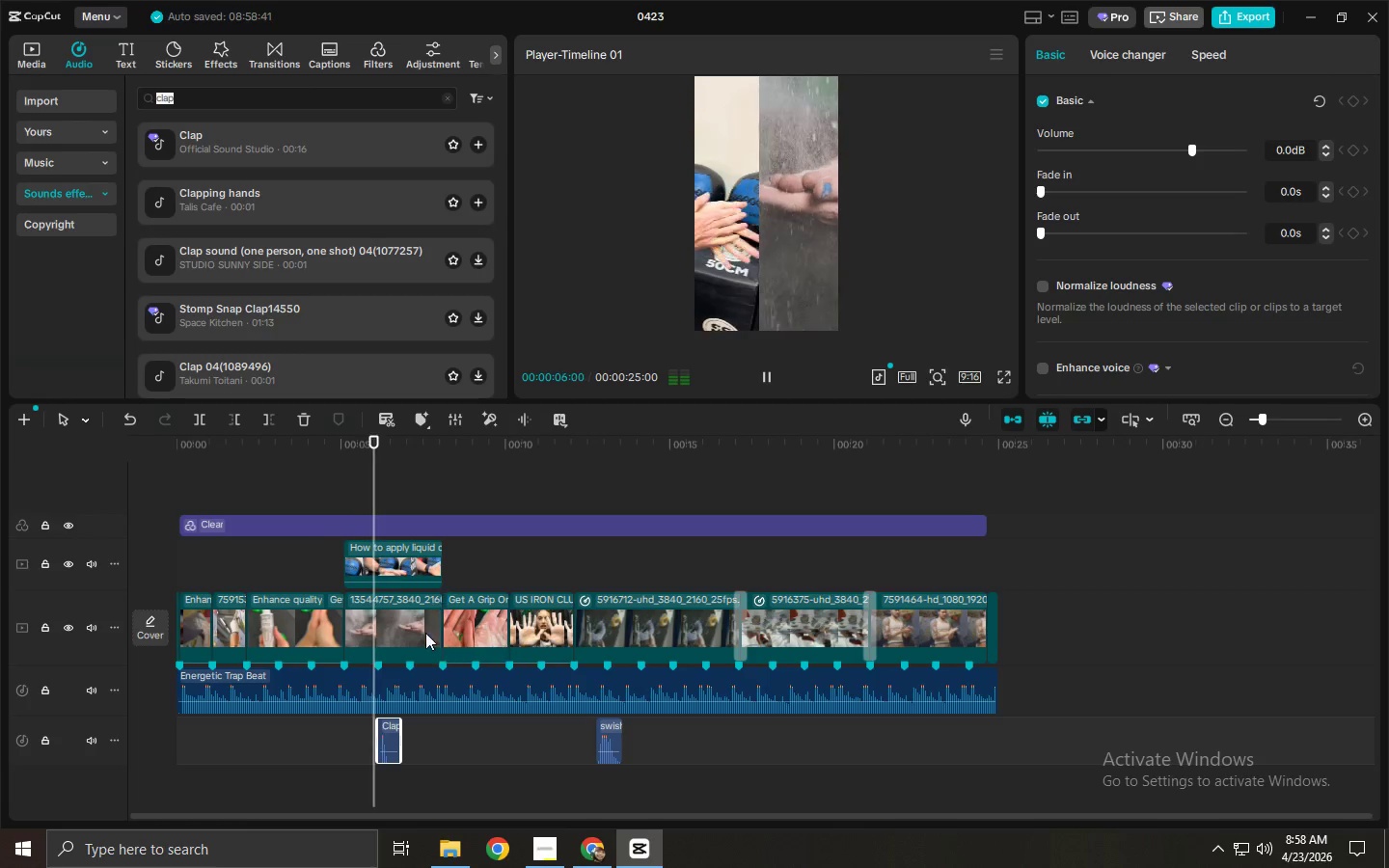 
key(Space)
 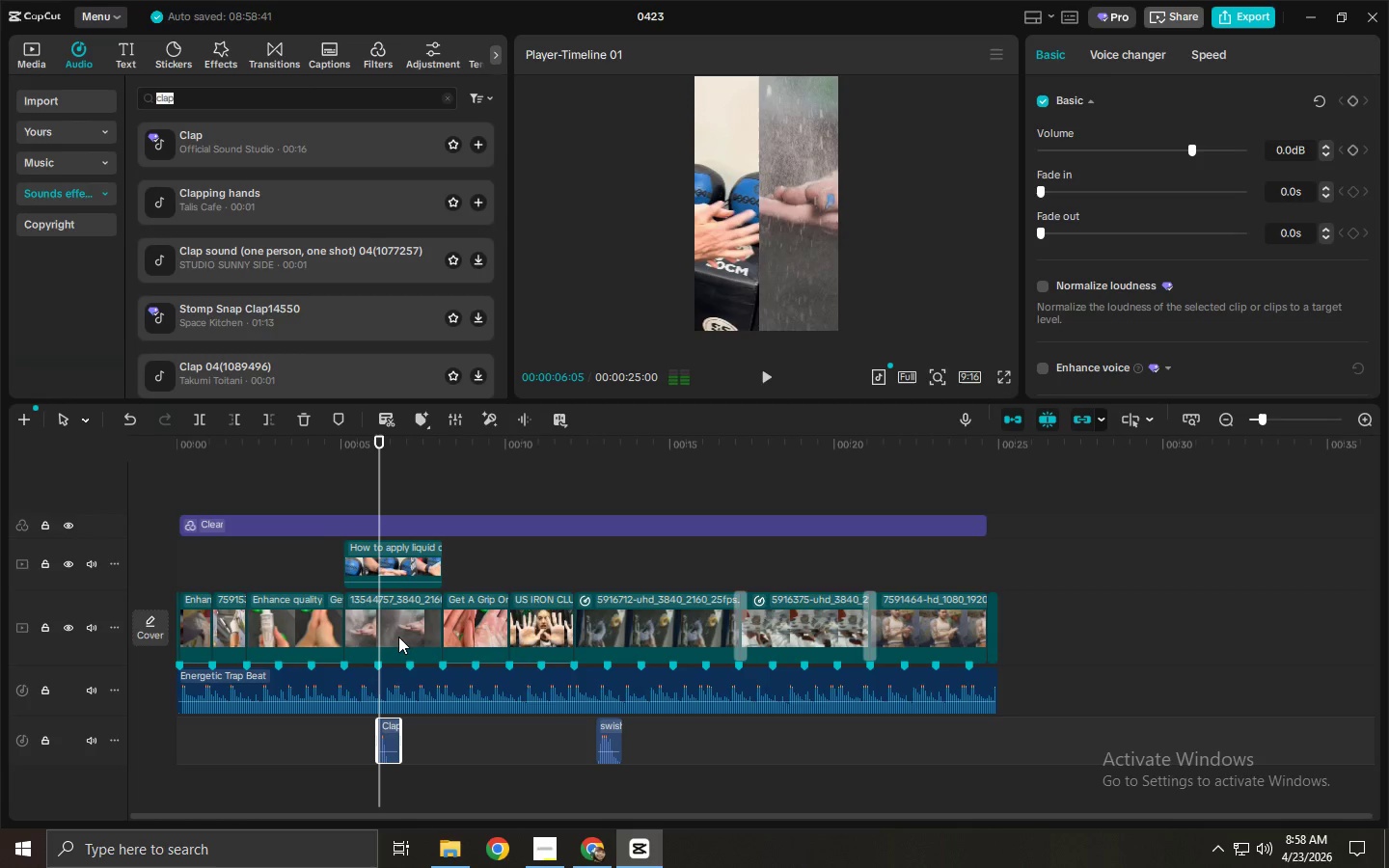 
right_click([397, 637])
 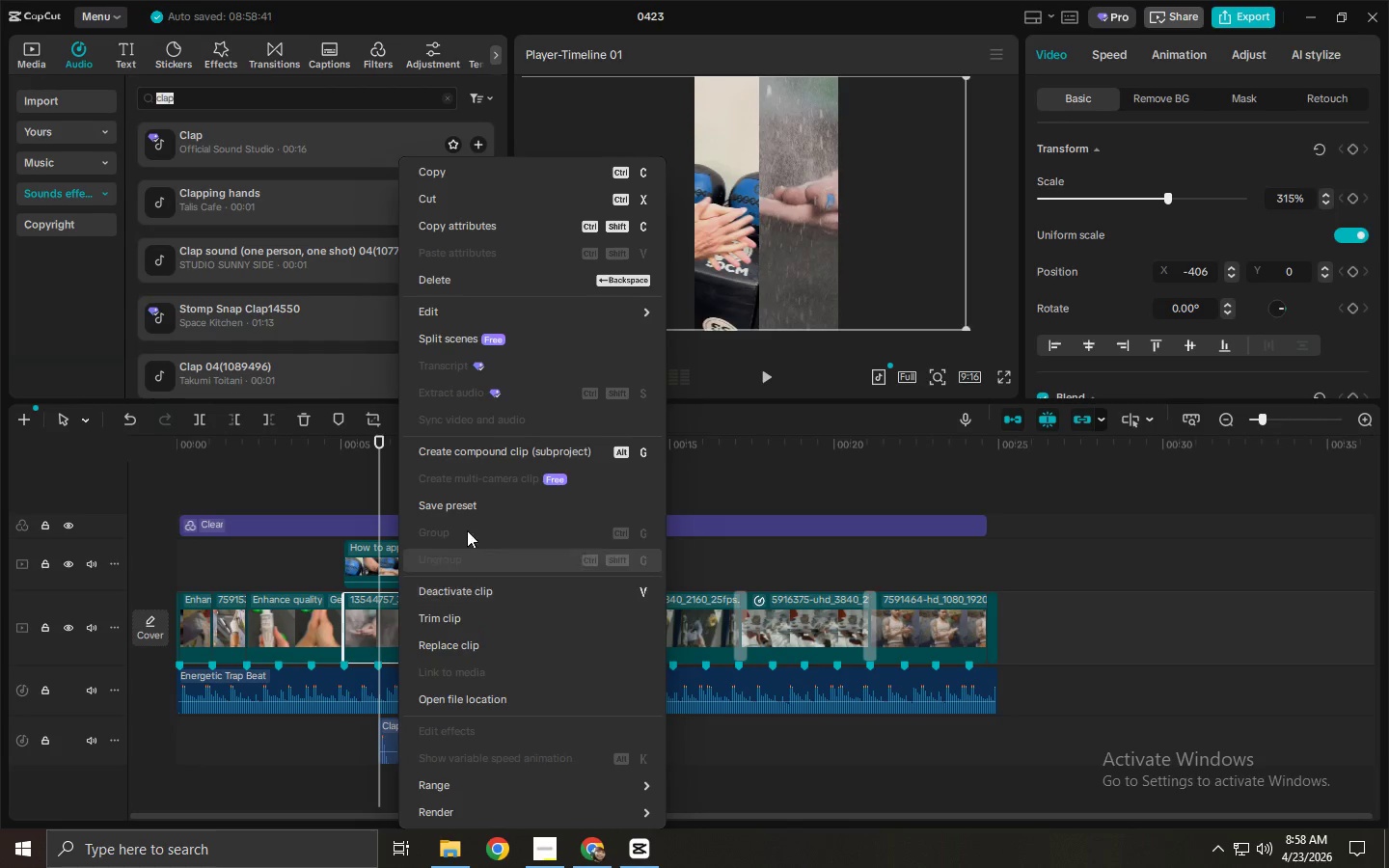 
left_click([472, 622])
 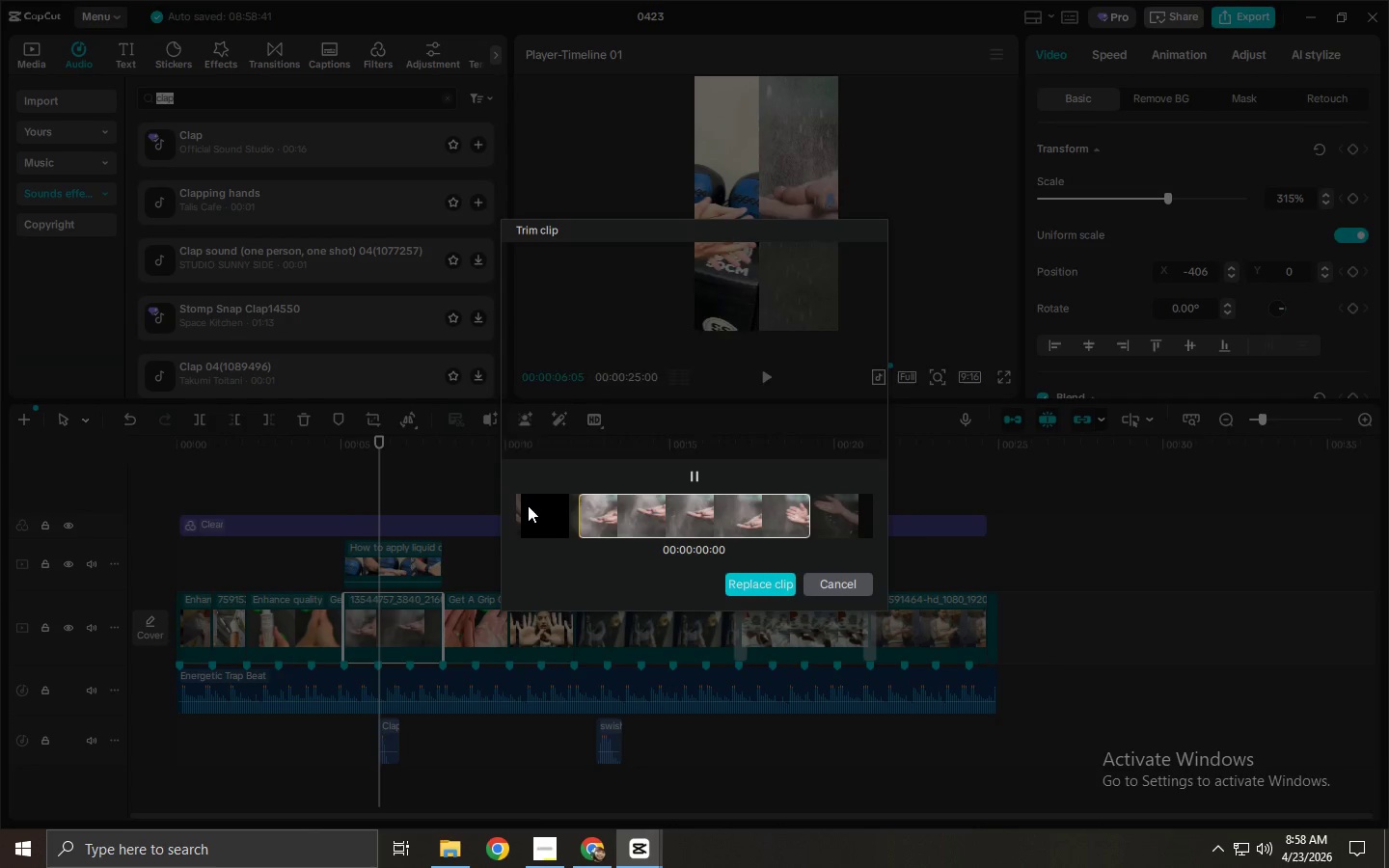 
left_click_drag(start_coordinate=[698, 522], to_coordinate=[782, 522])
 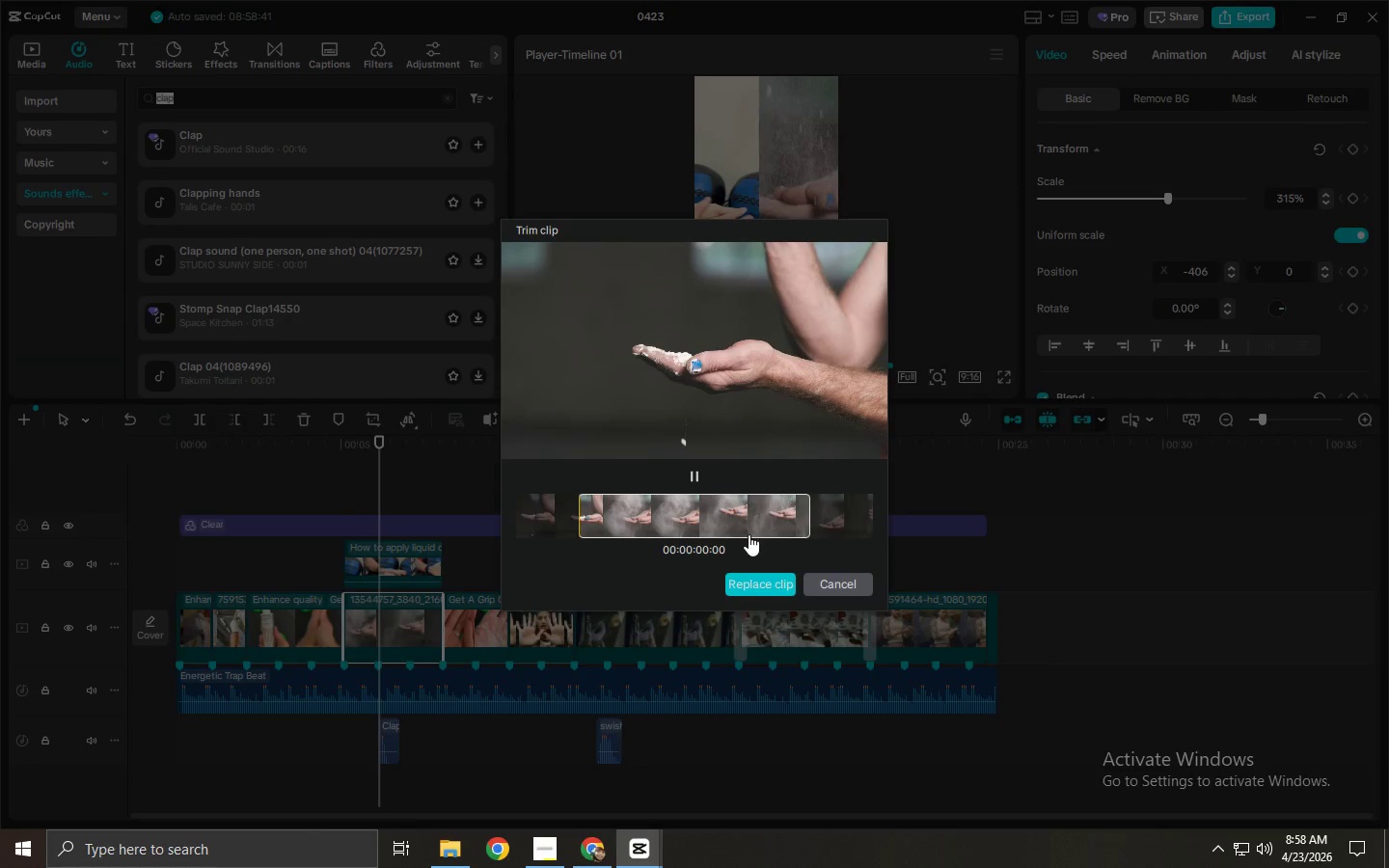 
key(Space)
 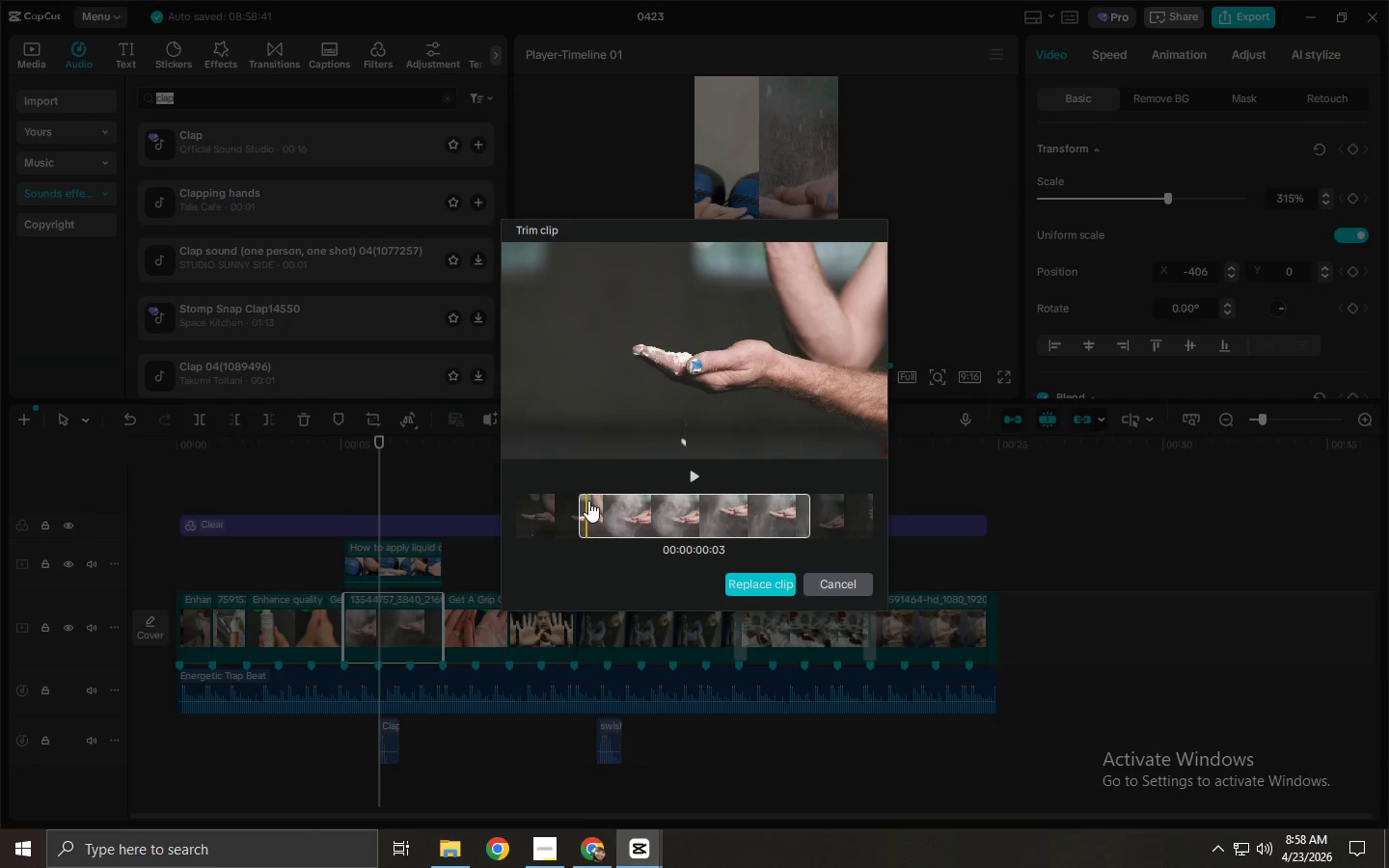 
left_click_drag(start_coordinate=[588, 501], to_coordinate=[613, 503])
 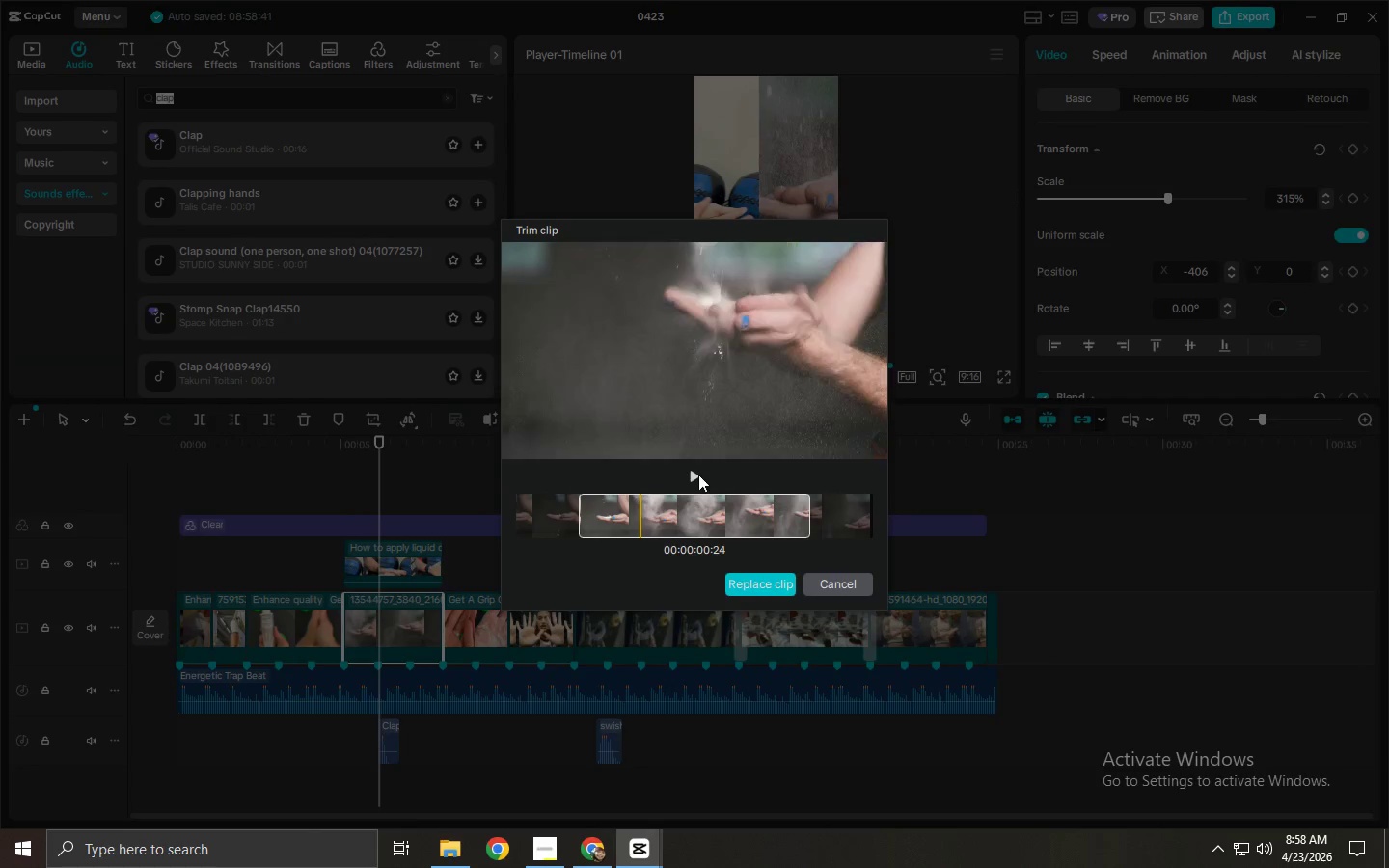 
double_click([697, 475])
 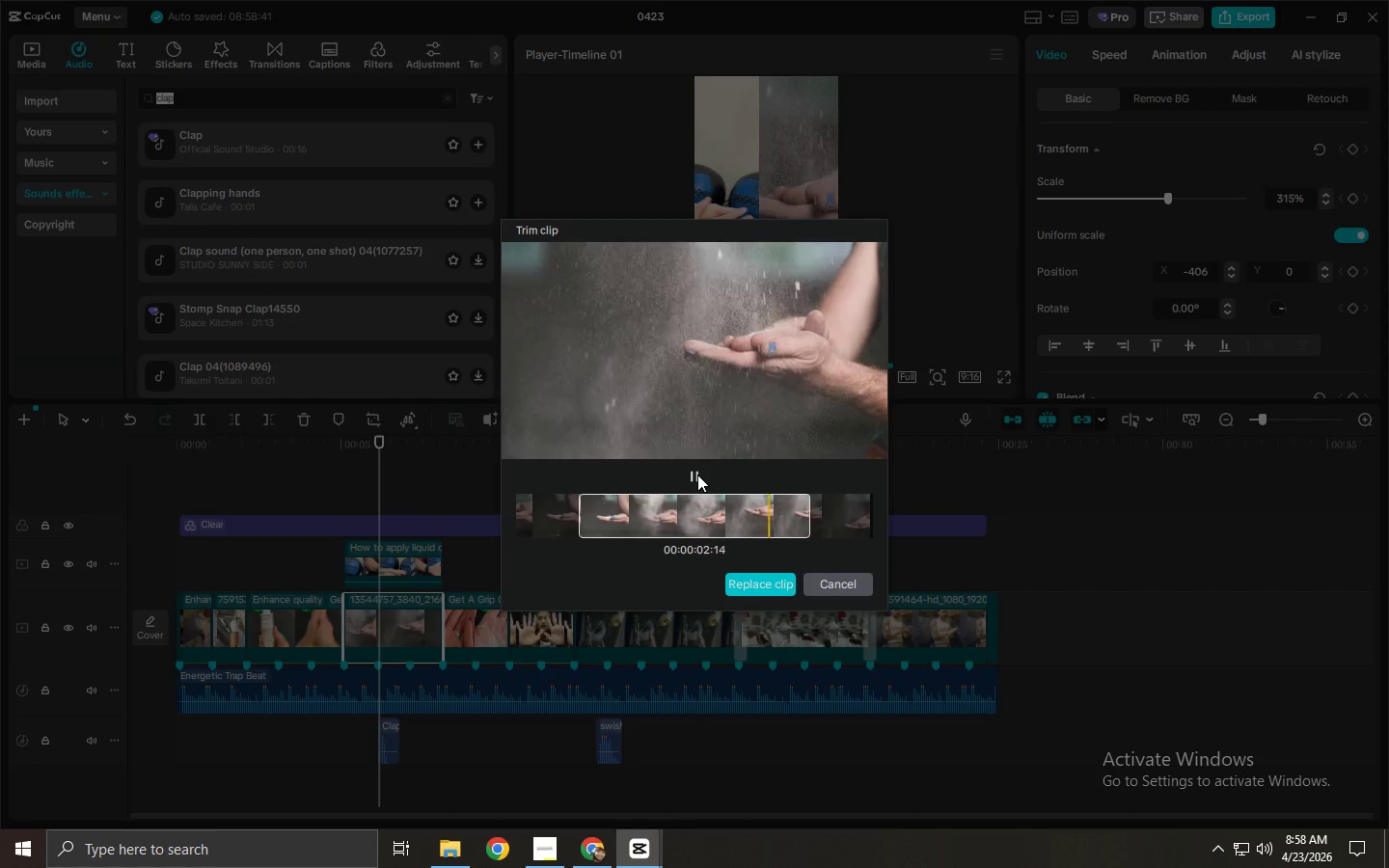 
left_click([697, 475])
 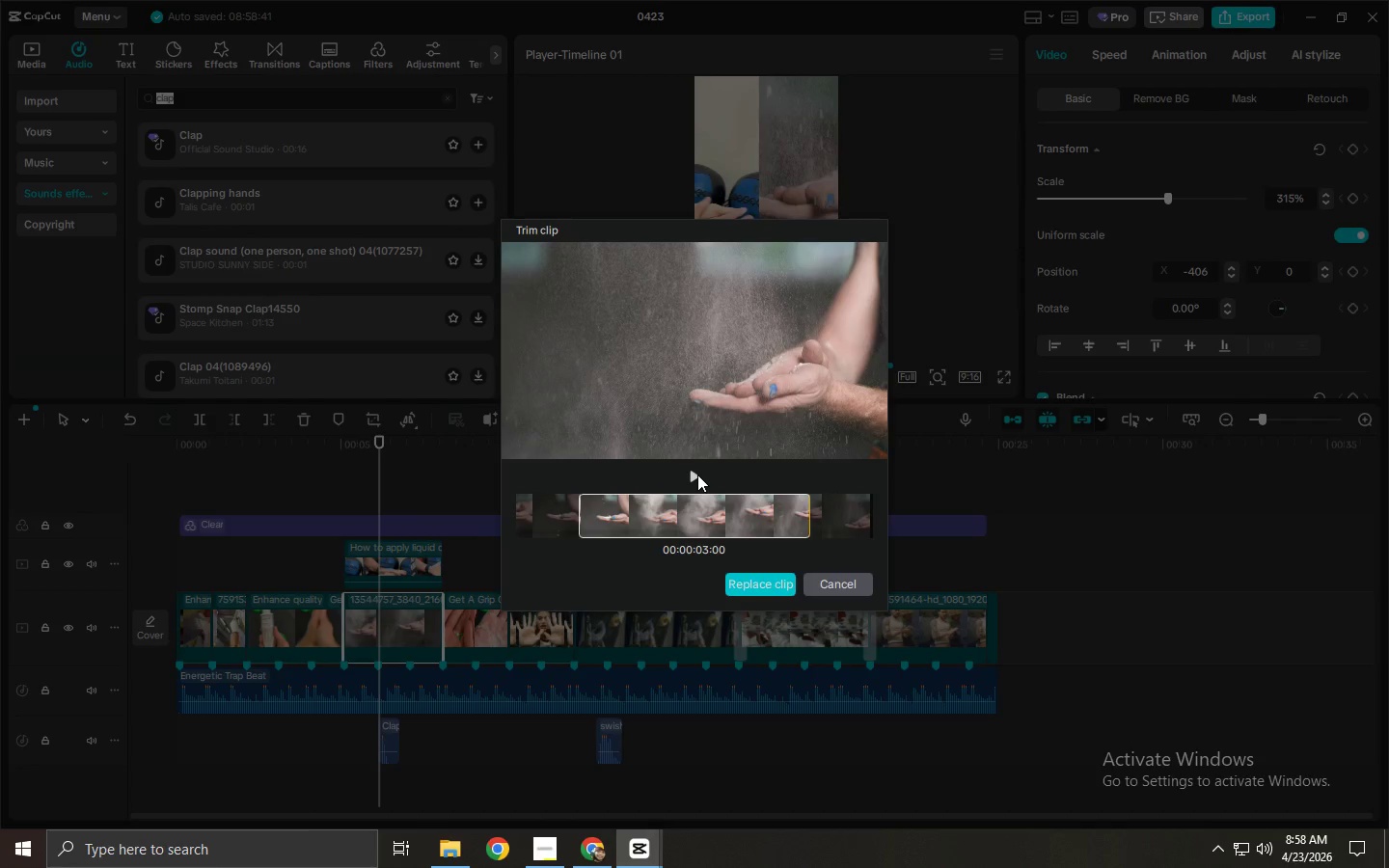 
left_click([695, 475])
 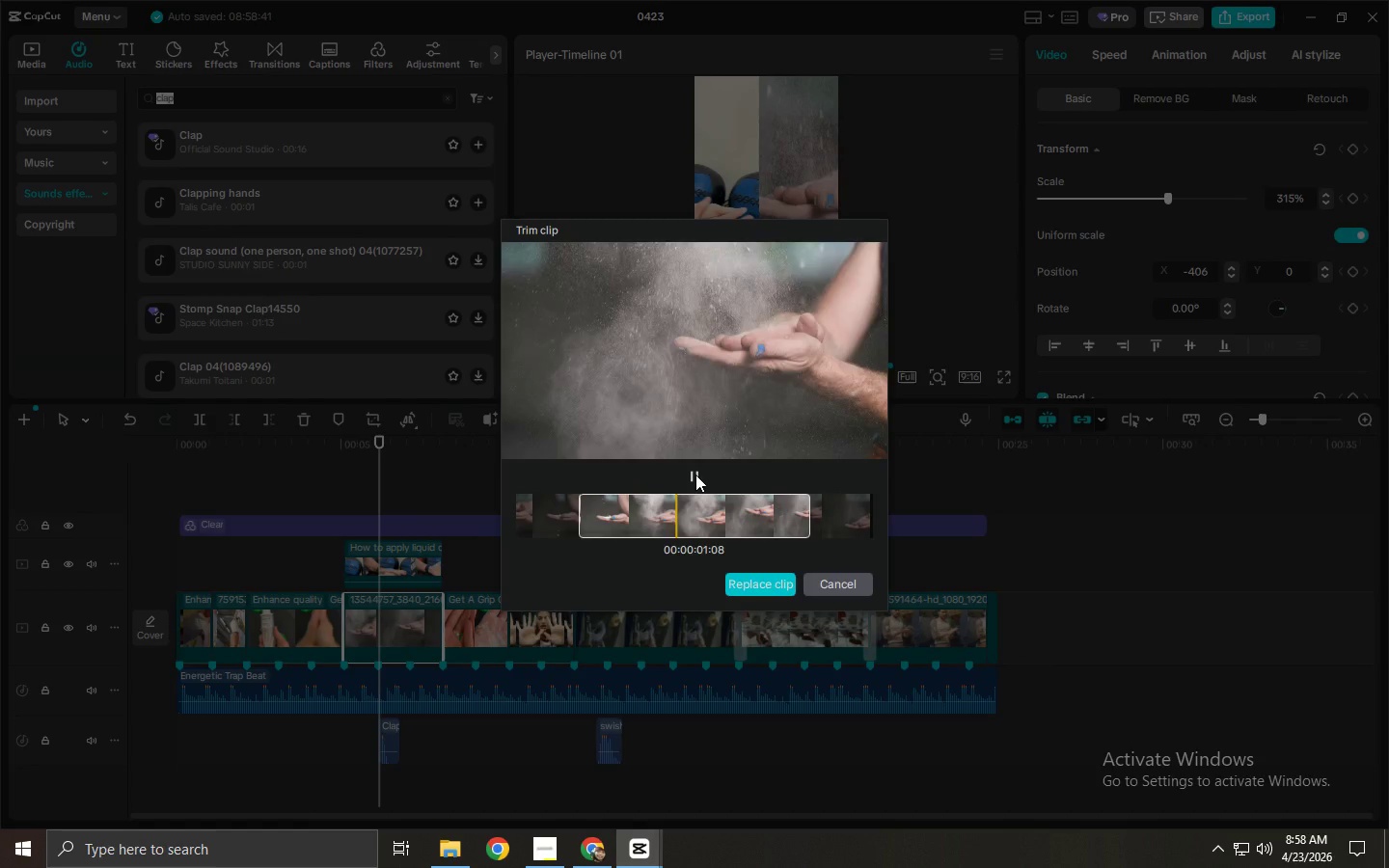 
left_click([745, 585])
 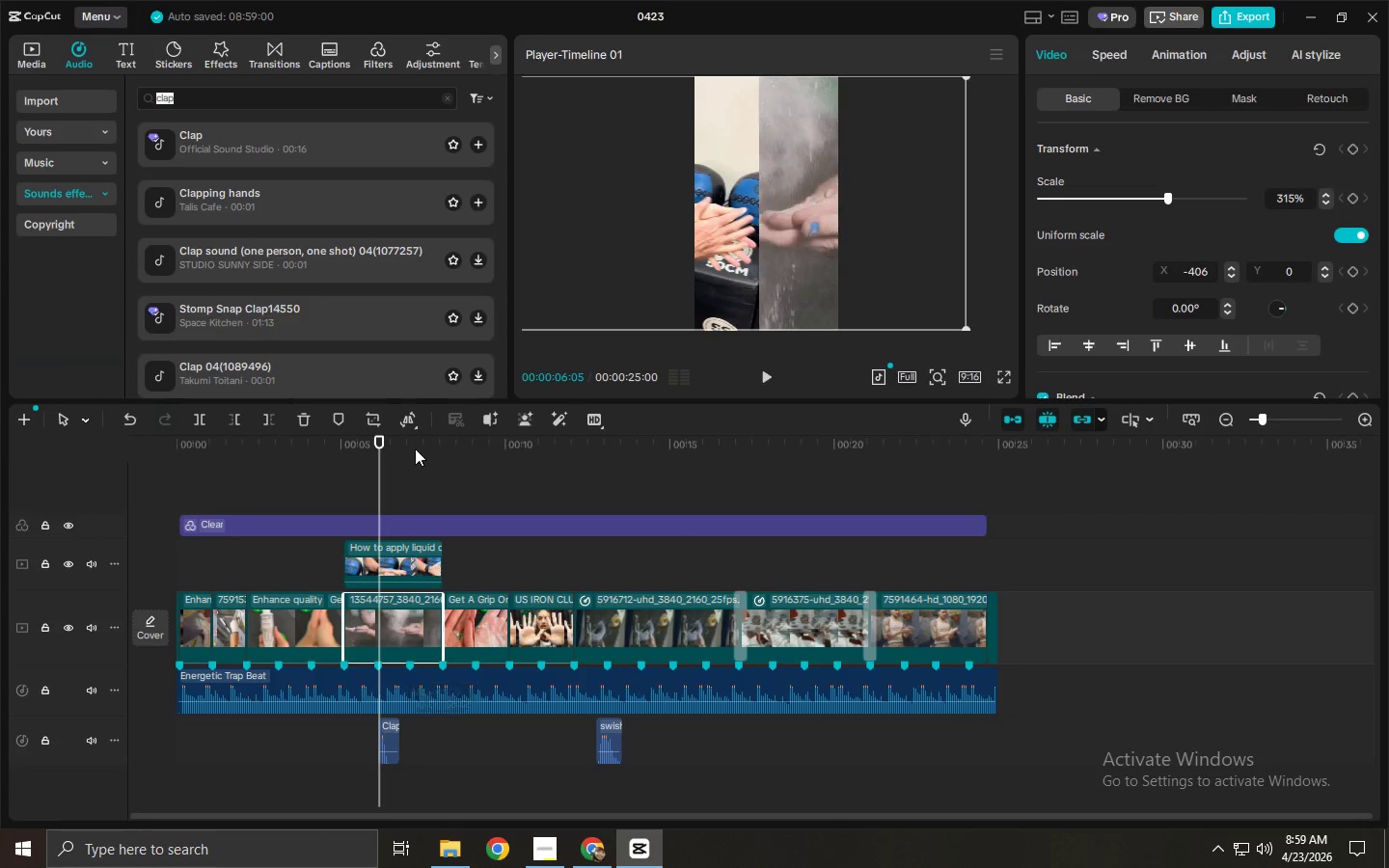 
left_click_drag(start_coordinate=[356, 441], to_coordinate=[342, 445])
 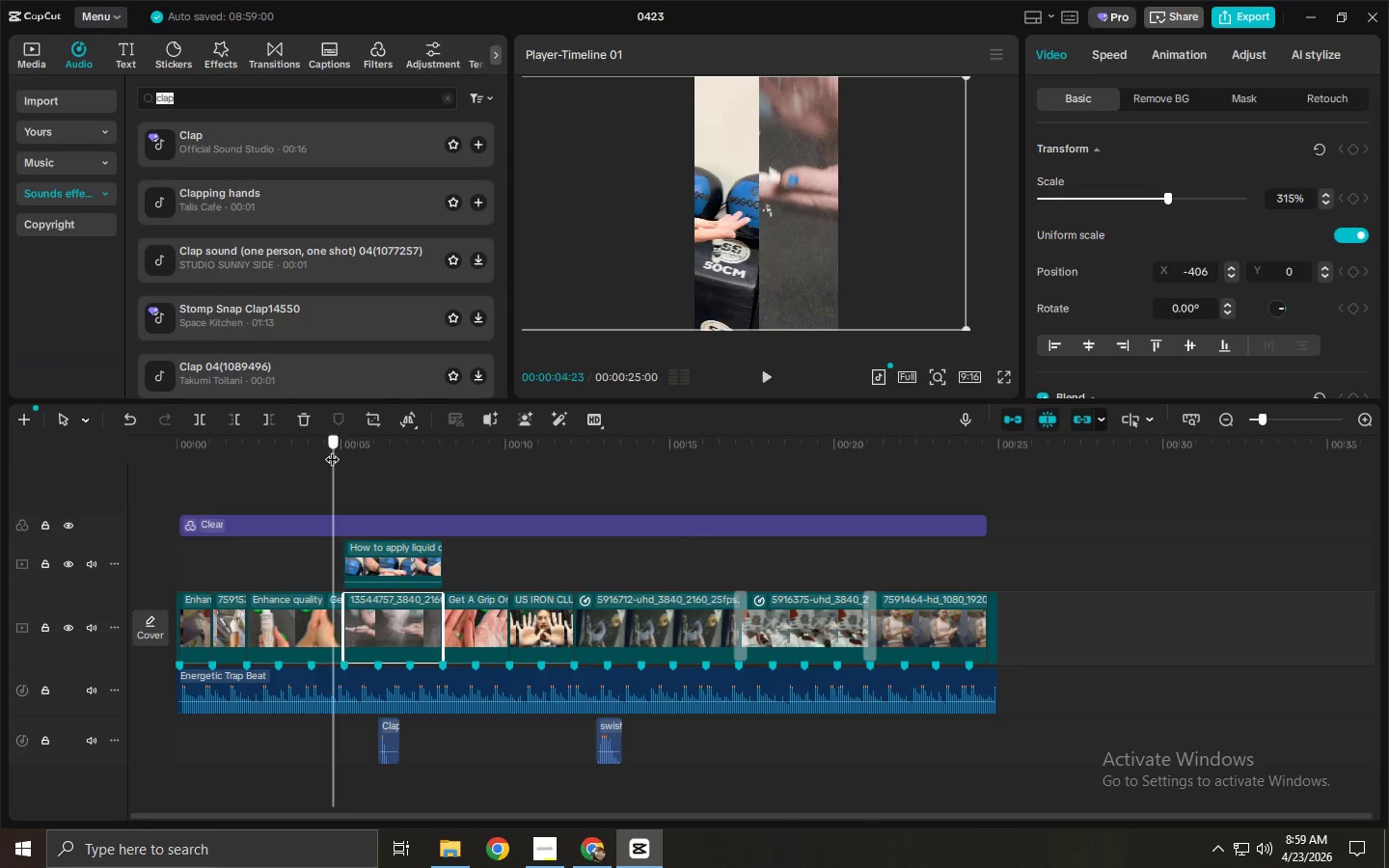 
key(Space)
 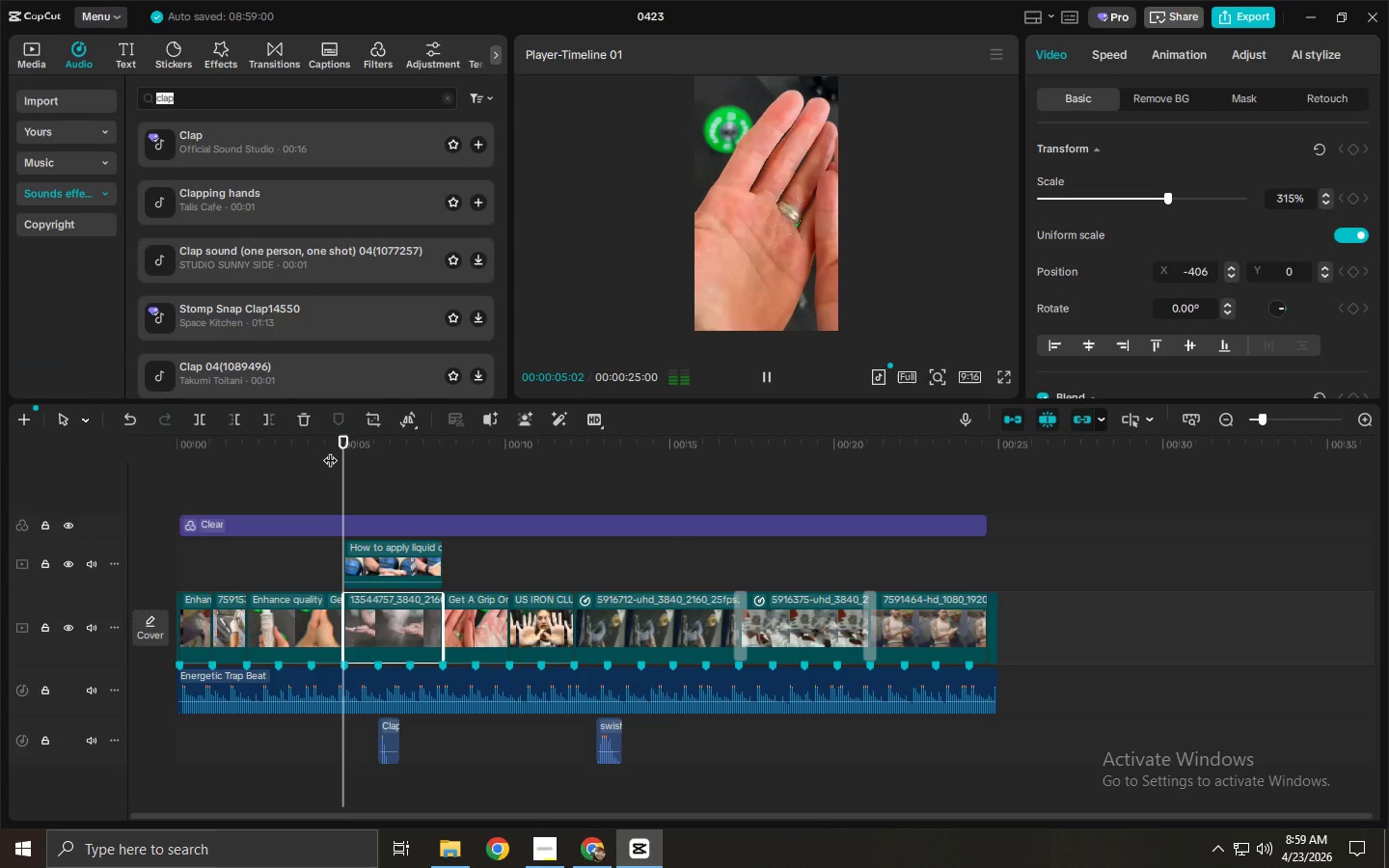 
key(Space)
 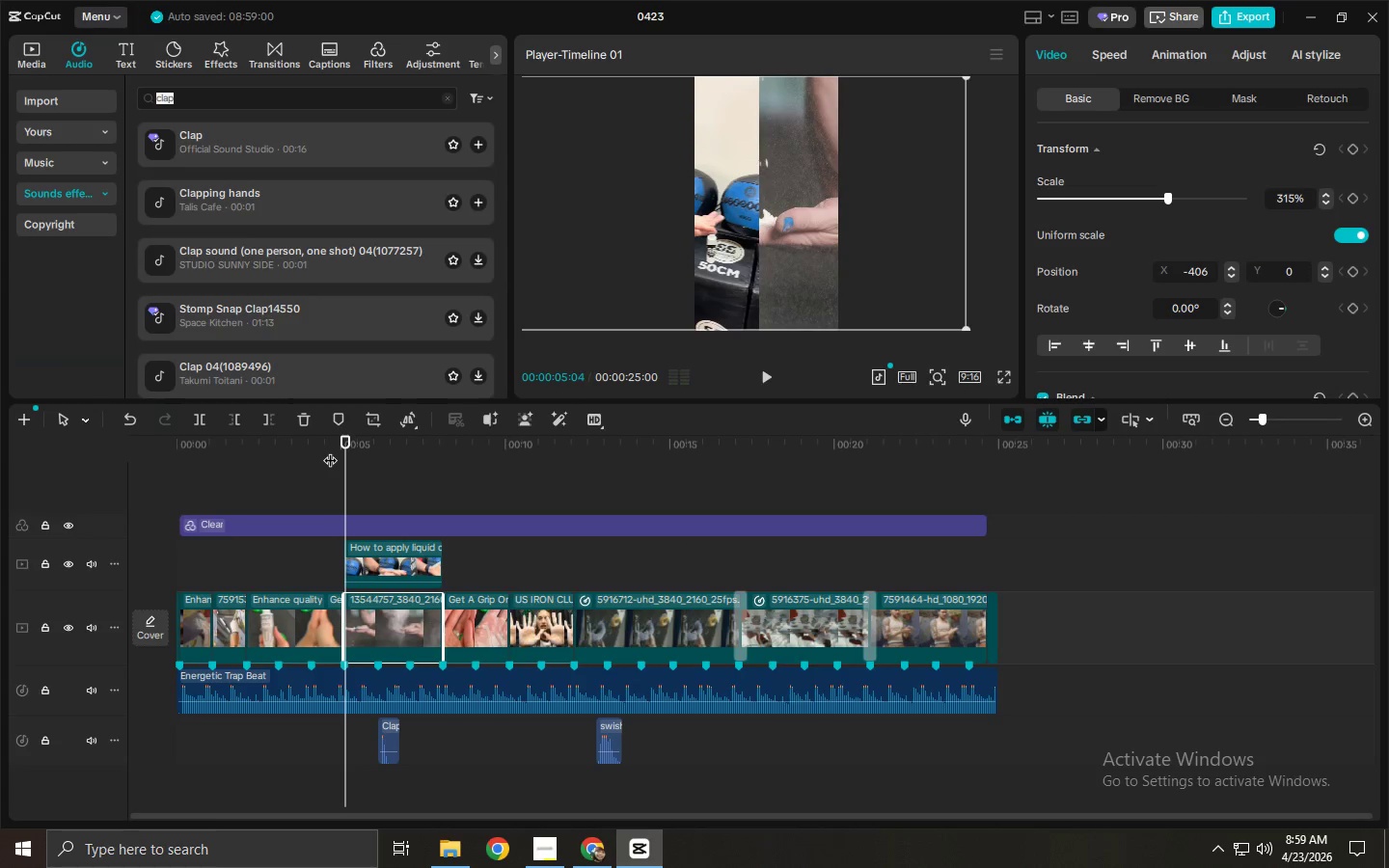 
key(Space)
 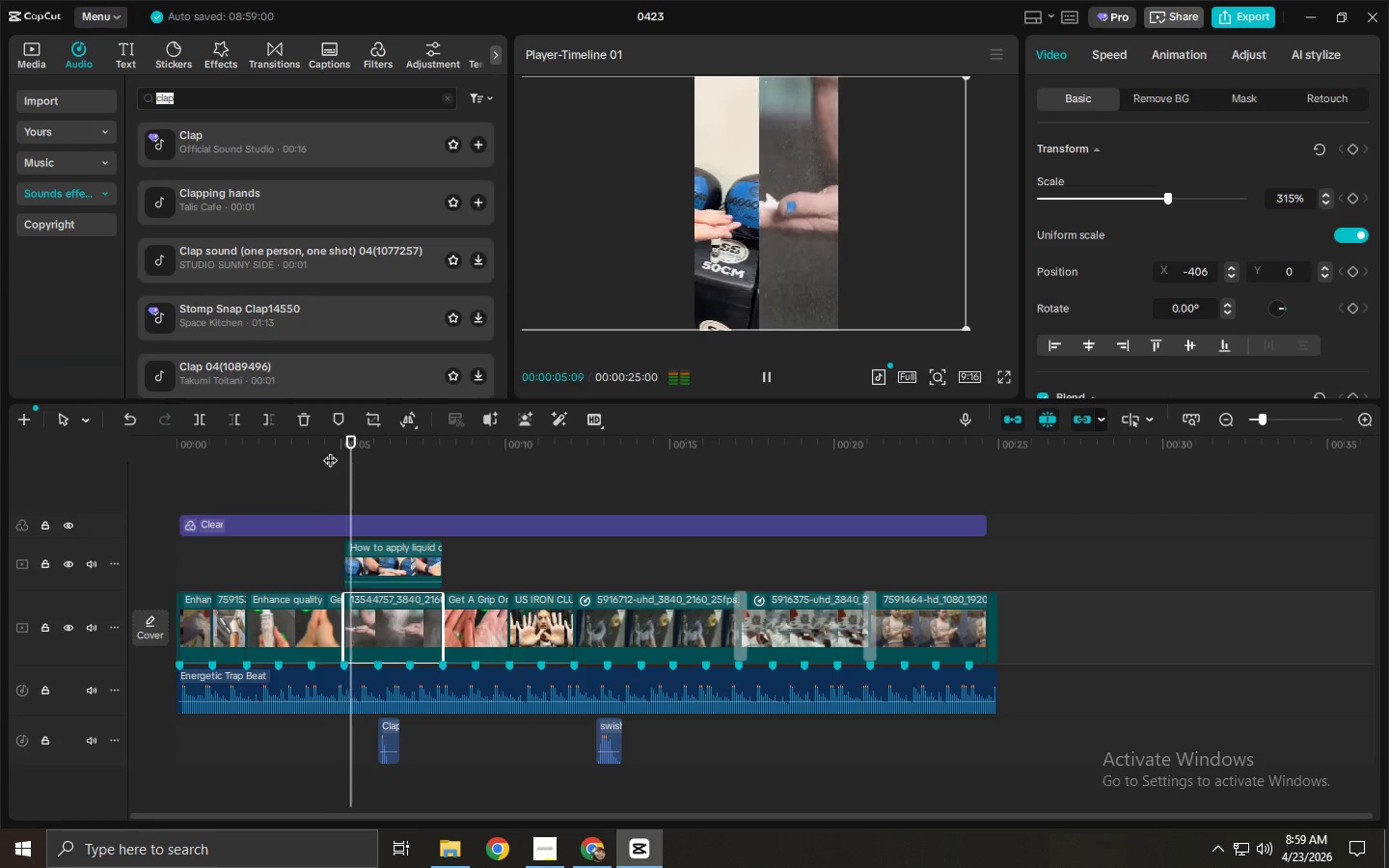 
key(Space)
 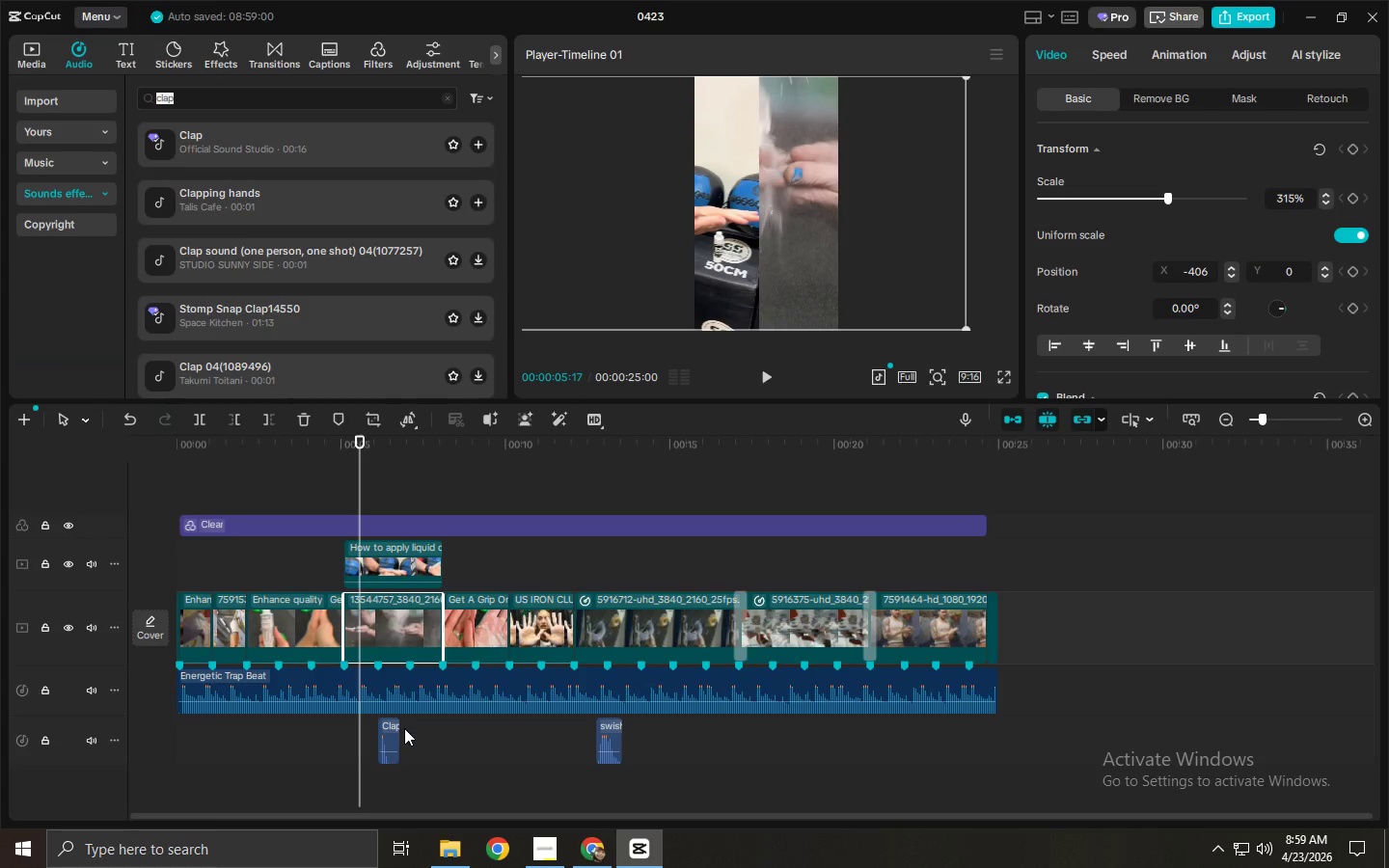 
left_click_drag(start_coordinate=[390, 734], to_coordinate=[369, 736])
 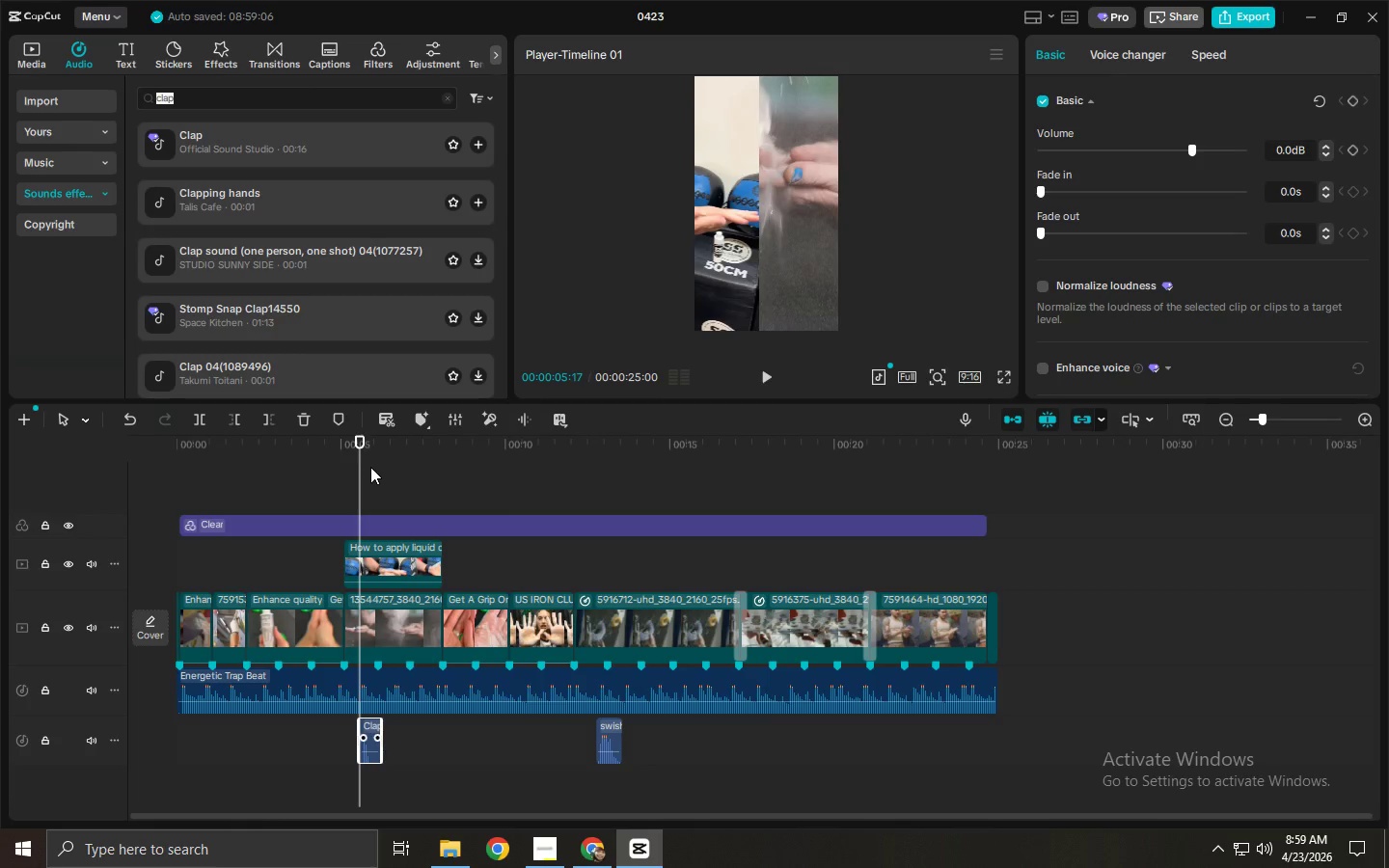 
left_click([346, 453])
 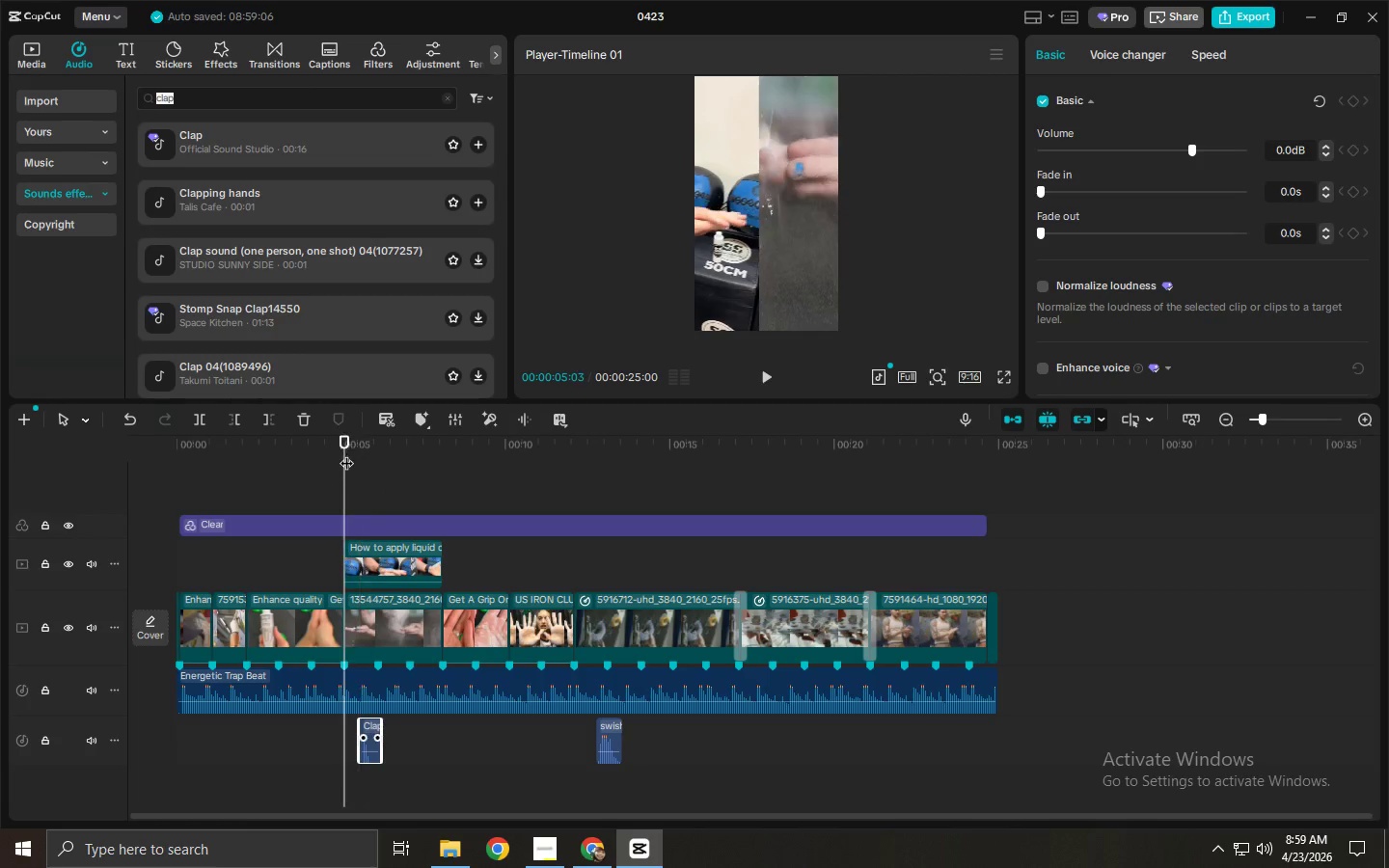 
key(Space)
 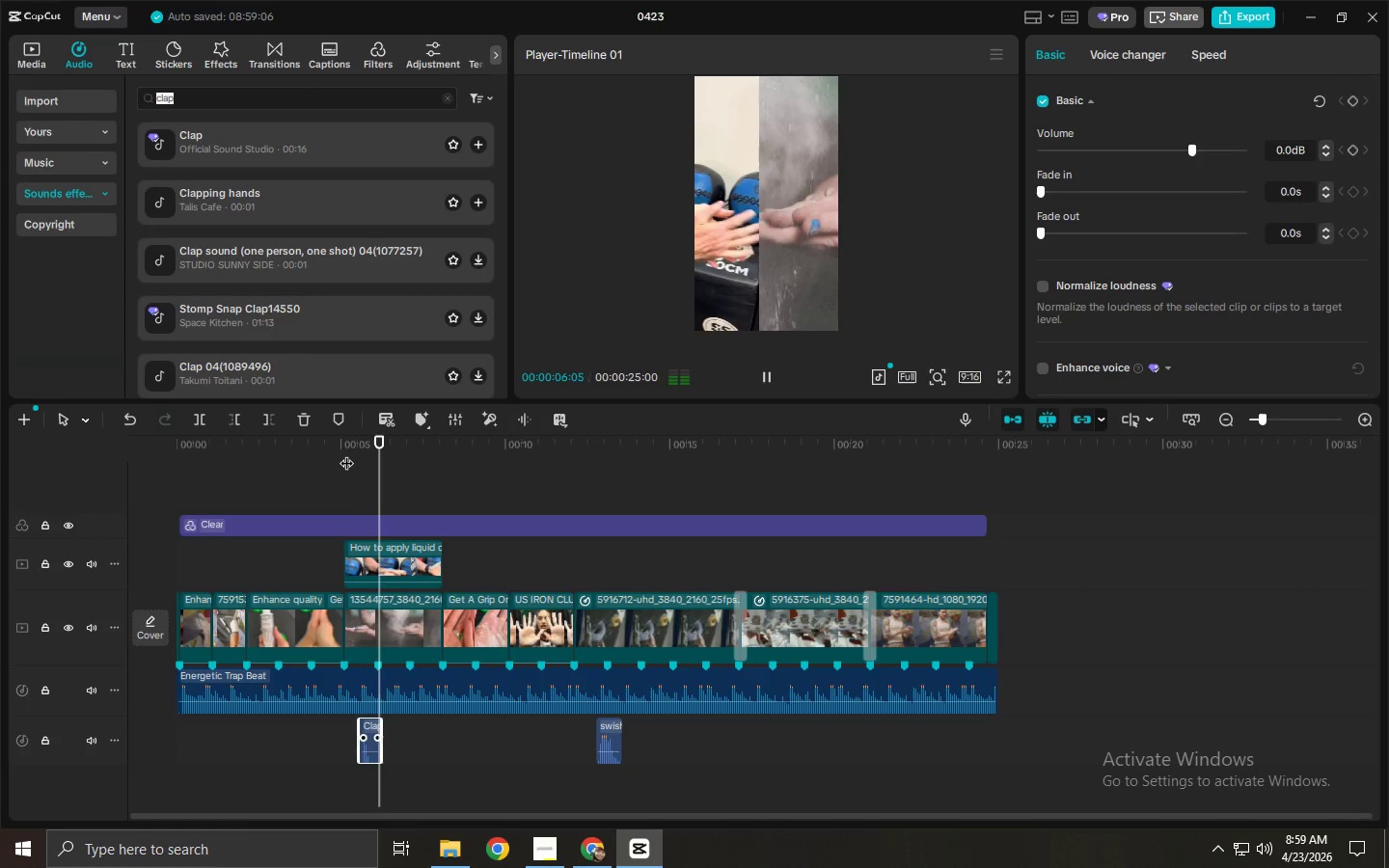 
key(Space)
 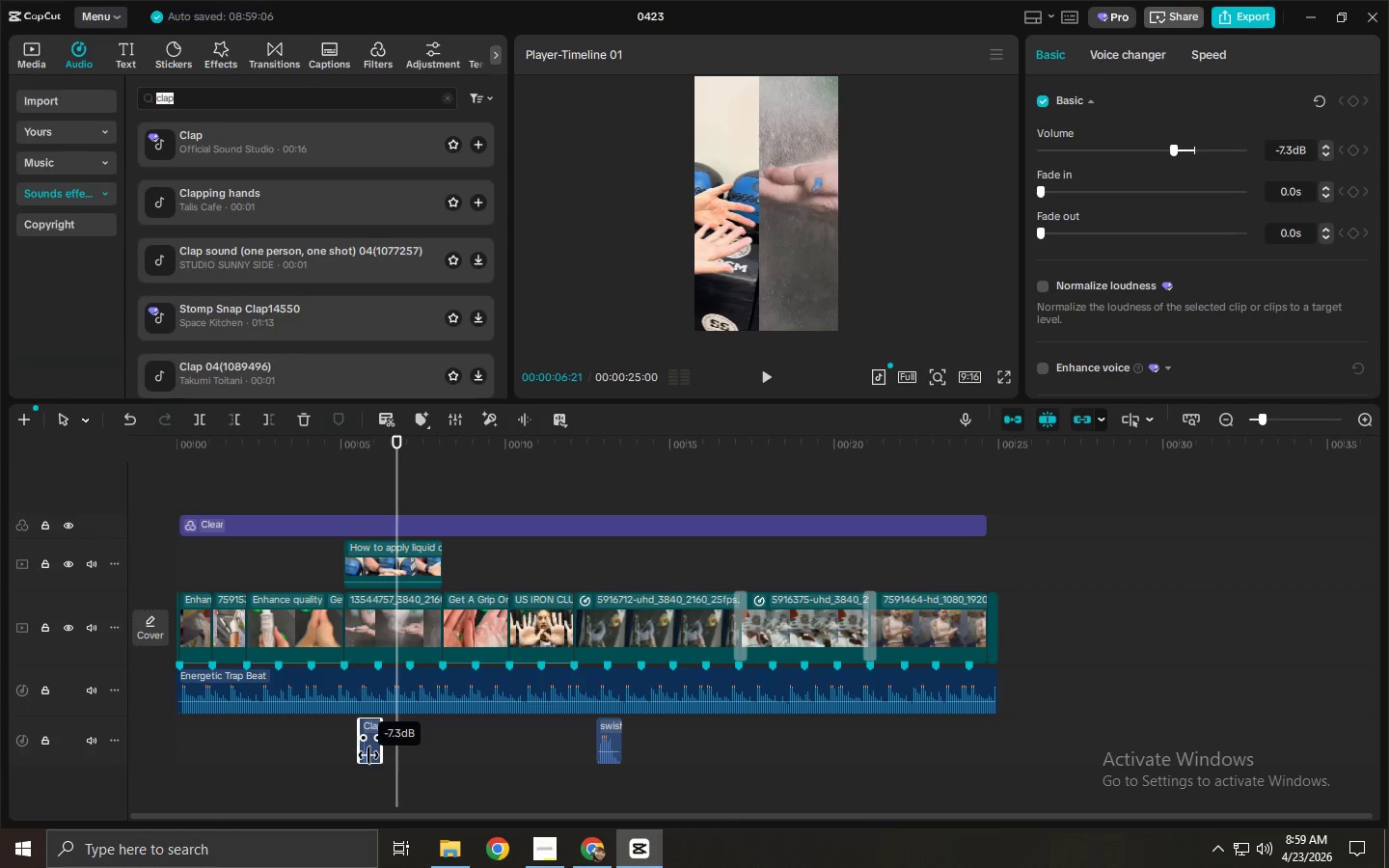 
mouse_move([601, 723])
 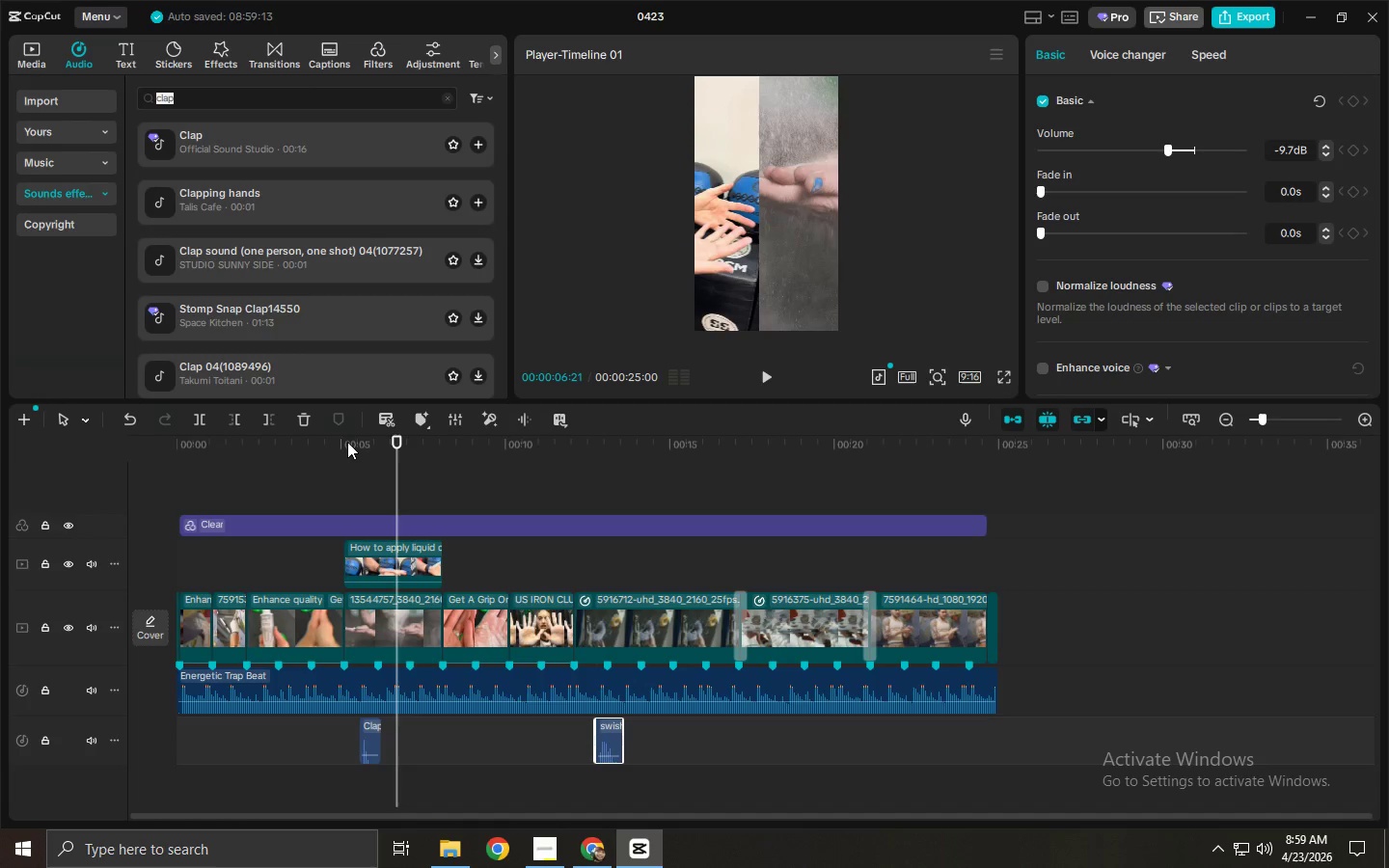 
left_click([347, 441])
 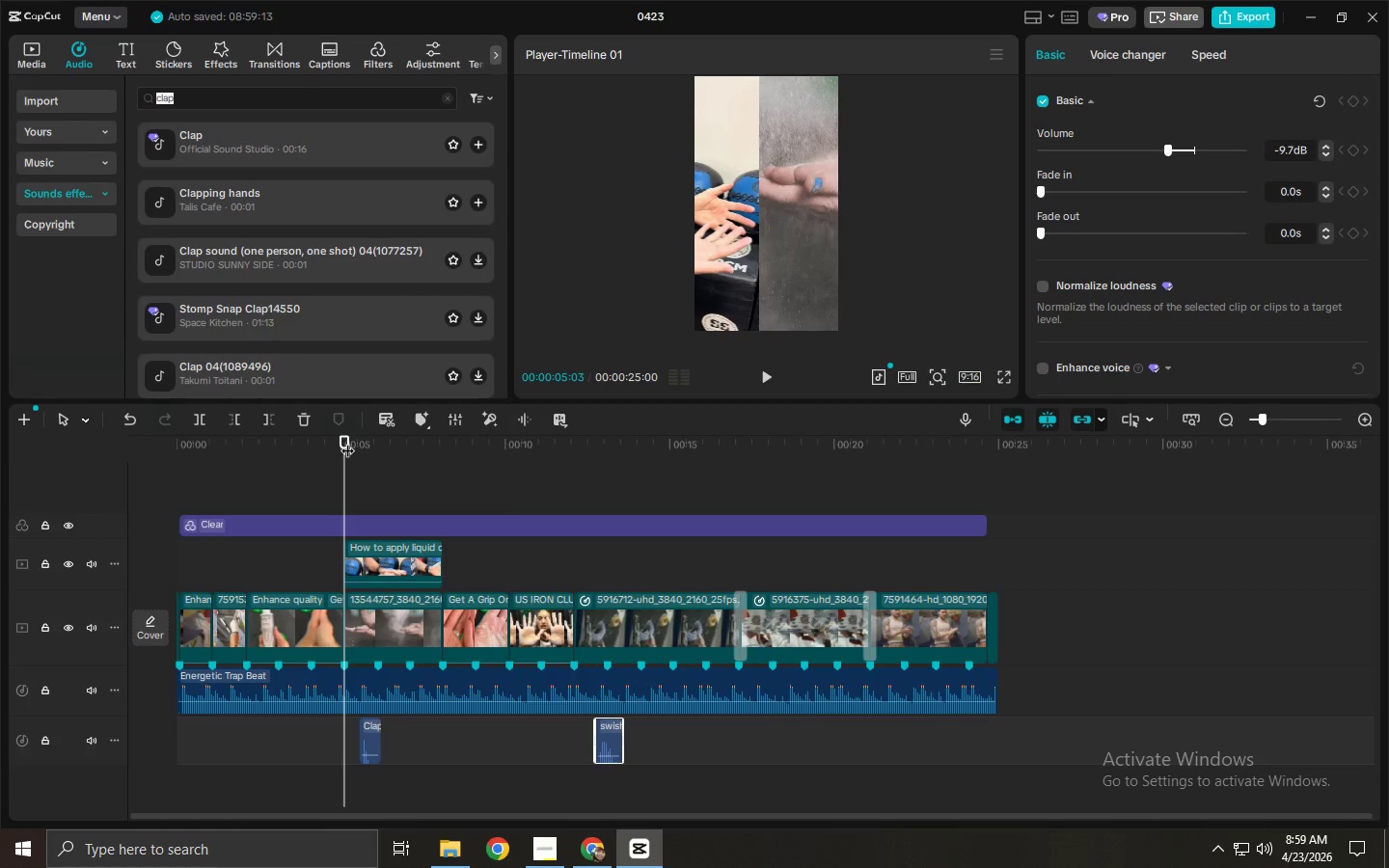 
key(Space)
 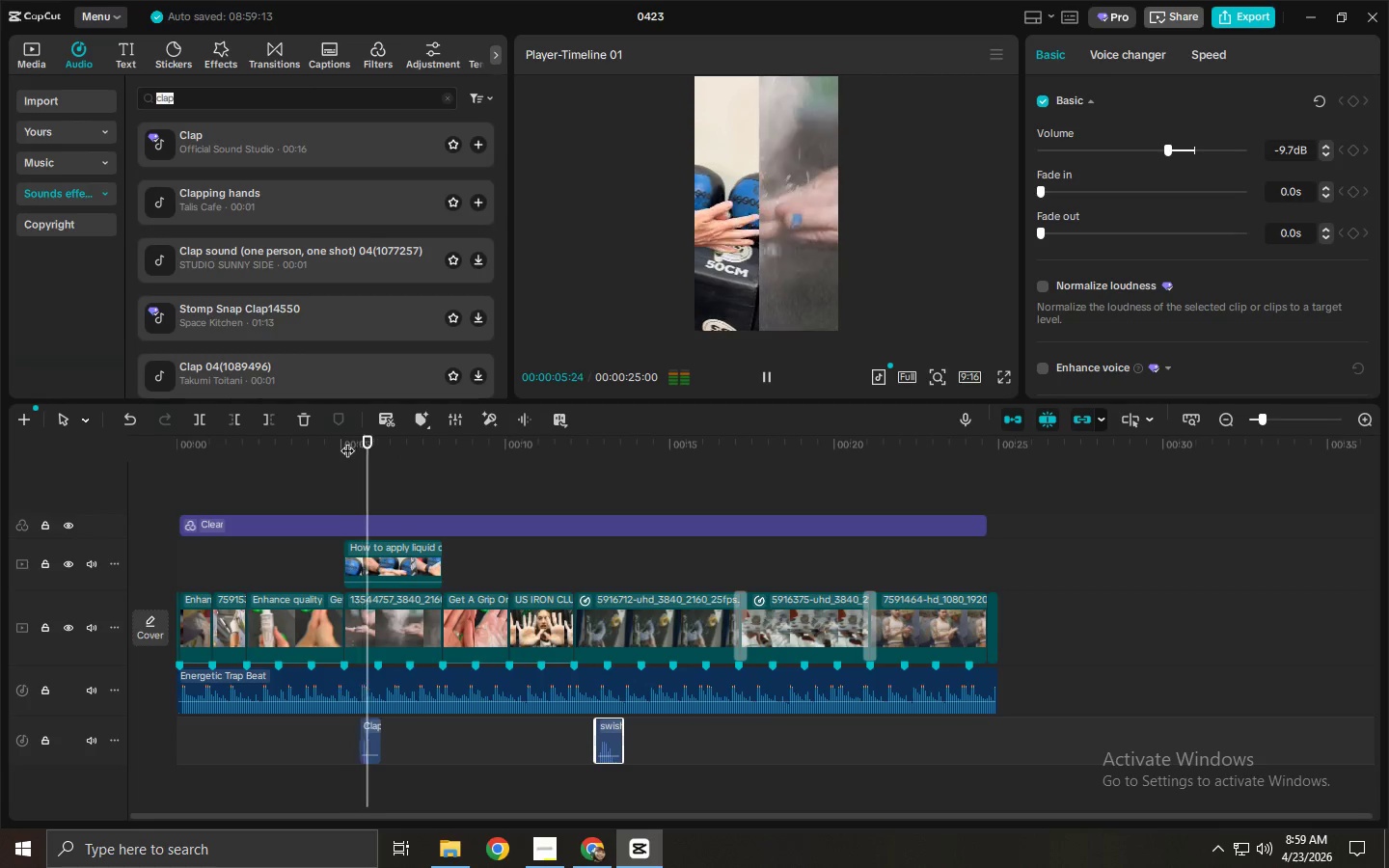 
key(Space)
 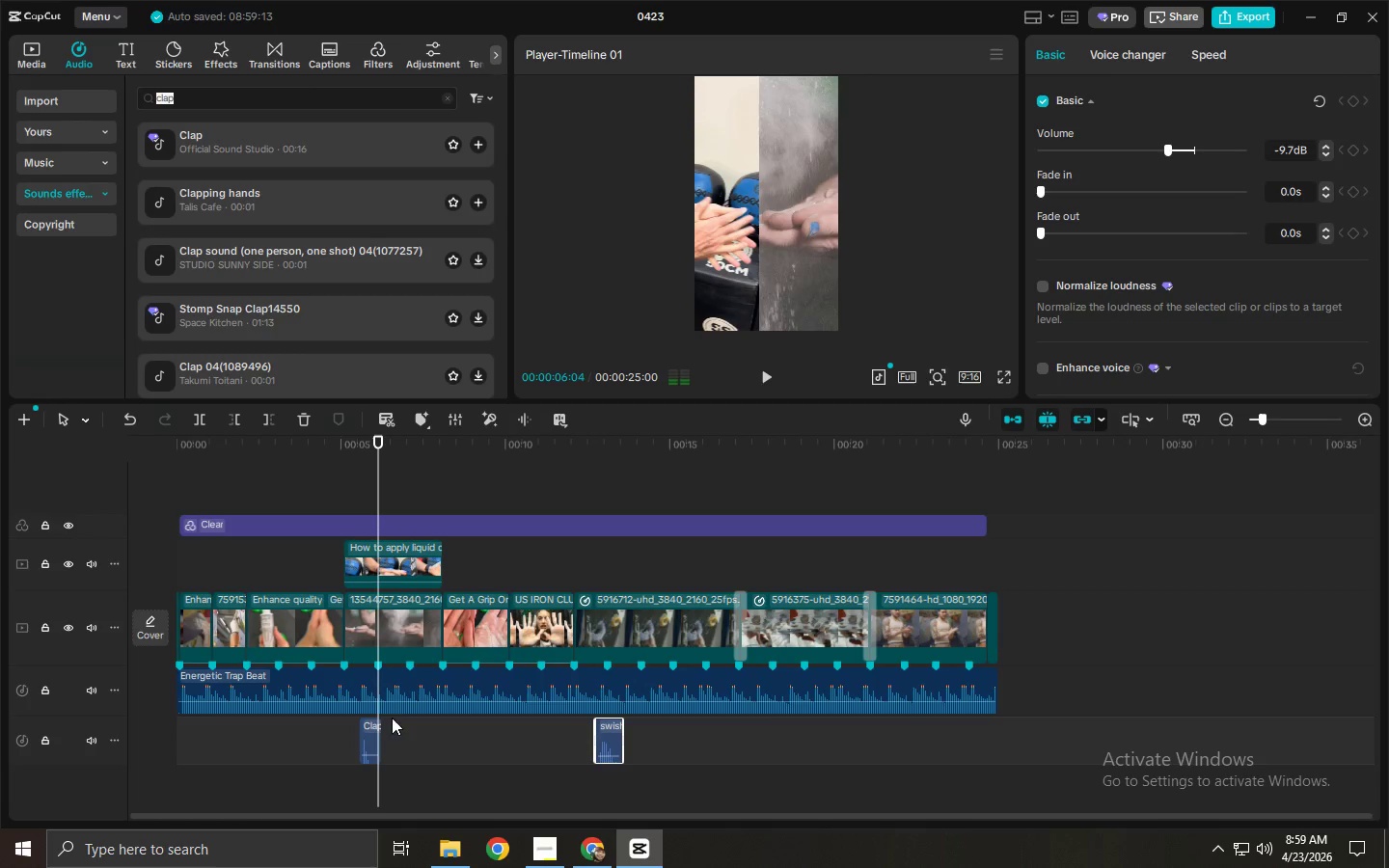 
mouse_move([381, 721])
 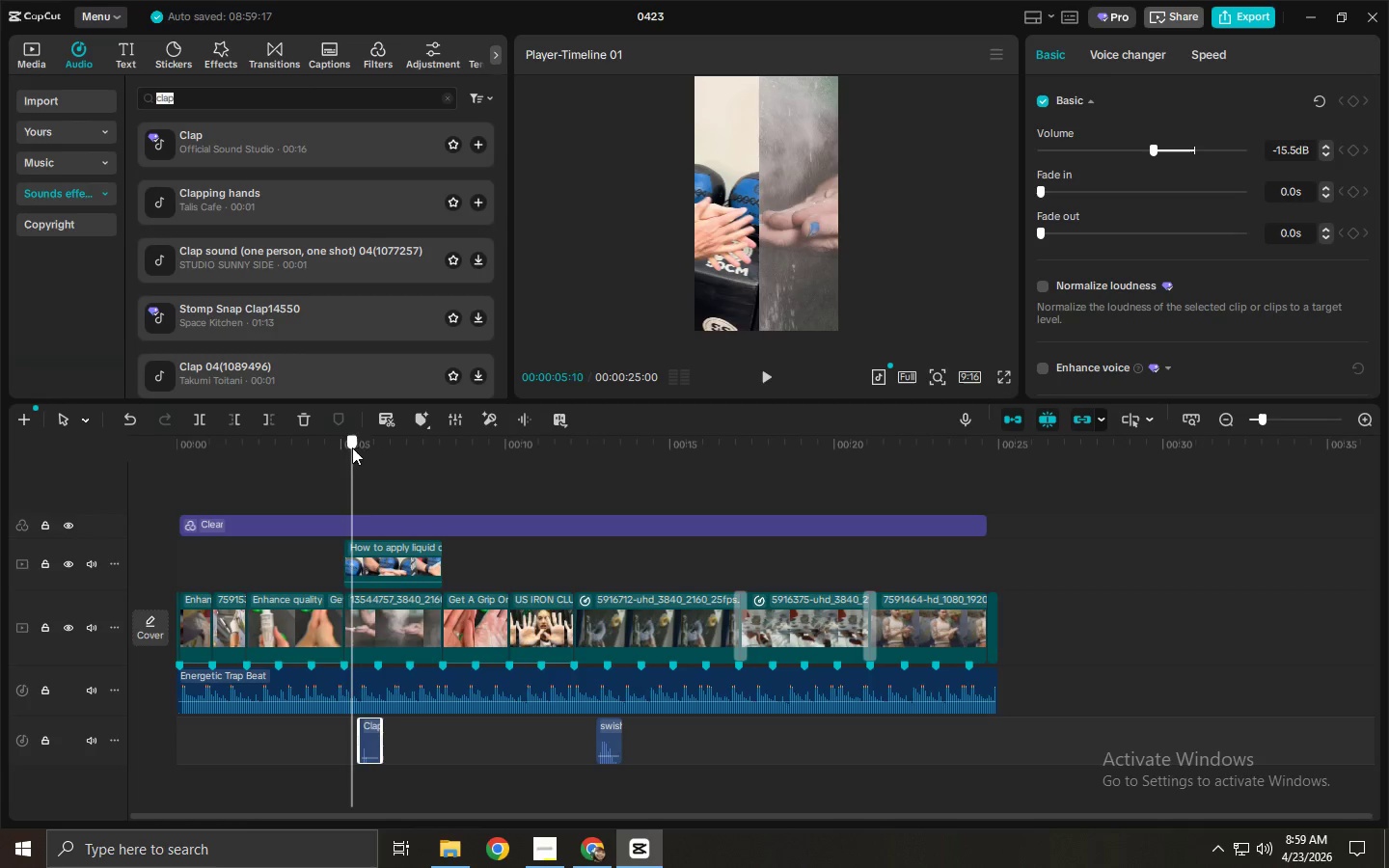 
left_click_drag(start_coordinate=[334, 447], to_coordinate=[328, 447])
 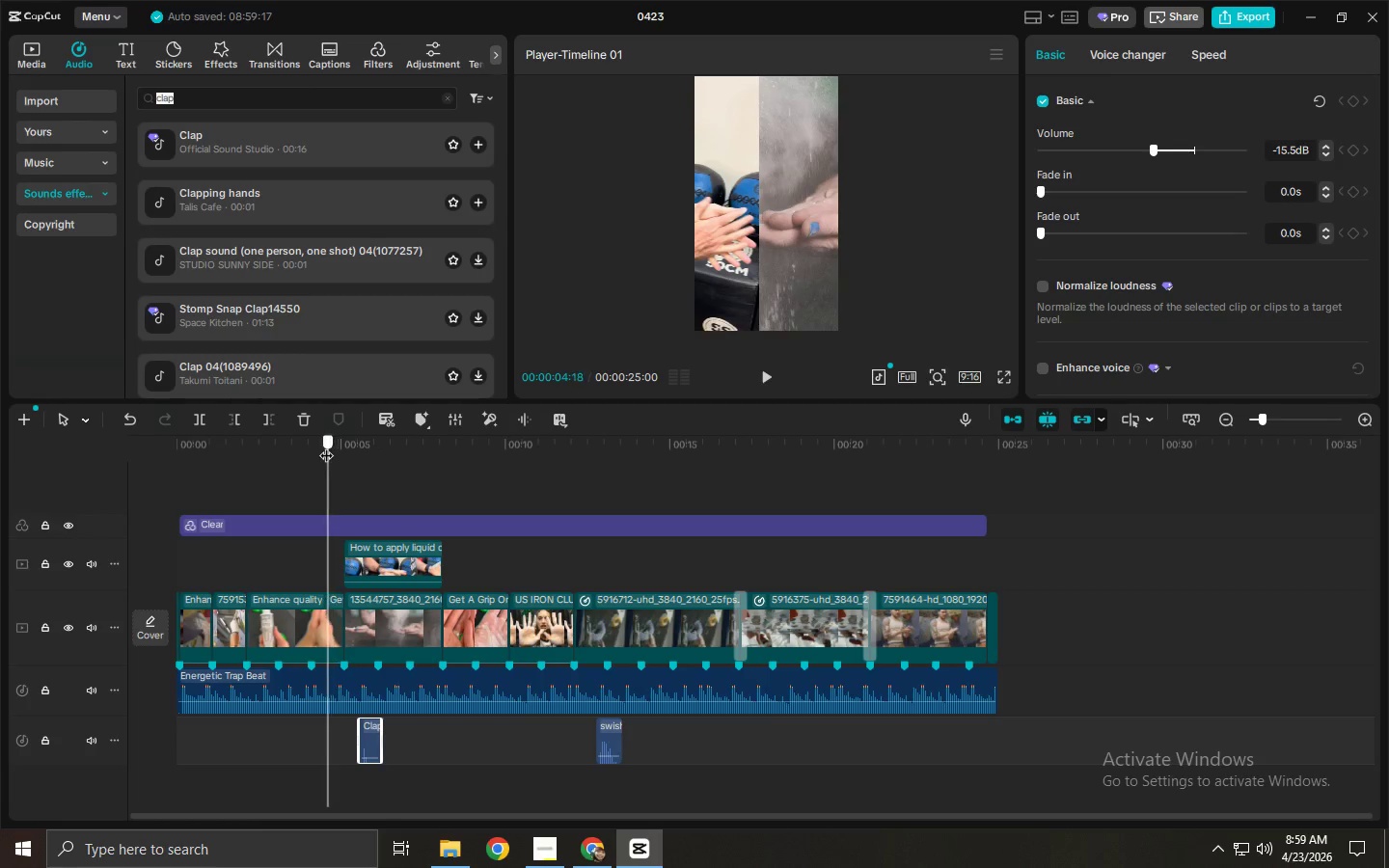 
key(Space)
 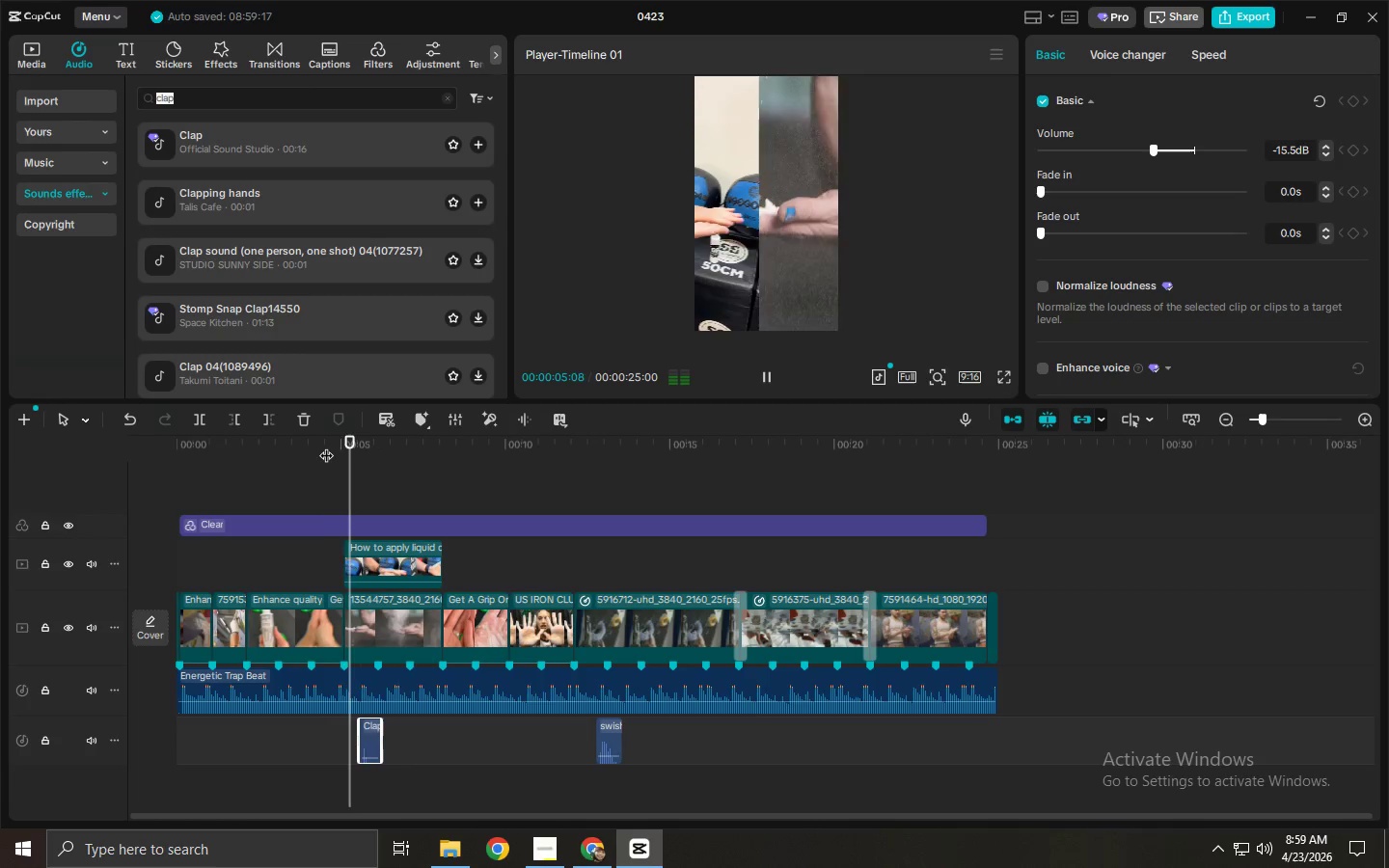 
key(Space)
 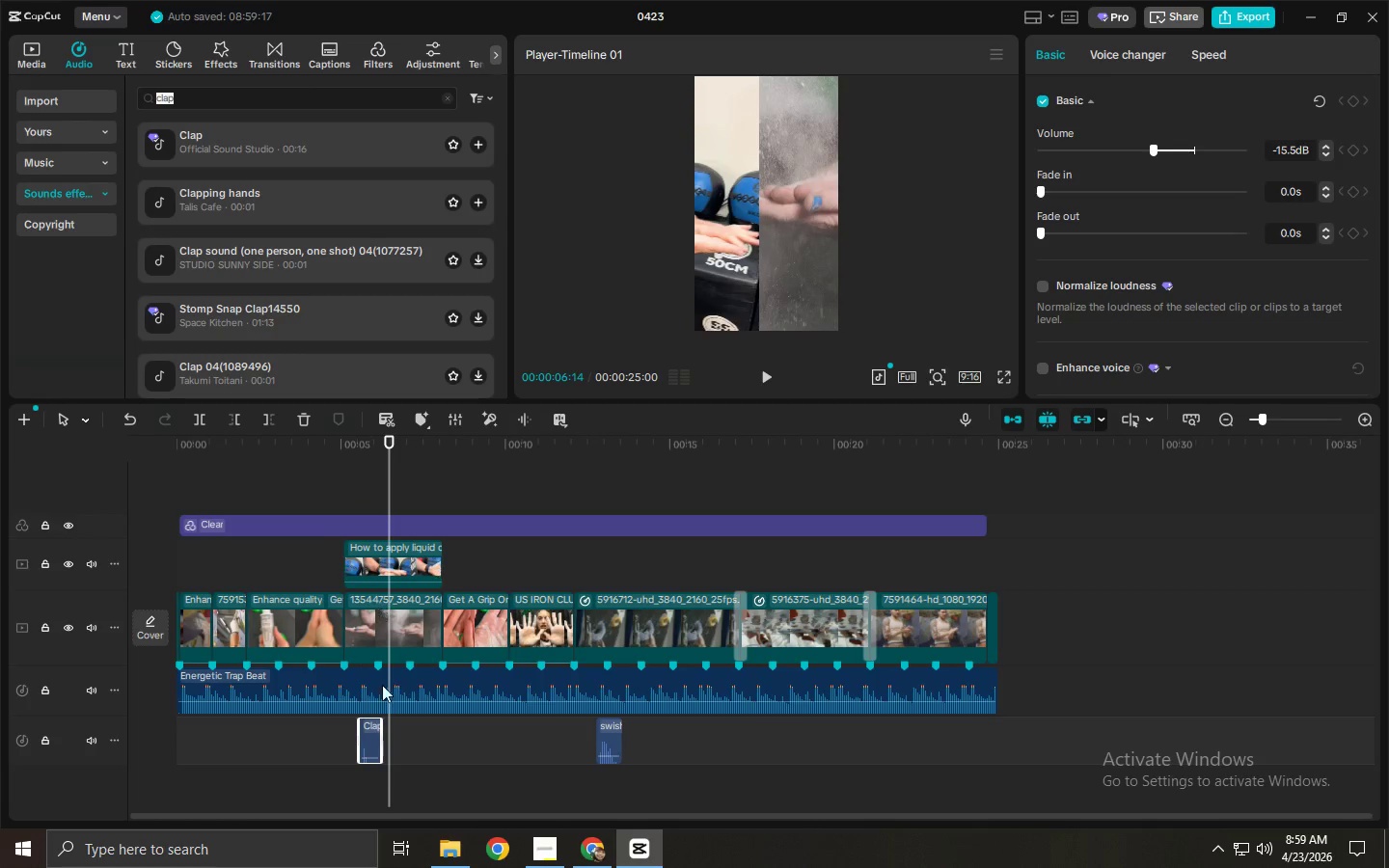 
mouse_move([373, 737])
 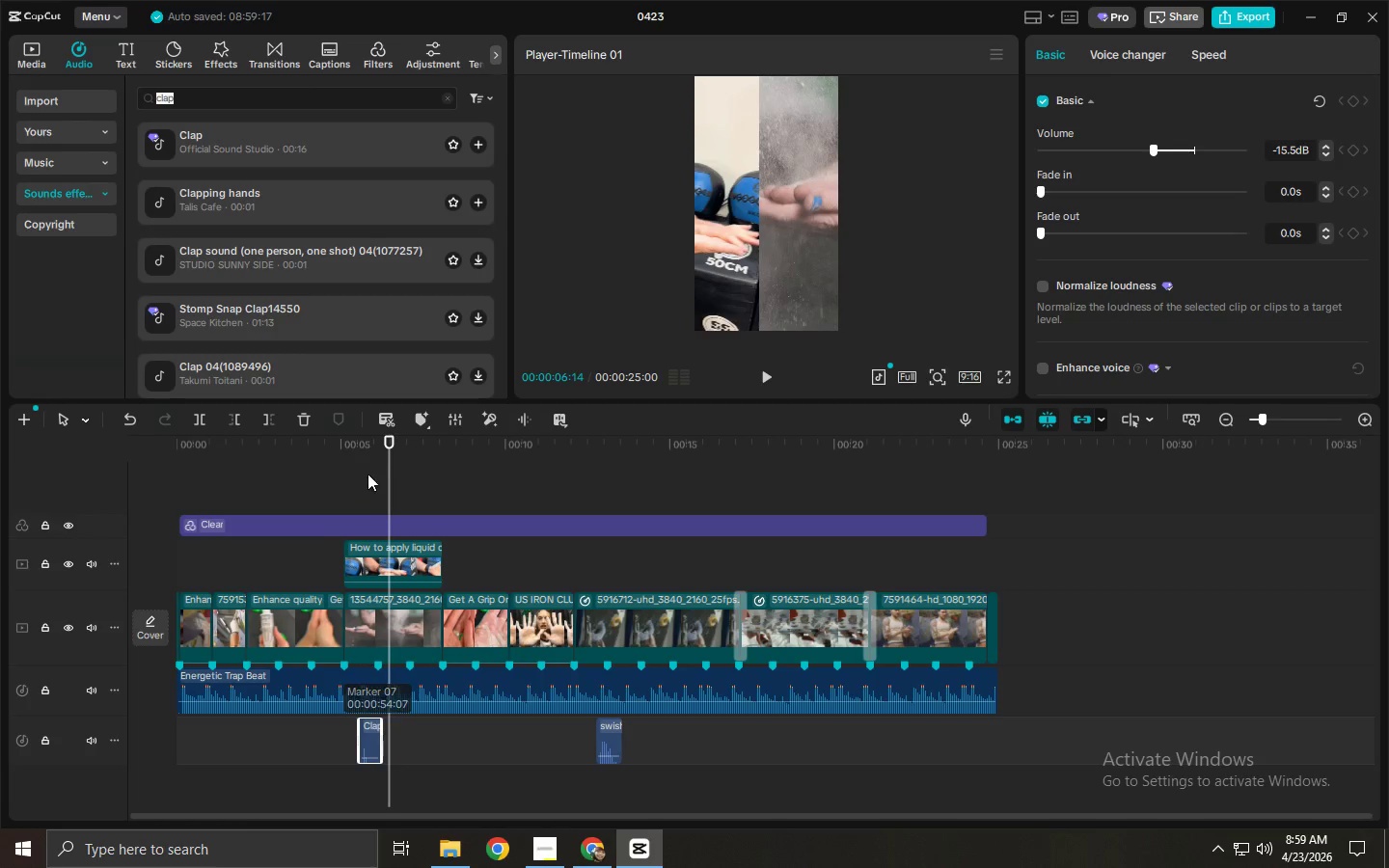 
left_click_drag(start_coordinate=[350, 439], to_coordinate=[345, 441])
 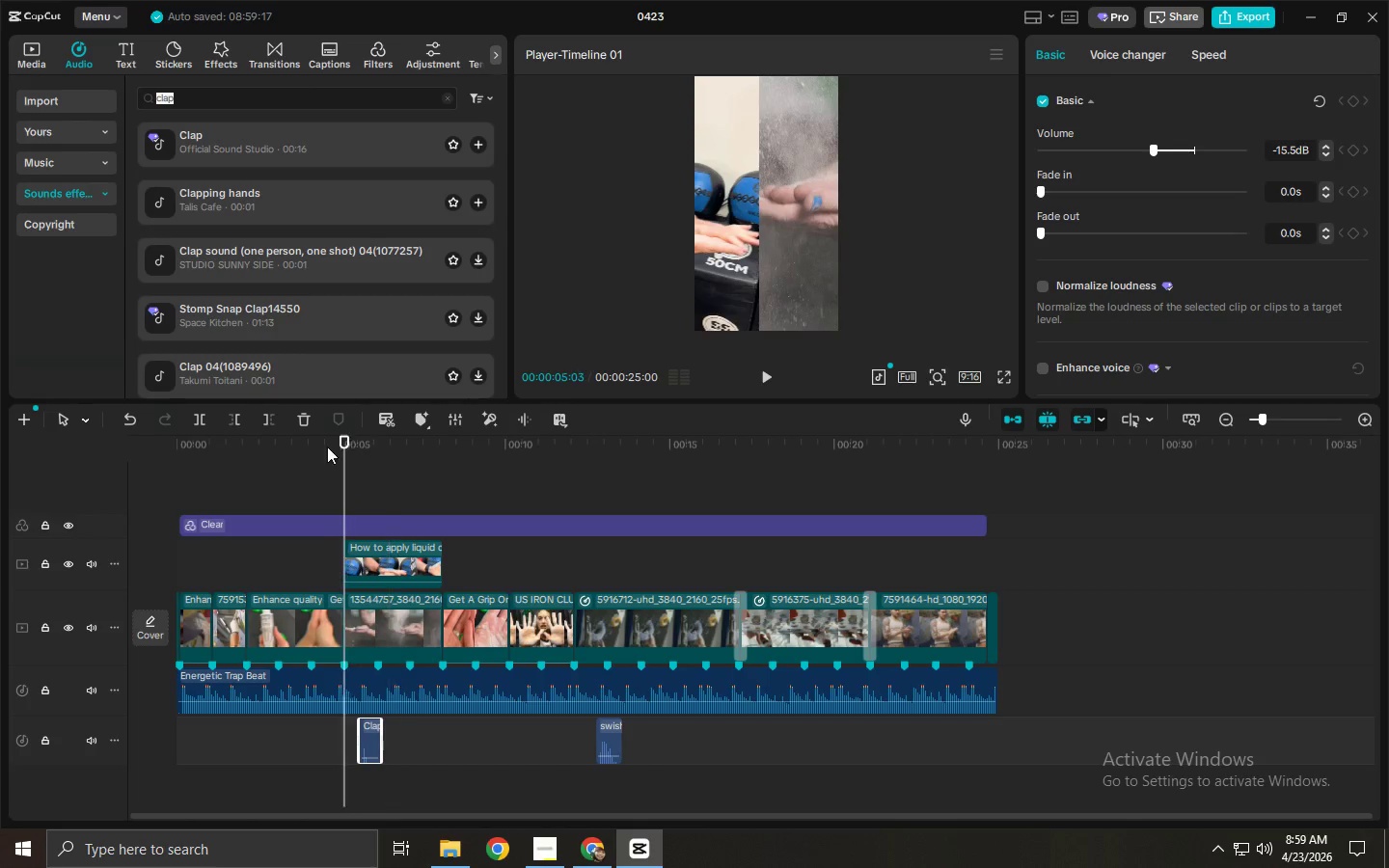 
double_click([316, 448])
 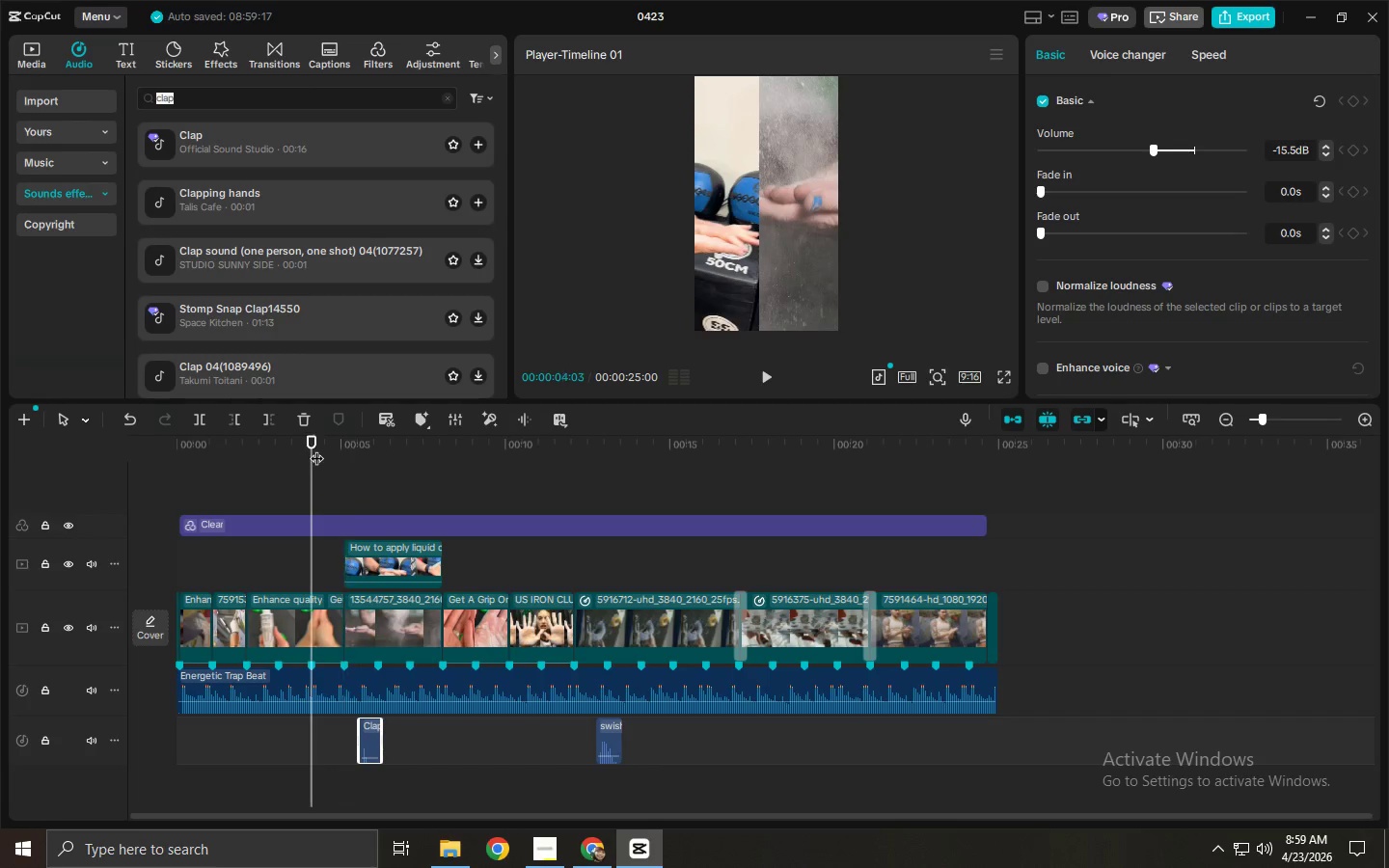 
key(Space)
 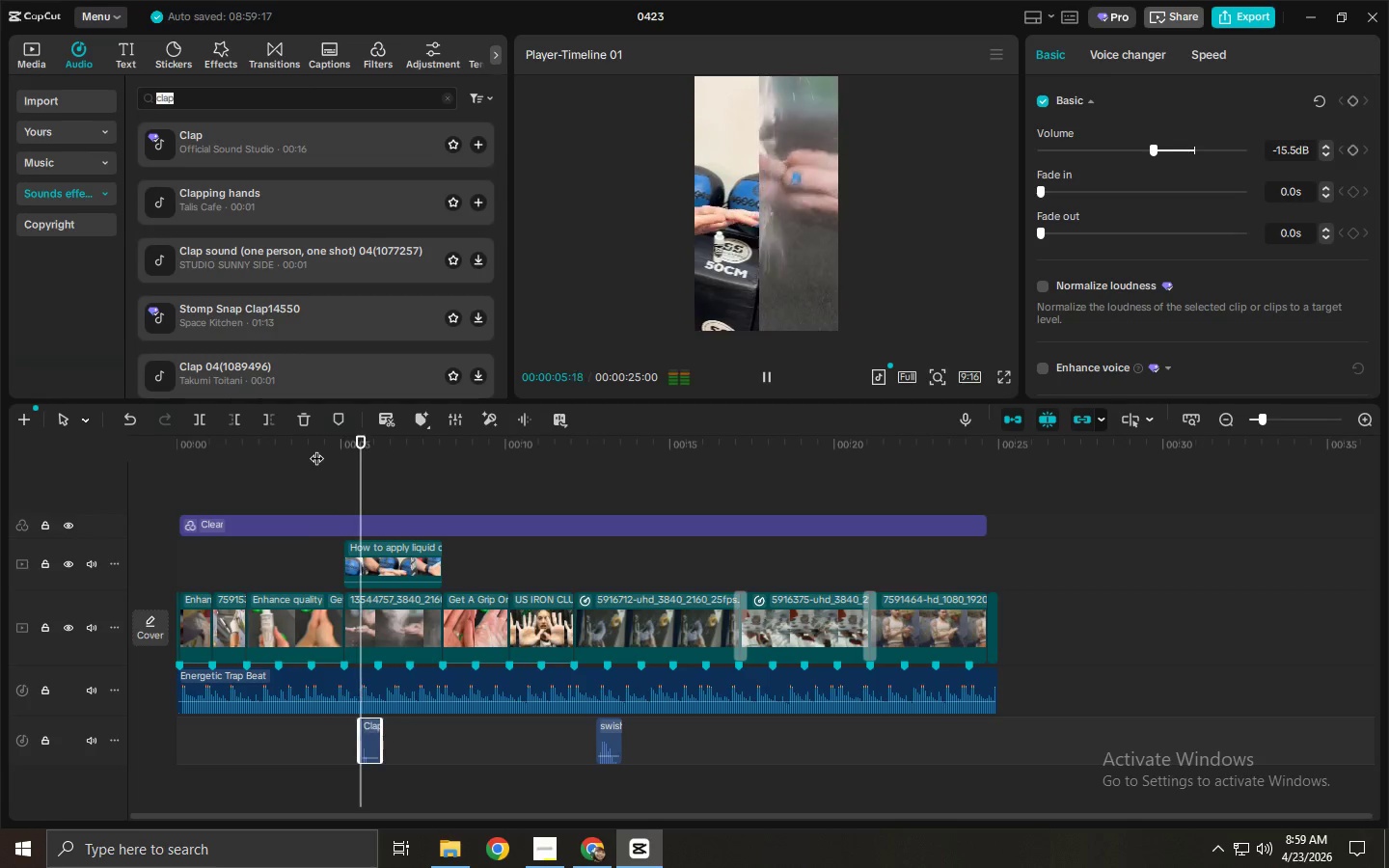 
key(Space)
 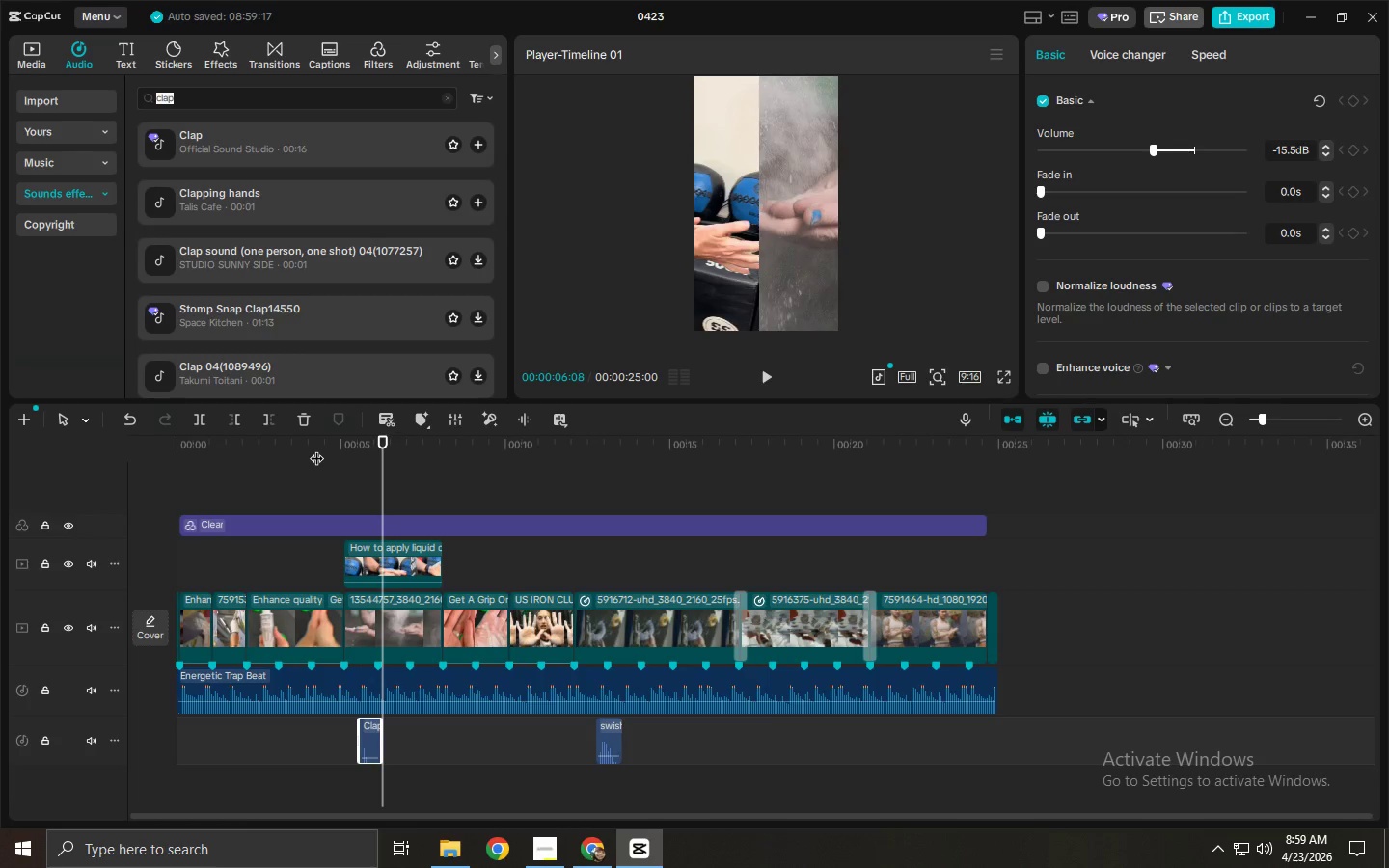 
wait(16.51)
 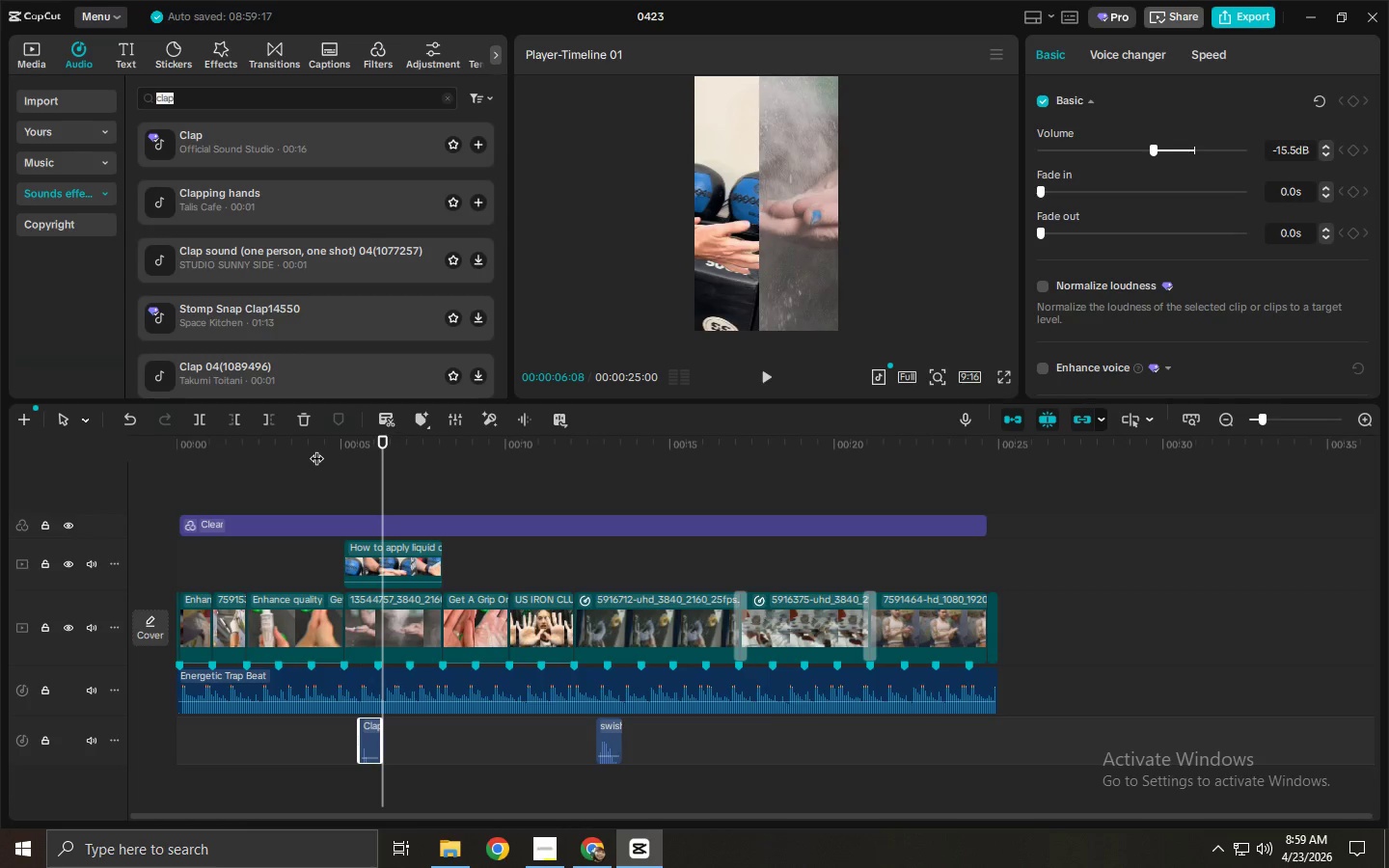 
left_click([551, 690])
 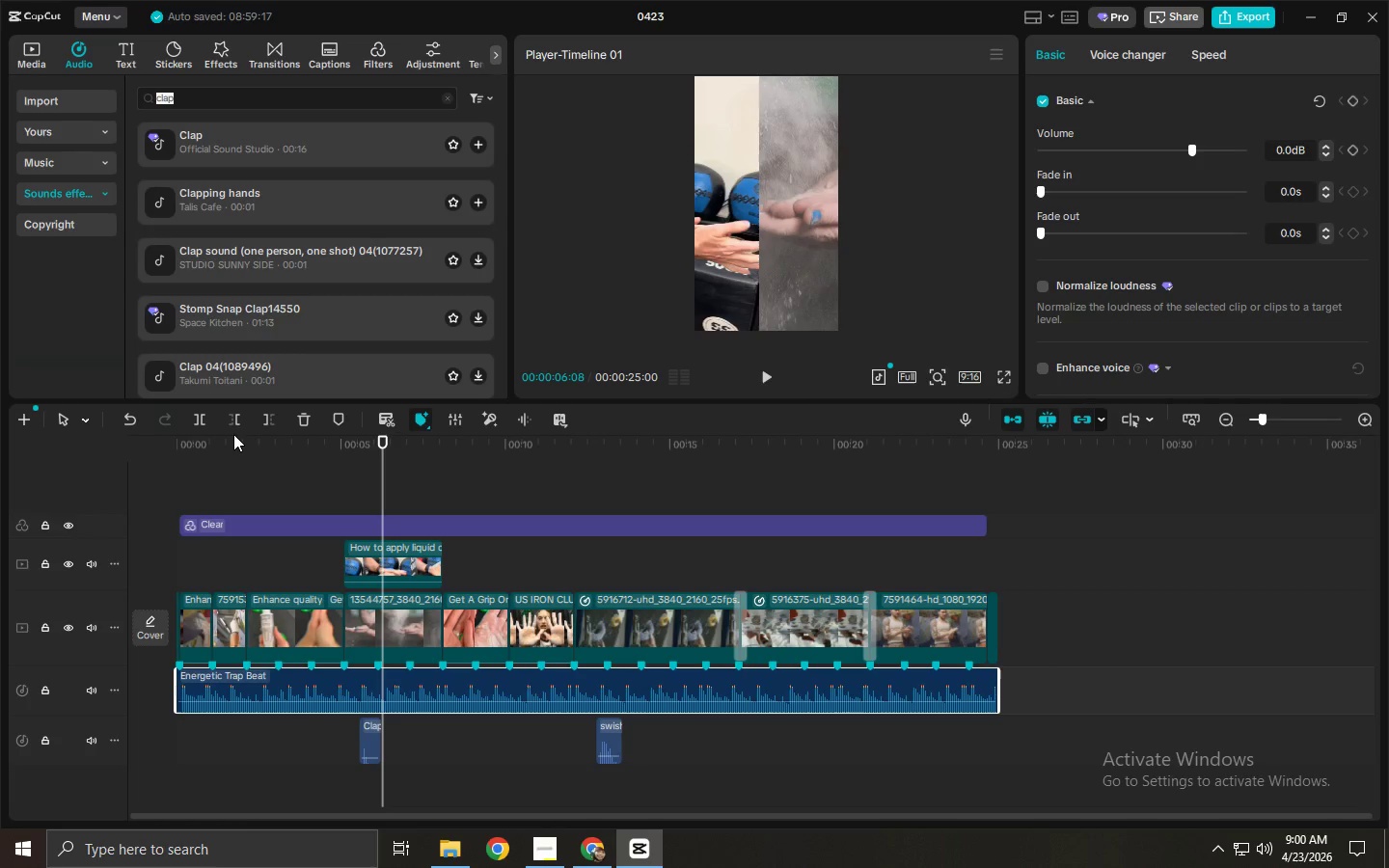 
wait(27.92)
 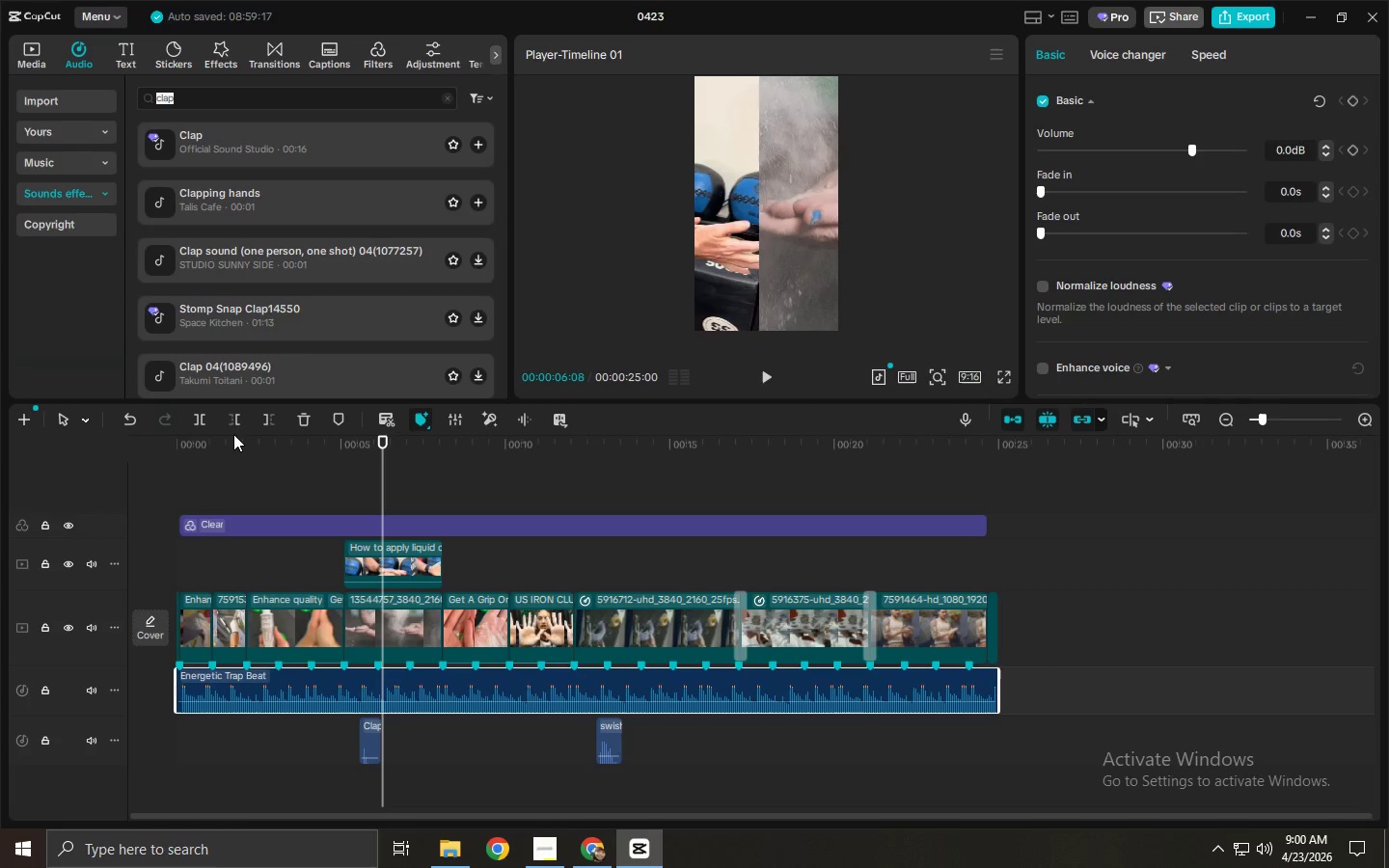 
left_click([445, 695])
 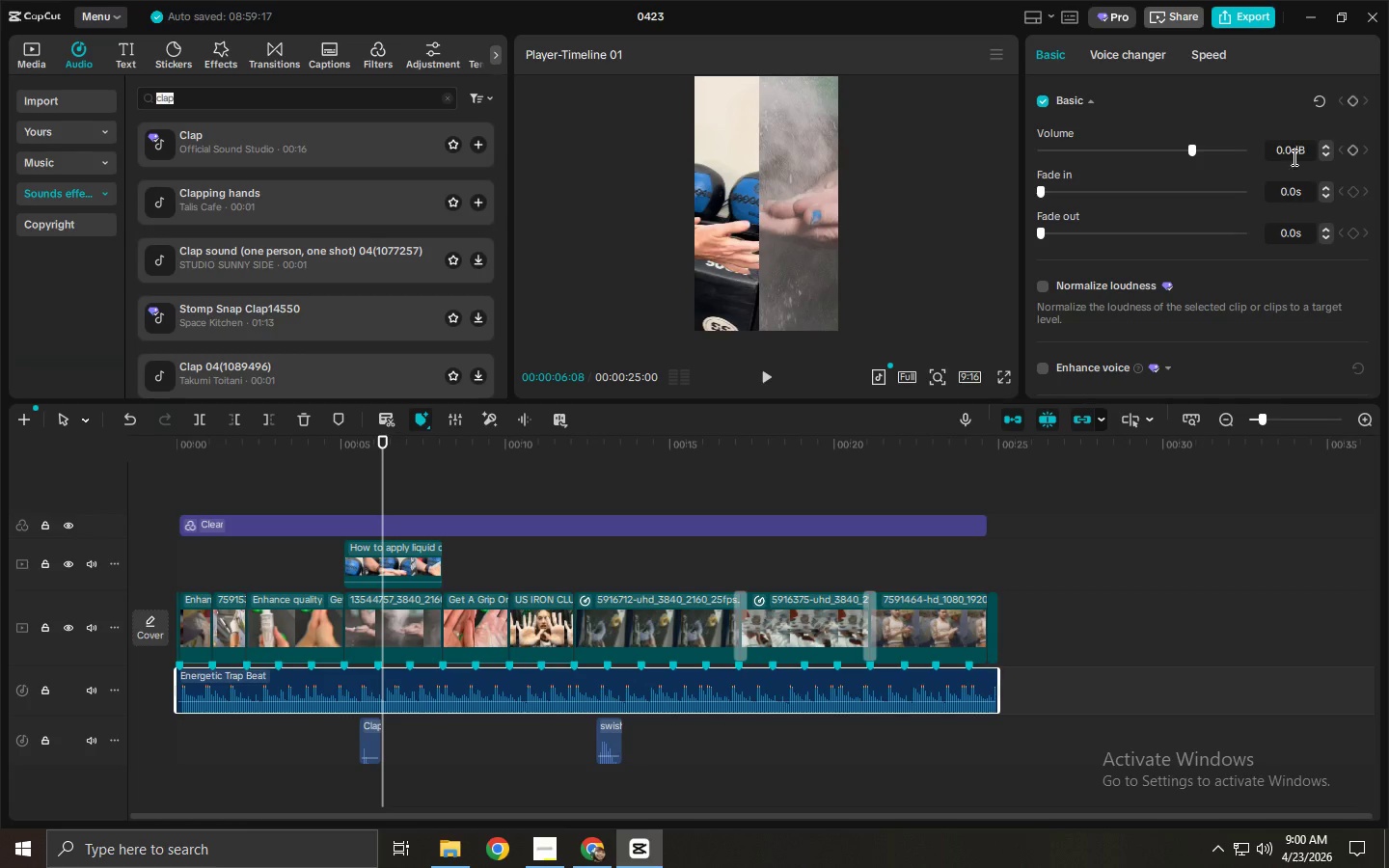 
left_click_drag(start_coordinate=[1289, 150], to_coordinate=[1215, 152])
 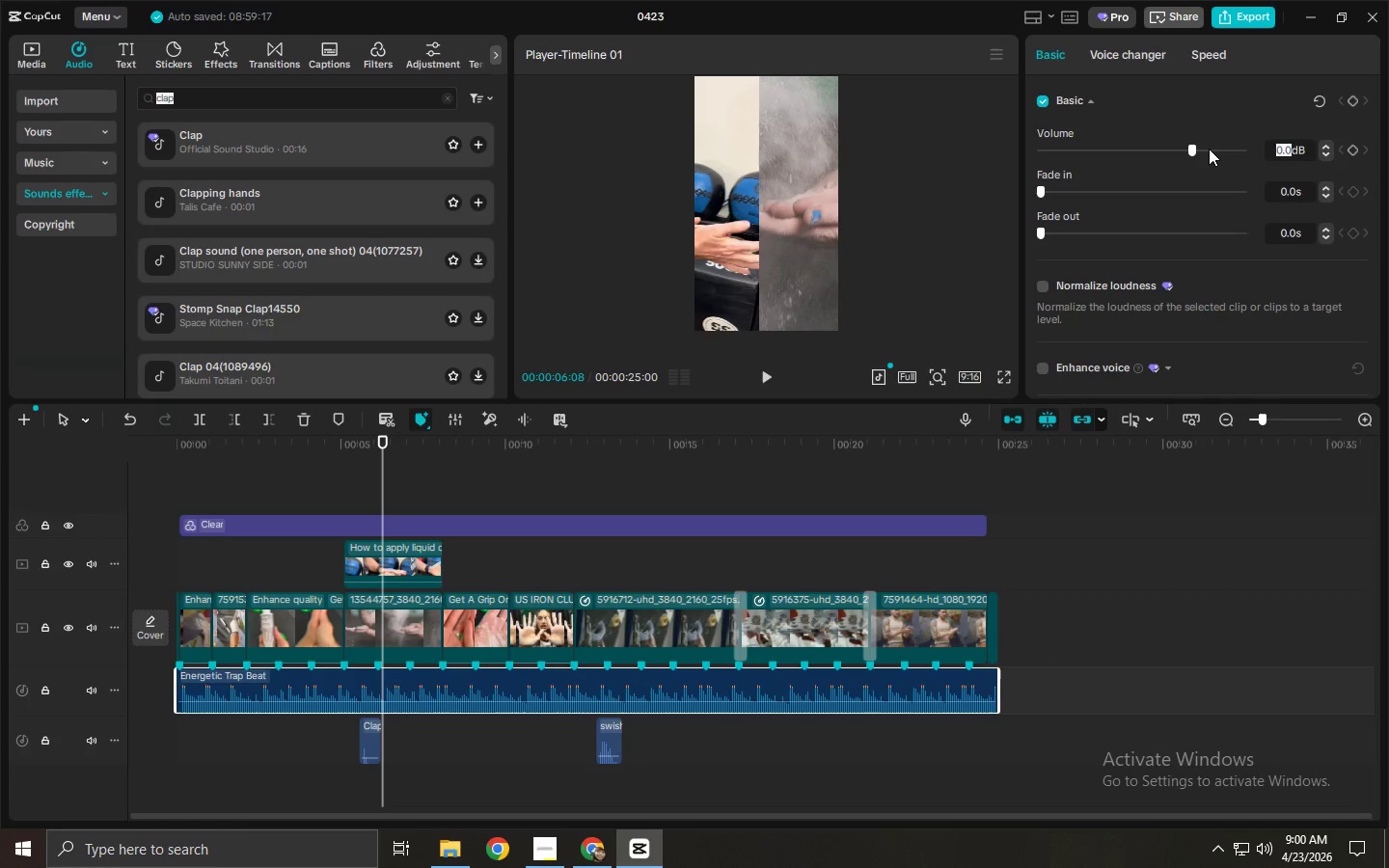 
key(NumpadSubtract)
 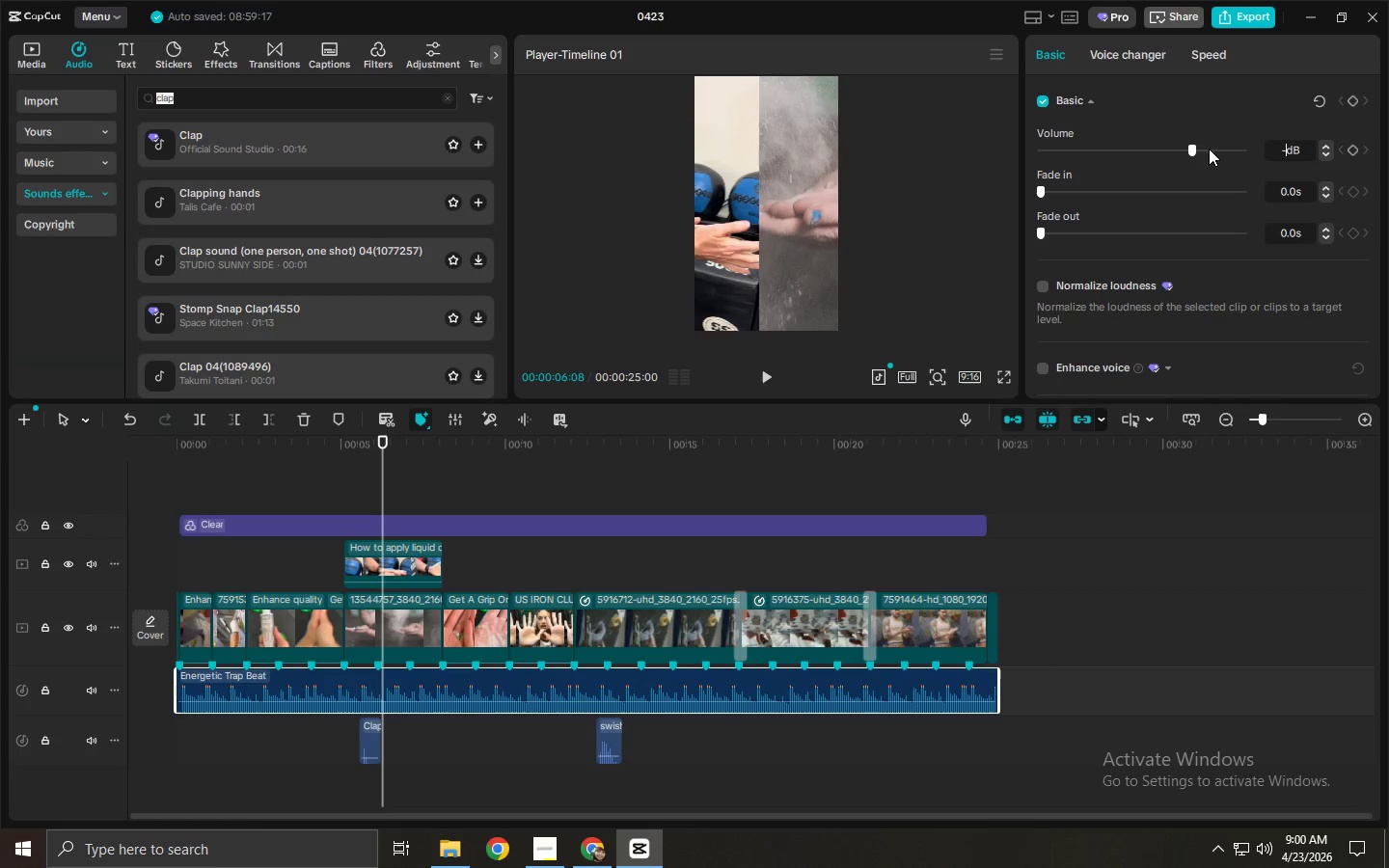 
key(Numpad2)
 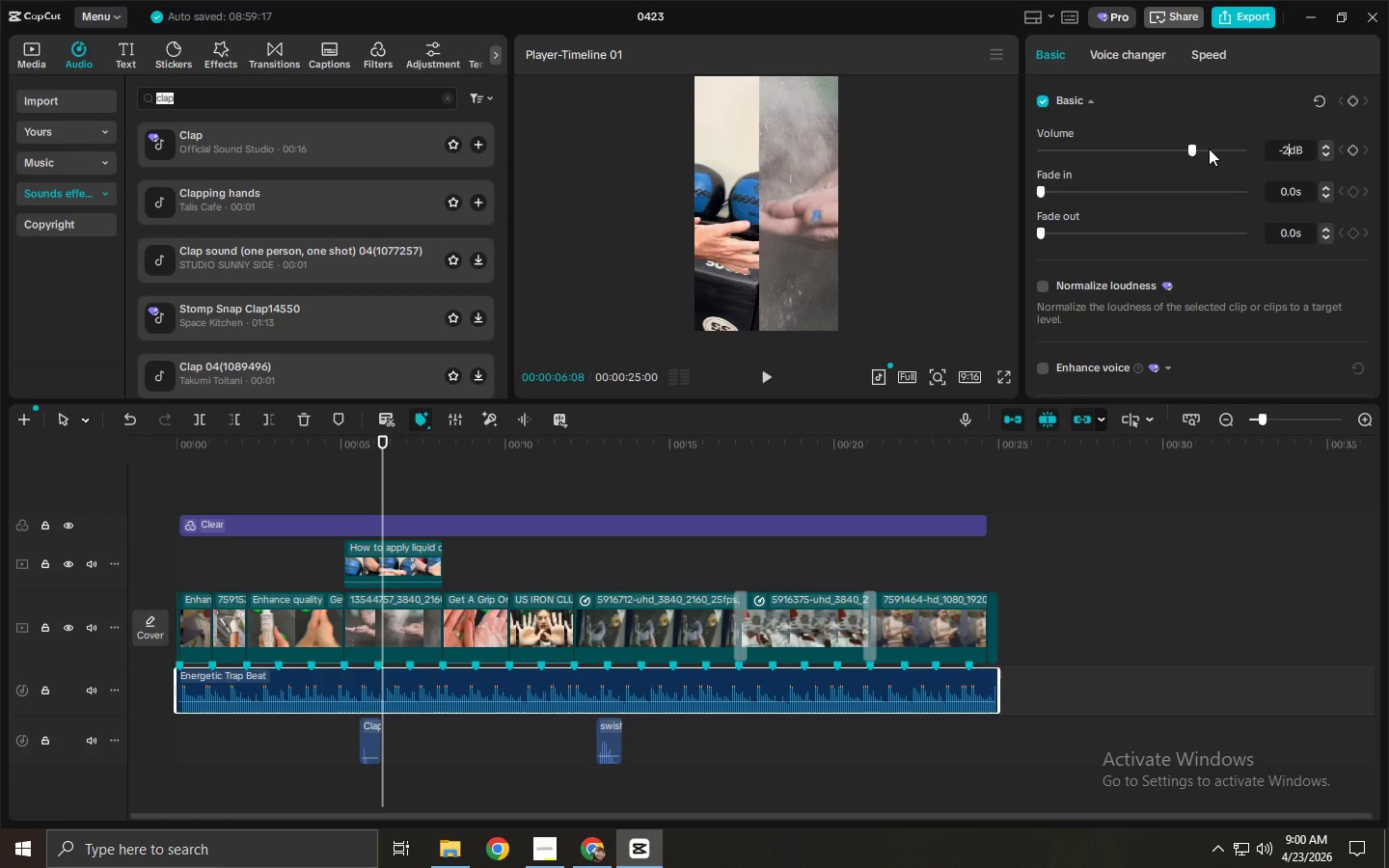 
key(Numpad0)
 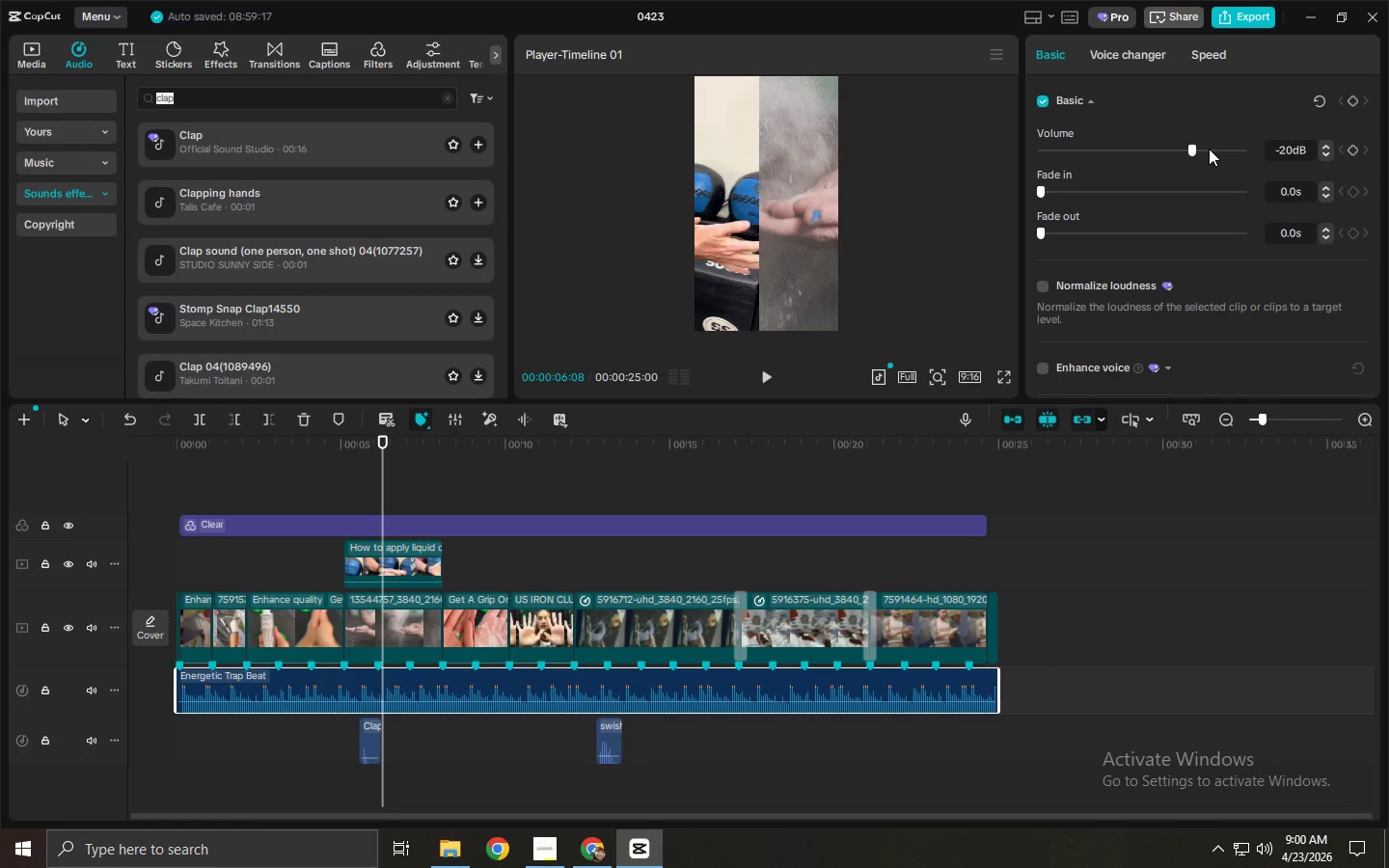 
key(NumpadEnter)
 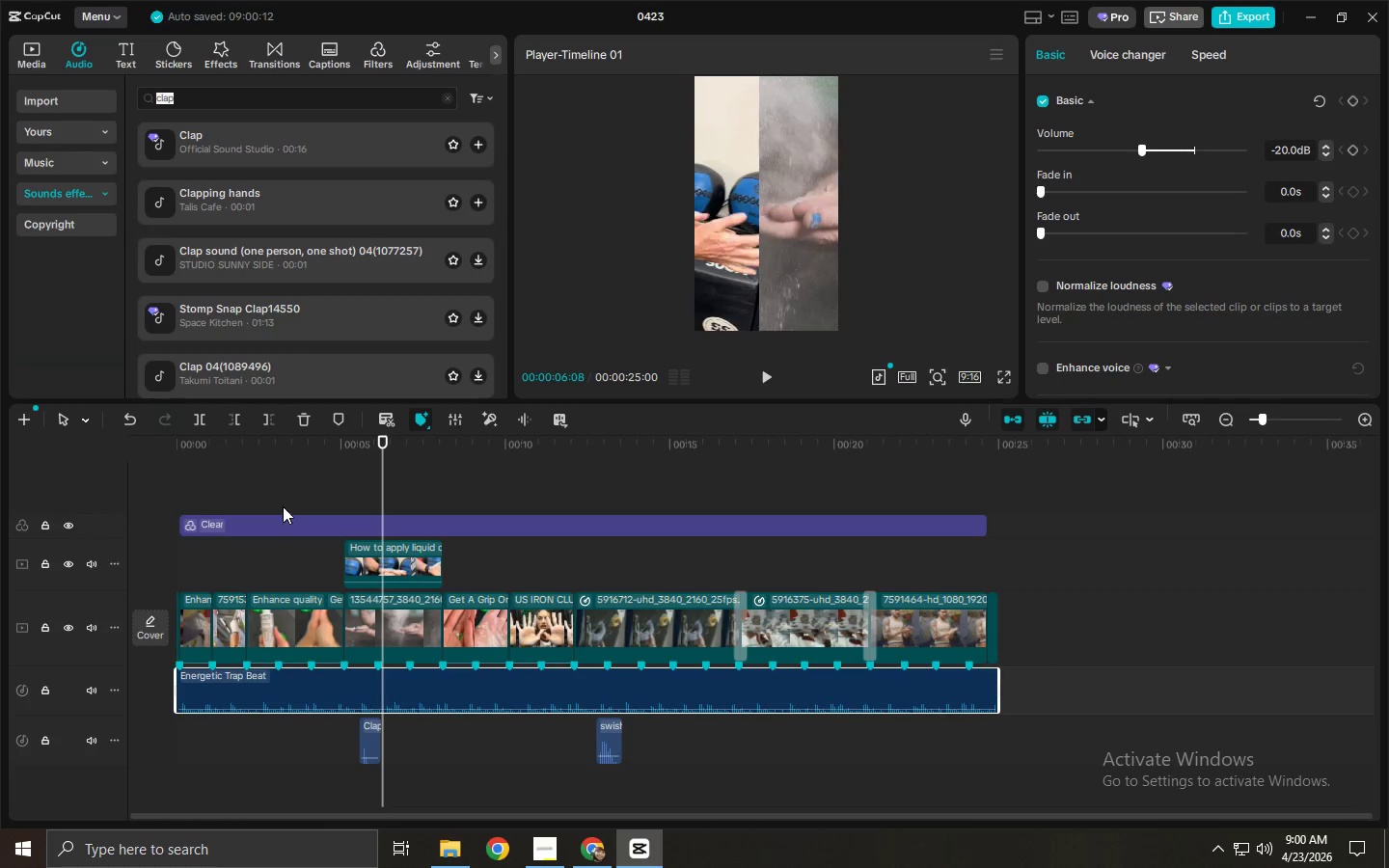 
left_click_drag(start_coordinate=[217, 442], to_coordinate=[142, 447])
 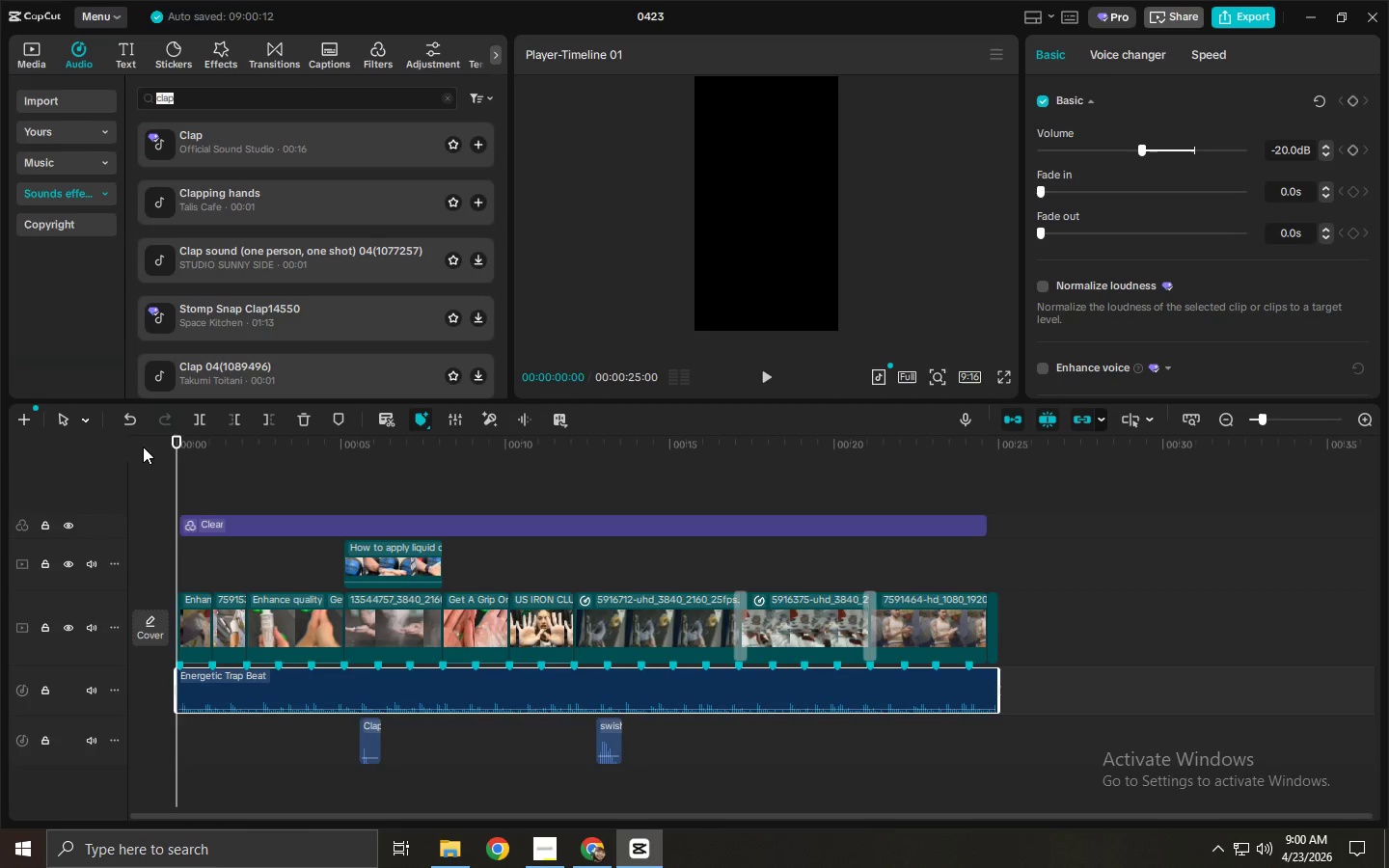 
key(Space)
 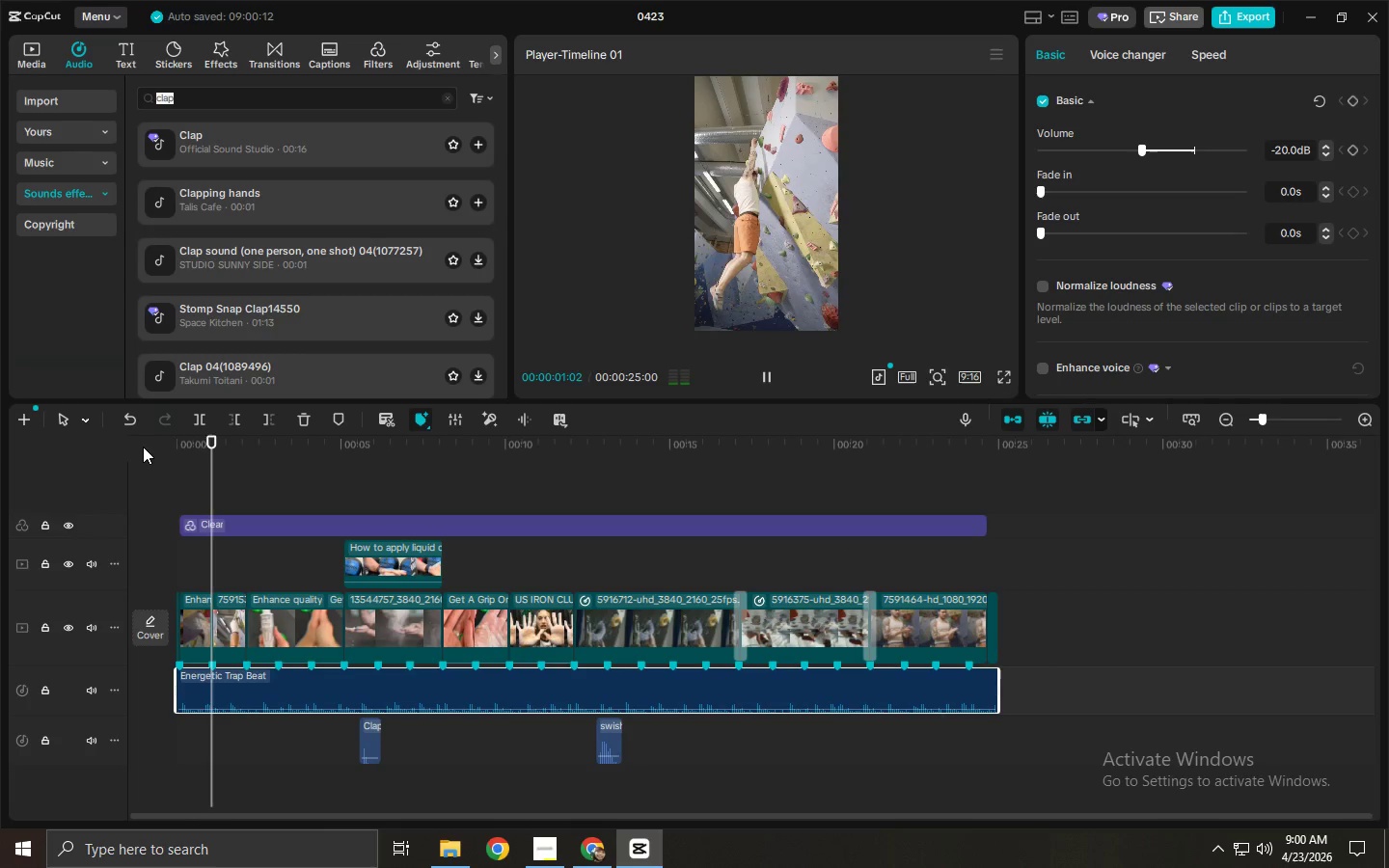 
key(Space)
 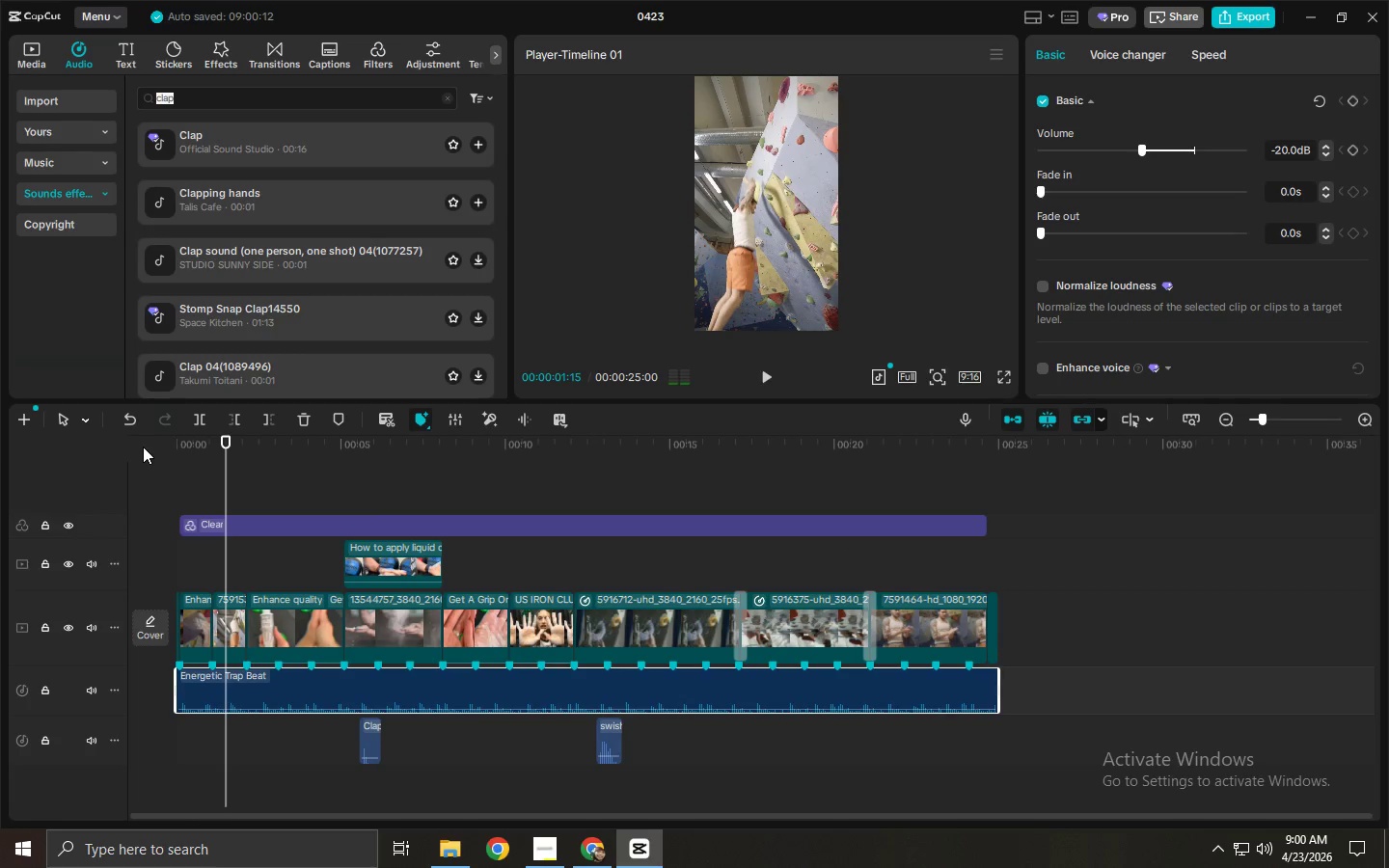 
key(Space)
 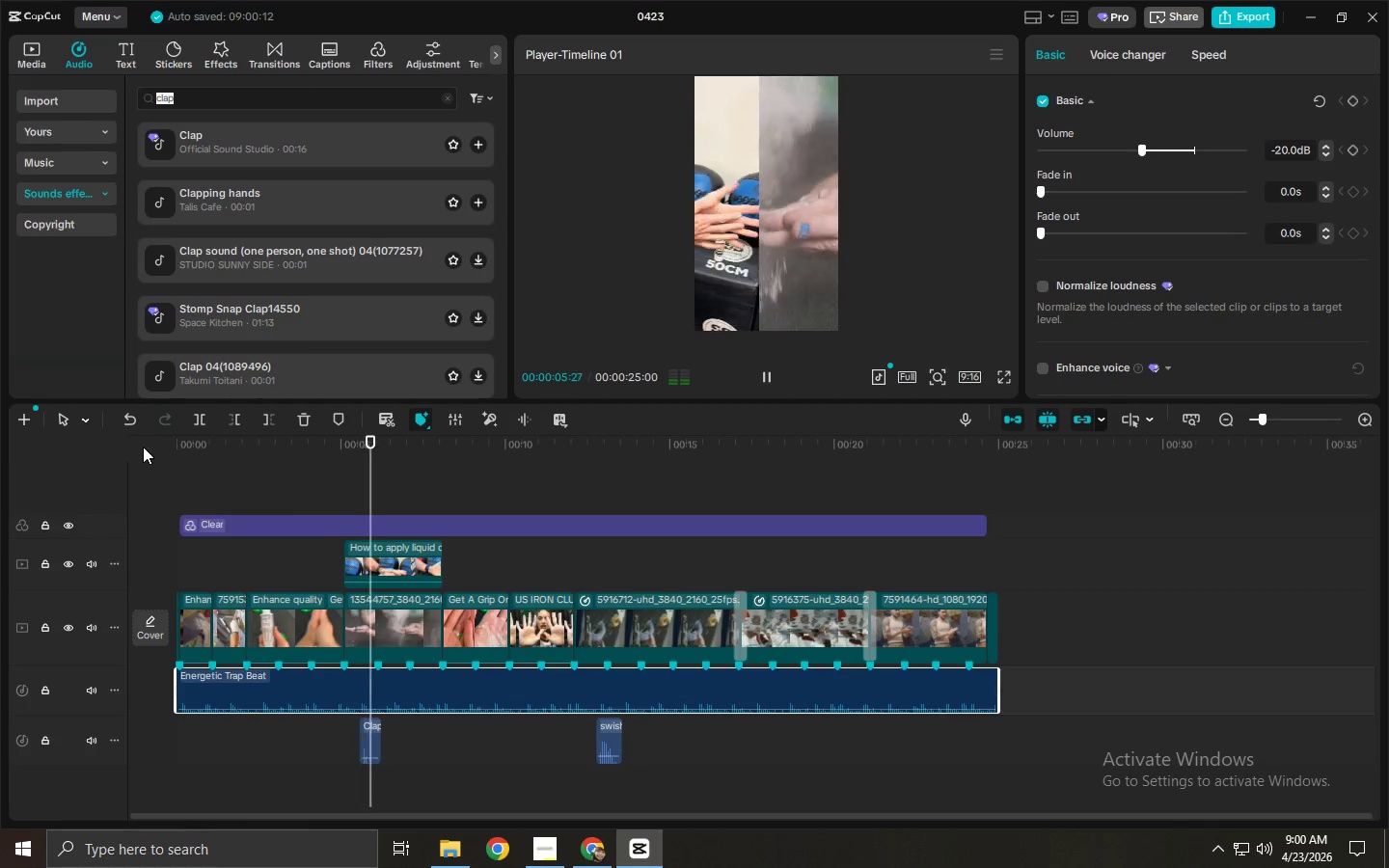 
wait(5.88)
 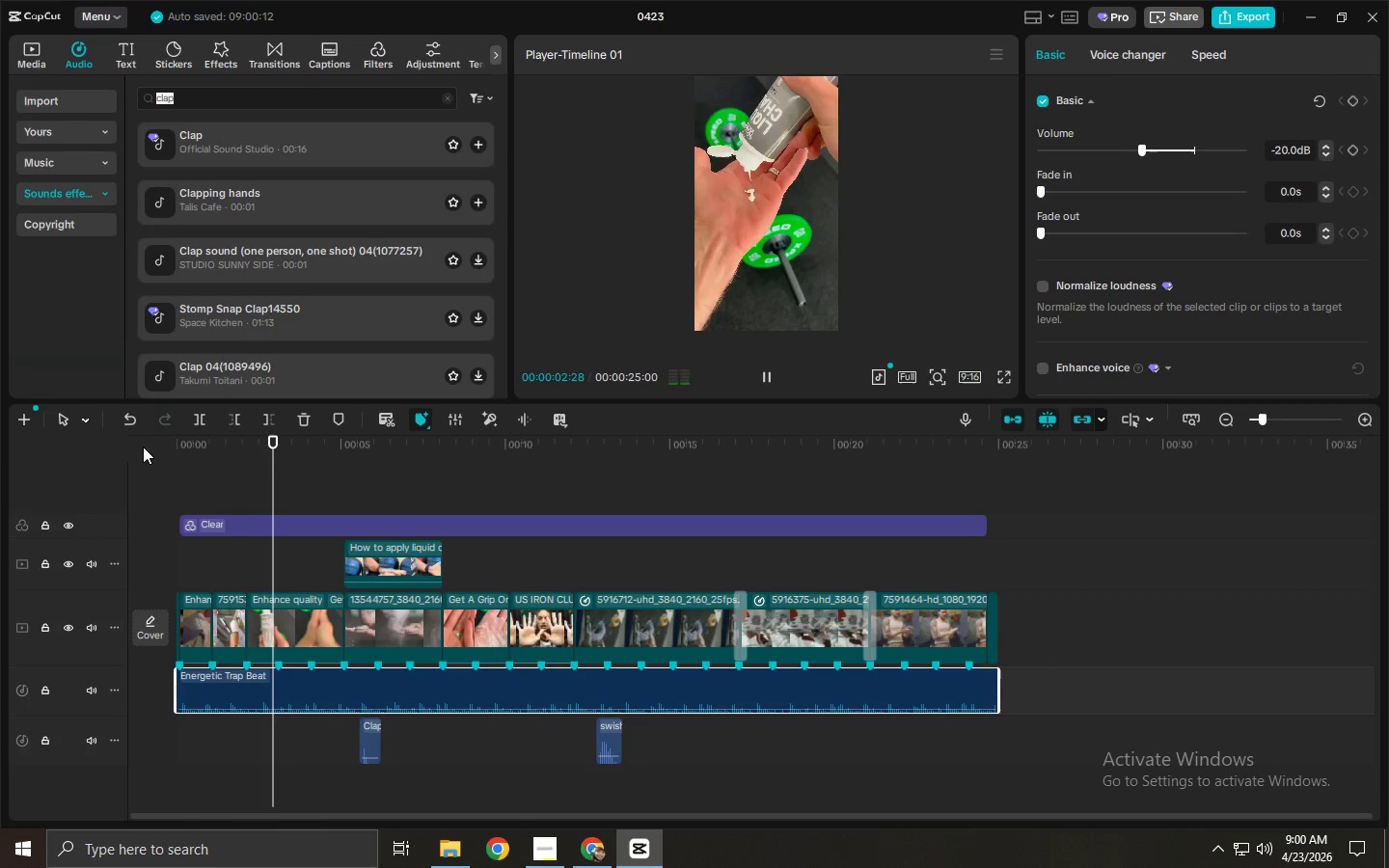 
key(Space)
 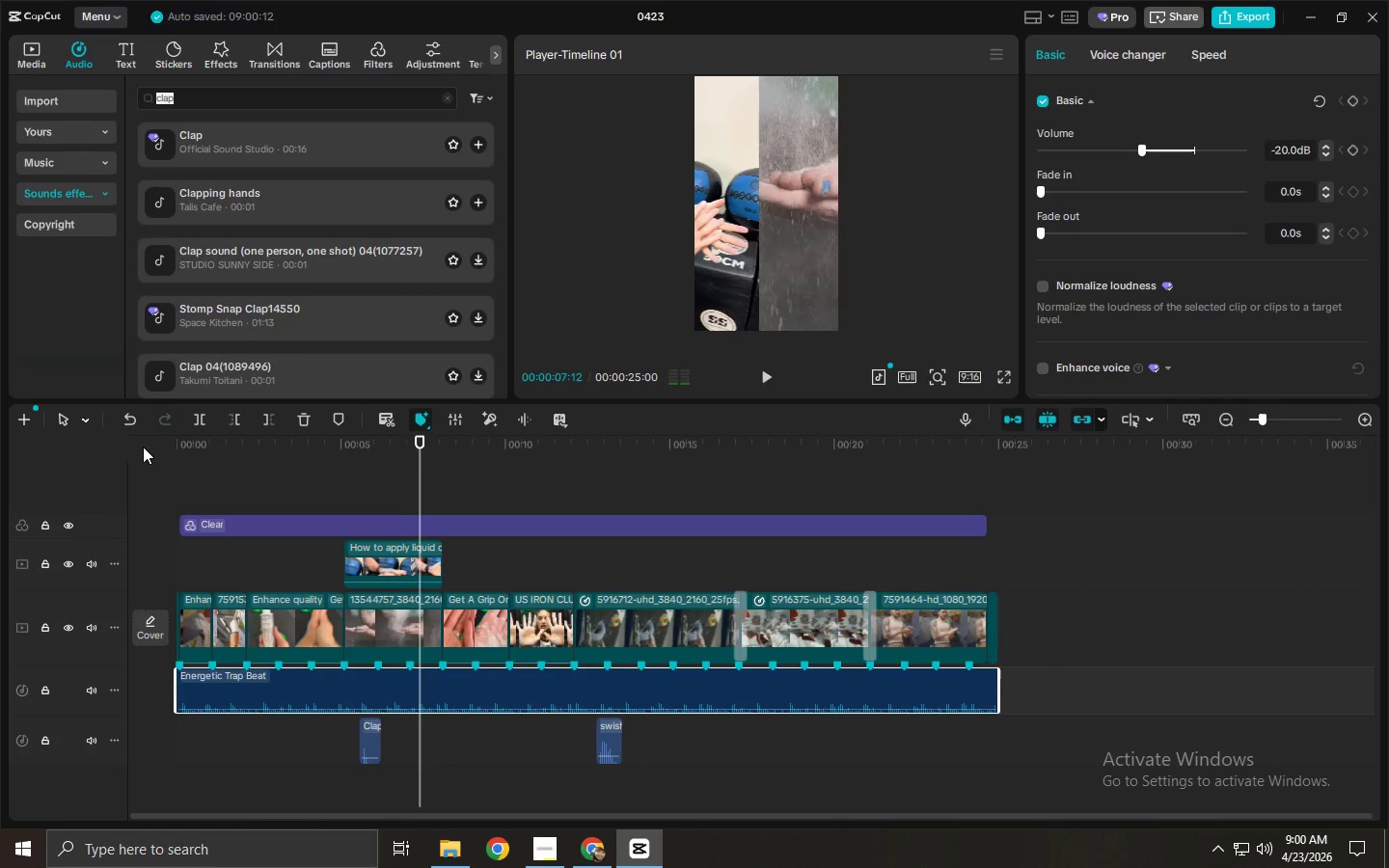 
key(Space)
 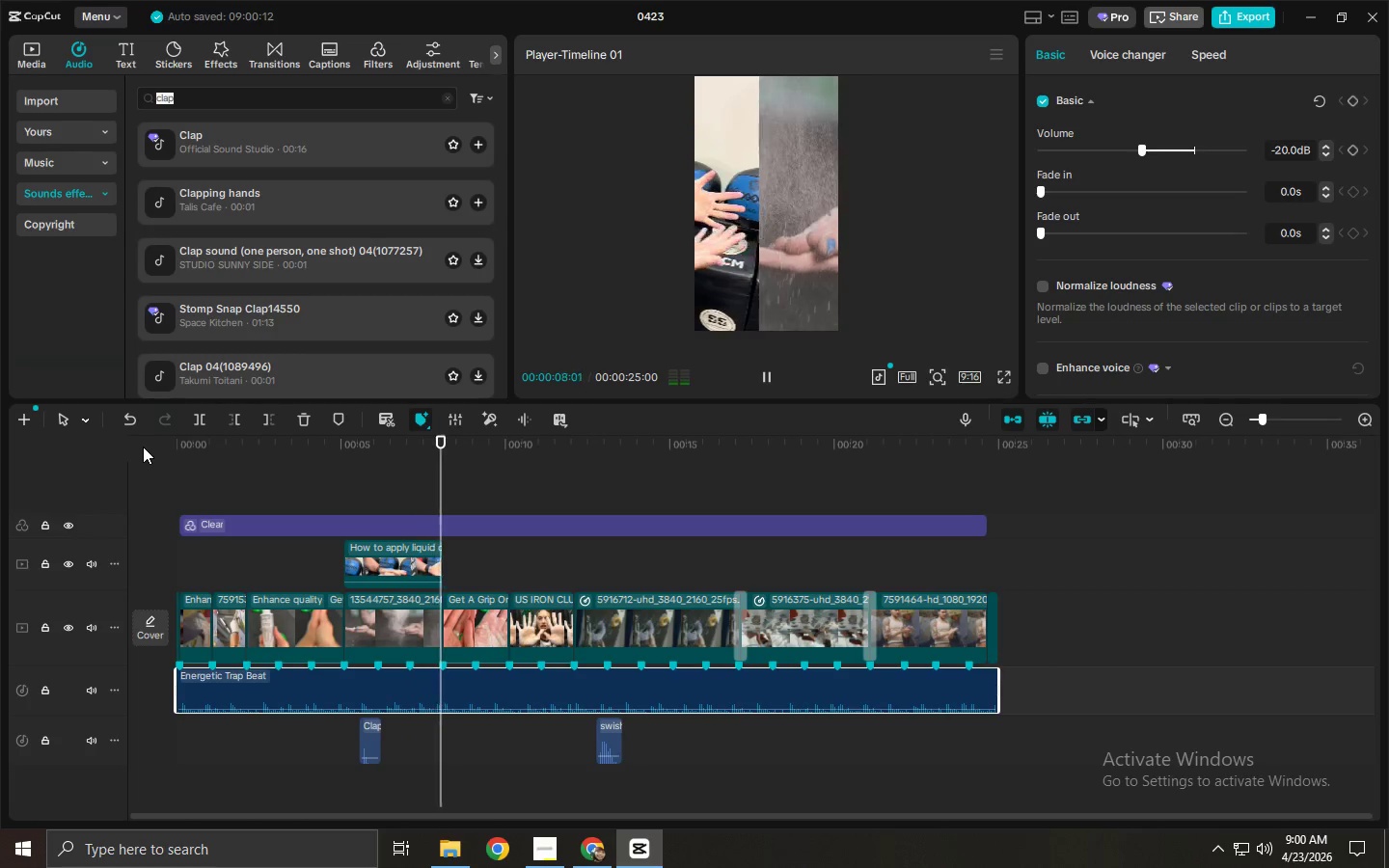 
key(Space)
 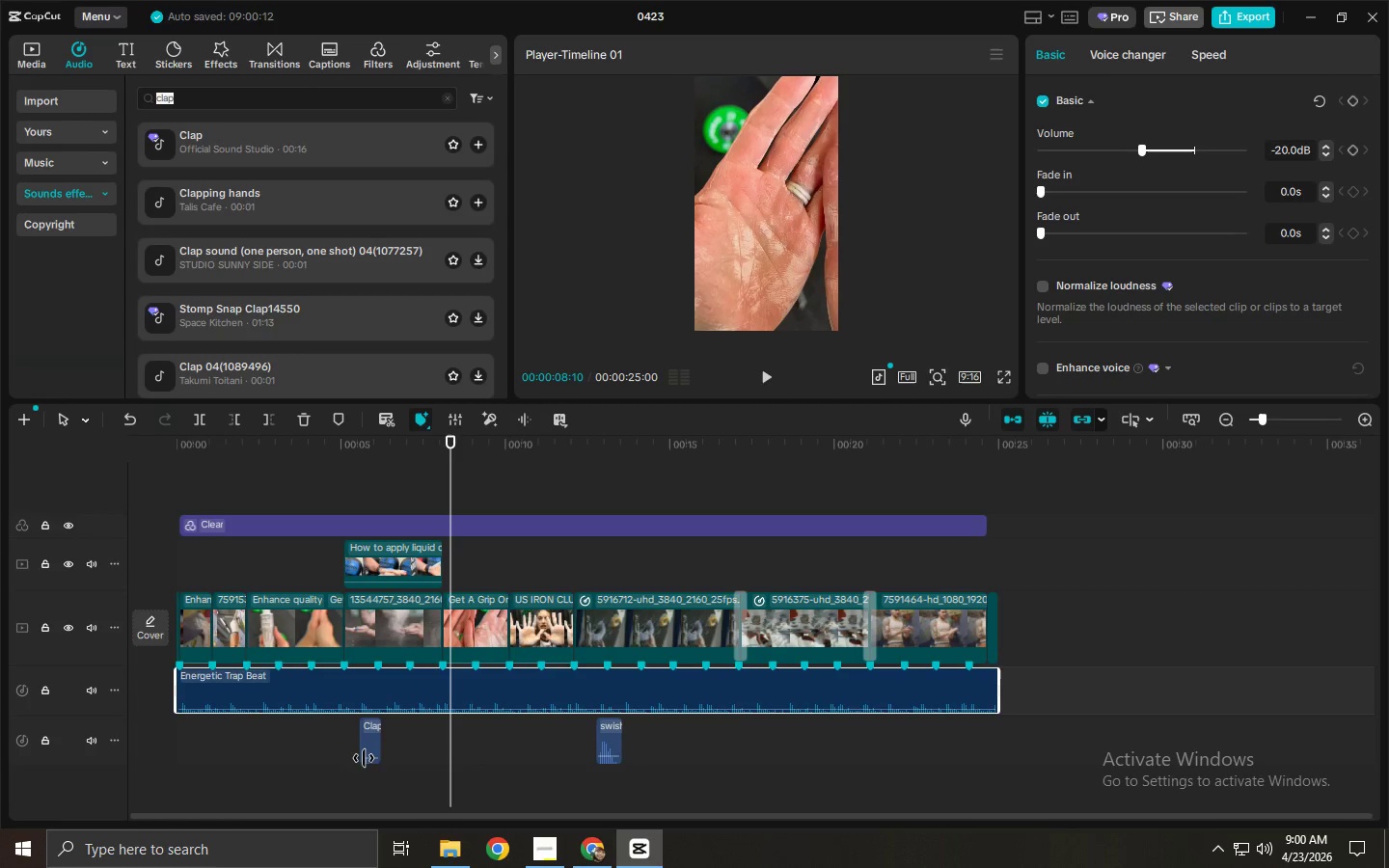 
left_click([370, 743])
 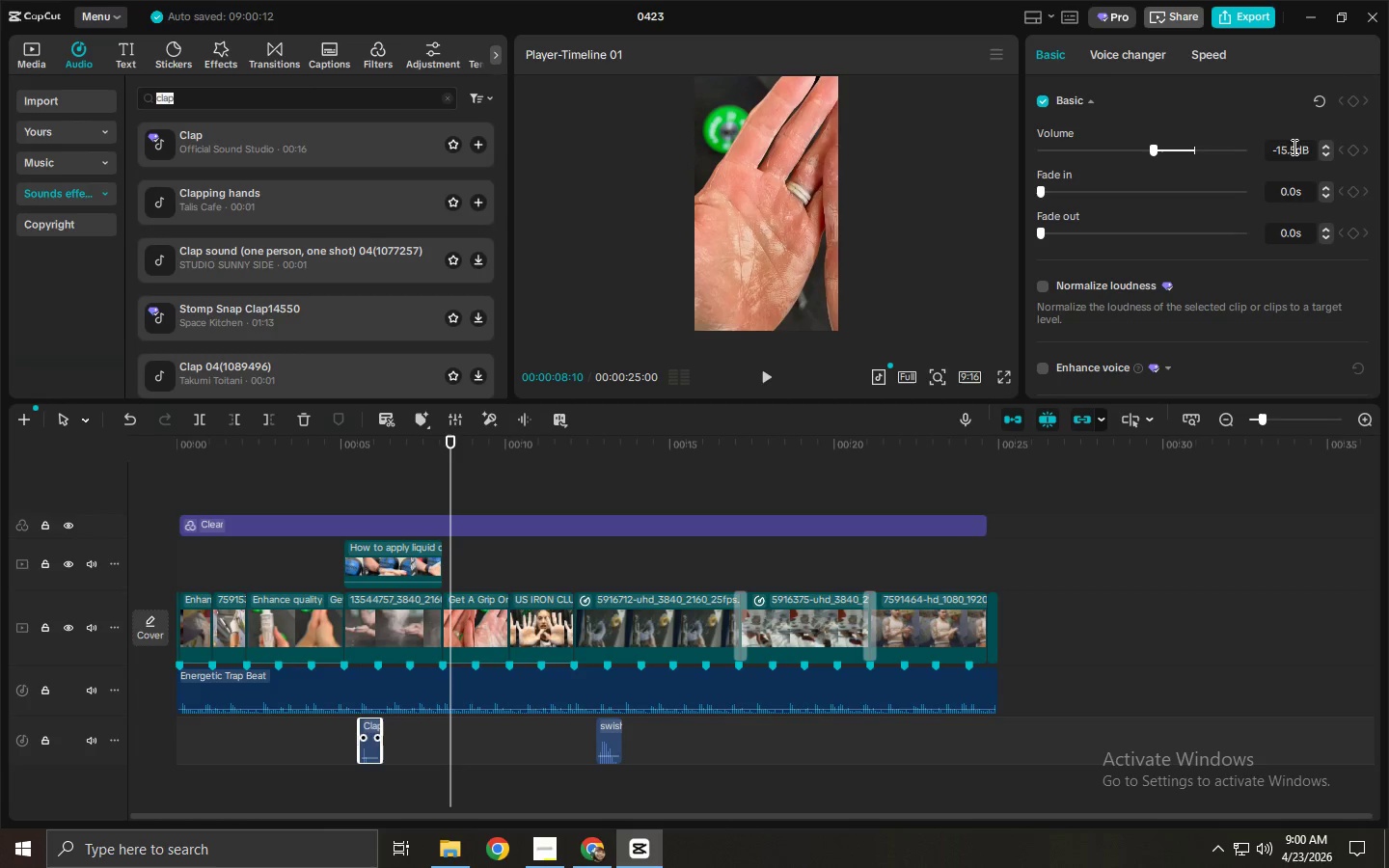 
left_click_drag(start_coordinate=[1297, 147], to_coordinate=[1240, 152])
 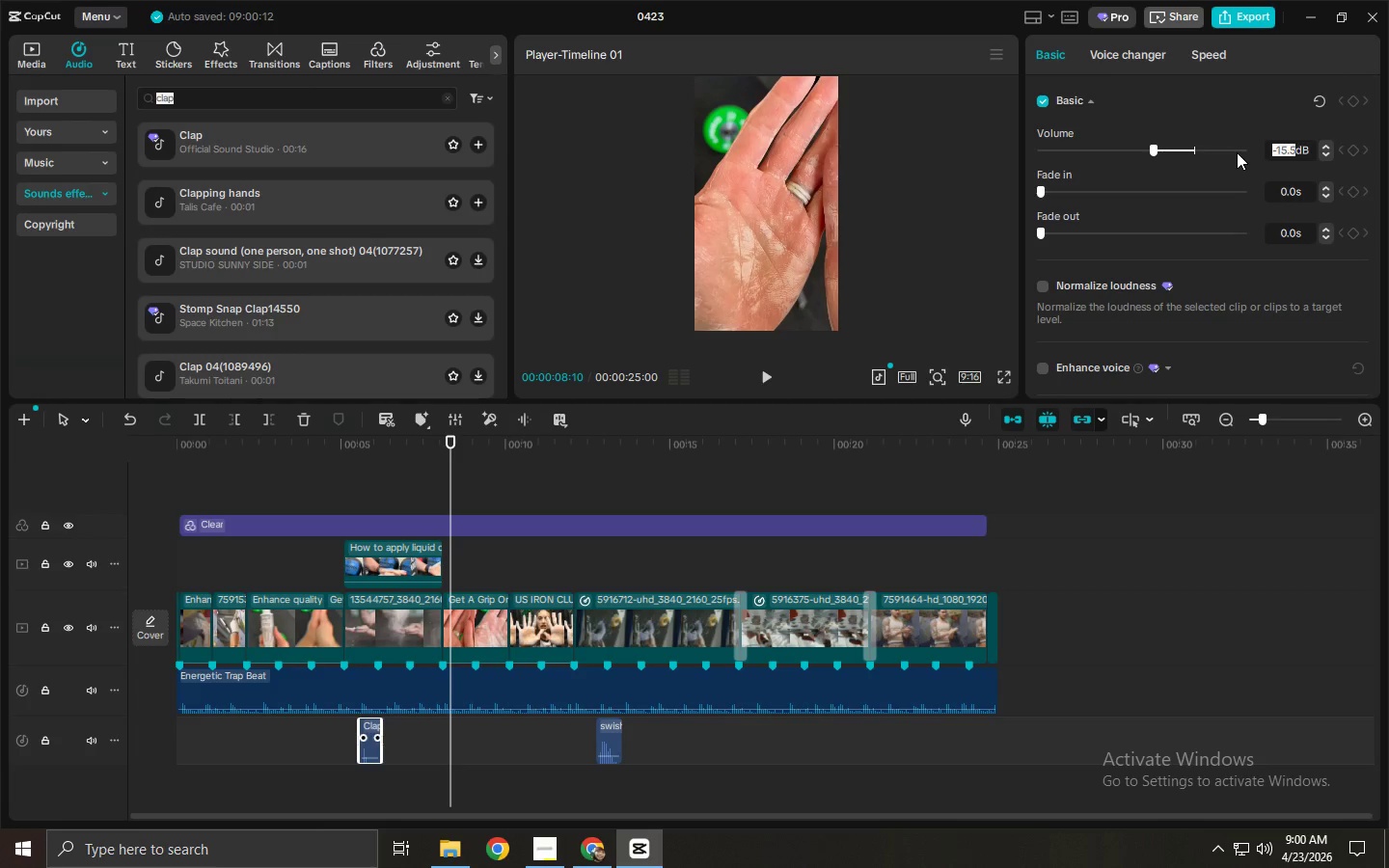 
key(NumpadSubtract)
 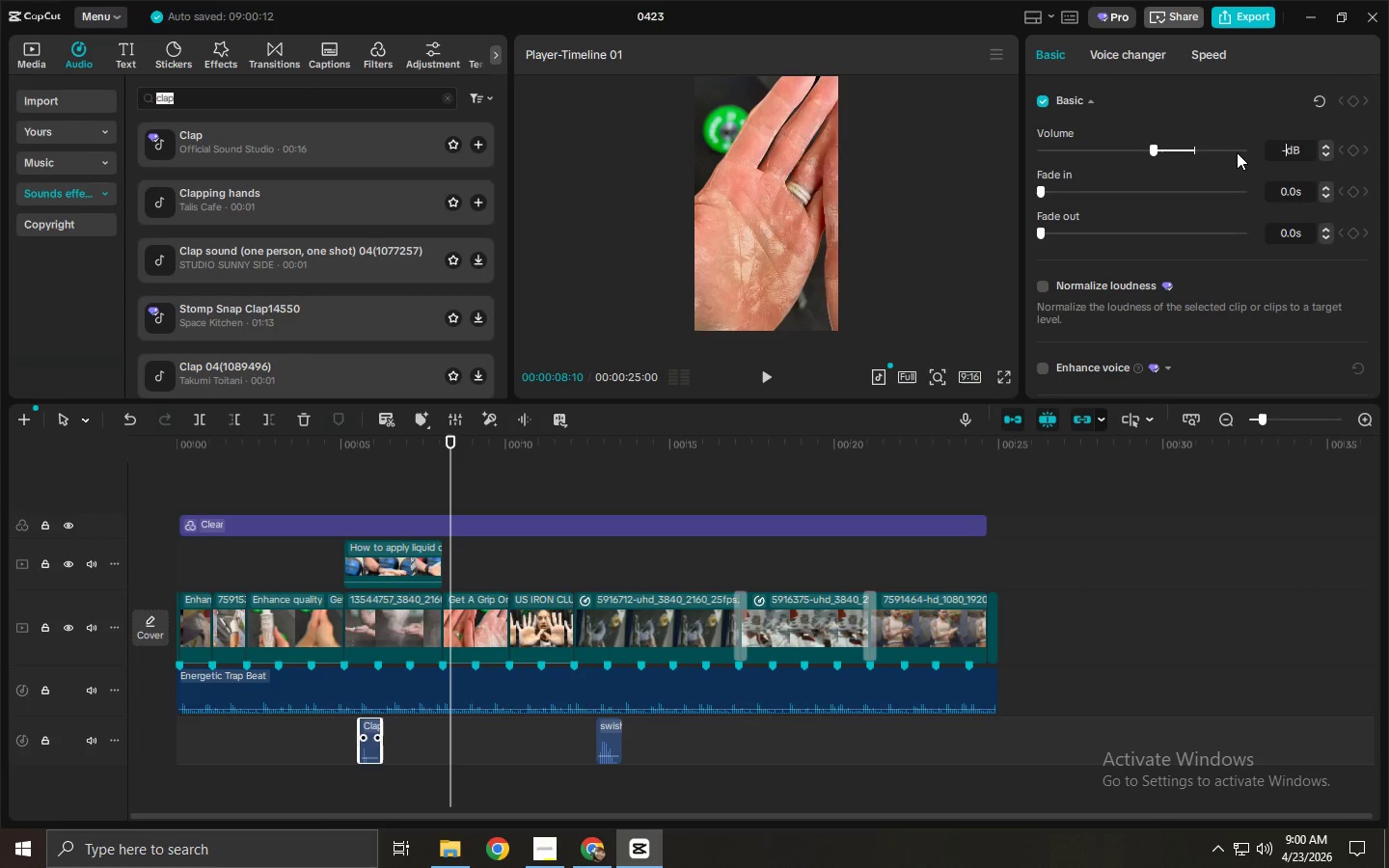 
key(Numpad1)
 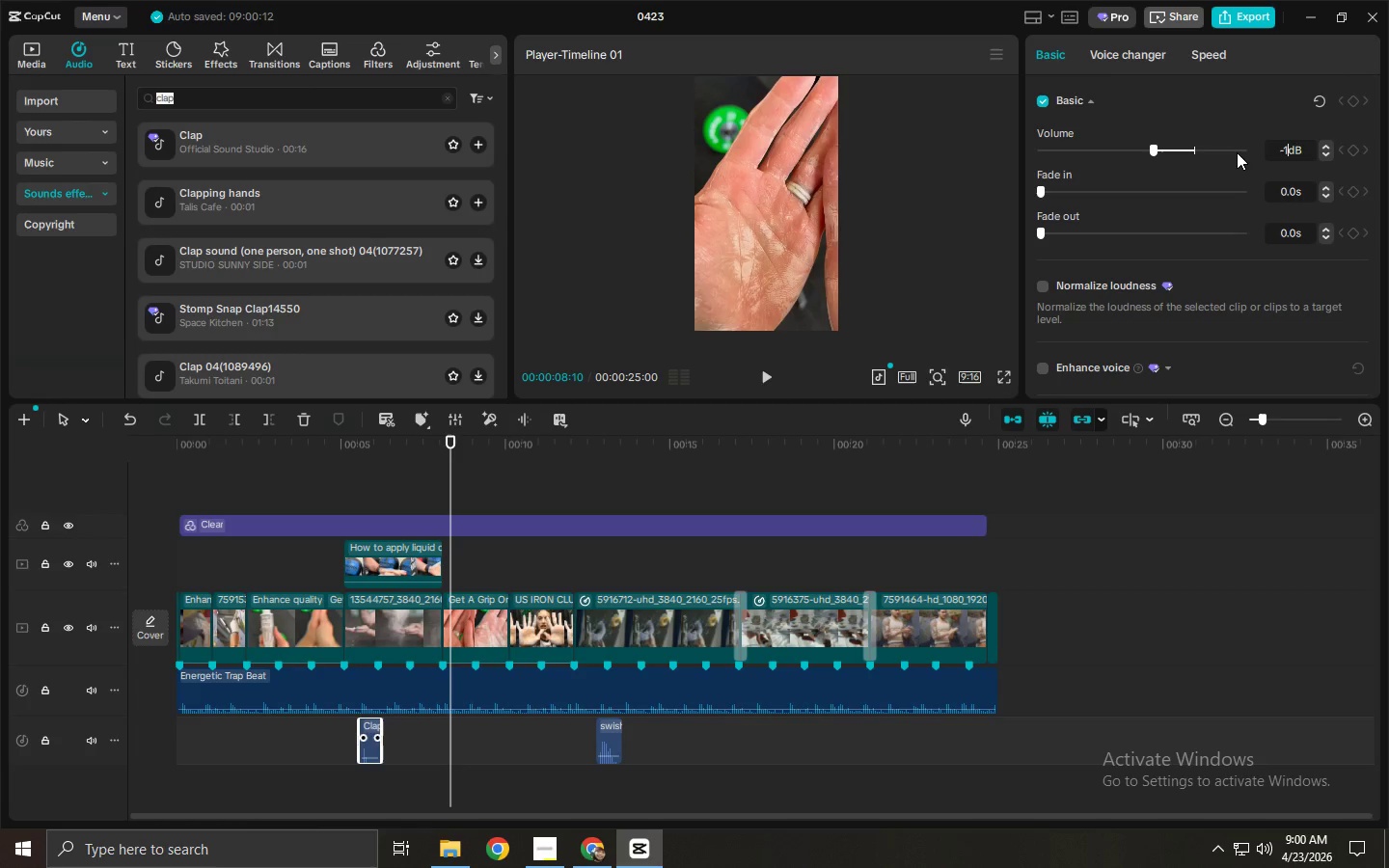 
key(Numpad4)
 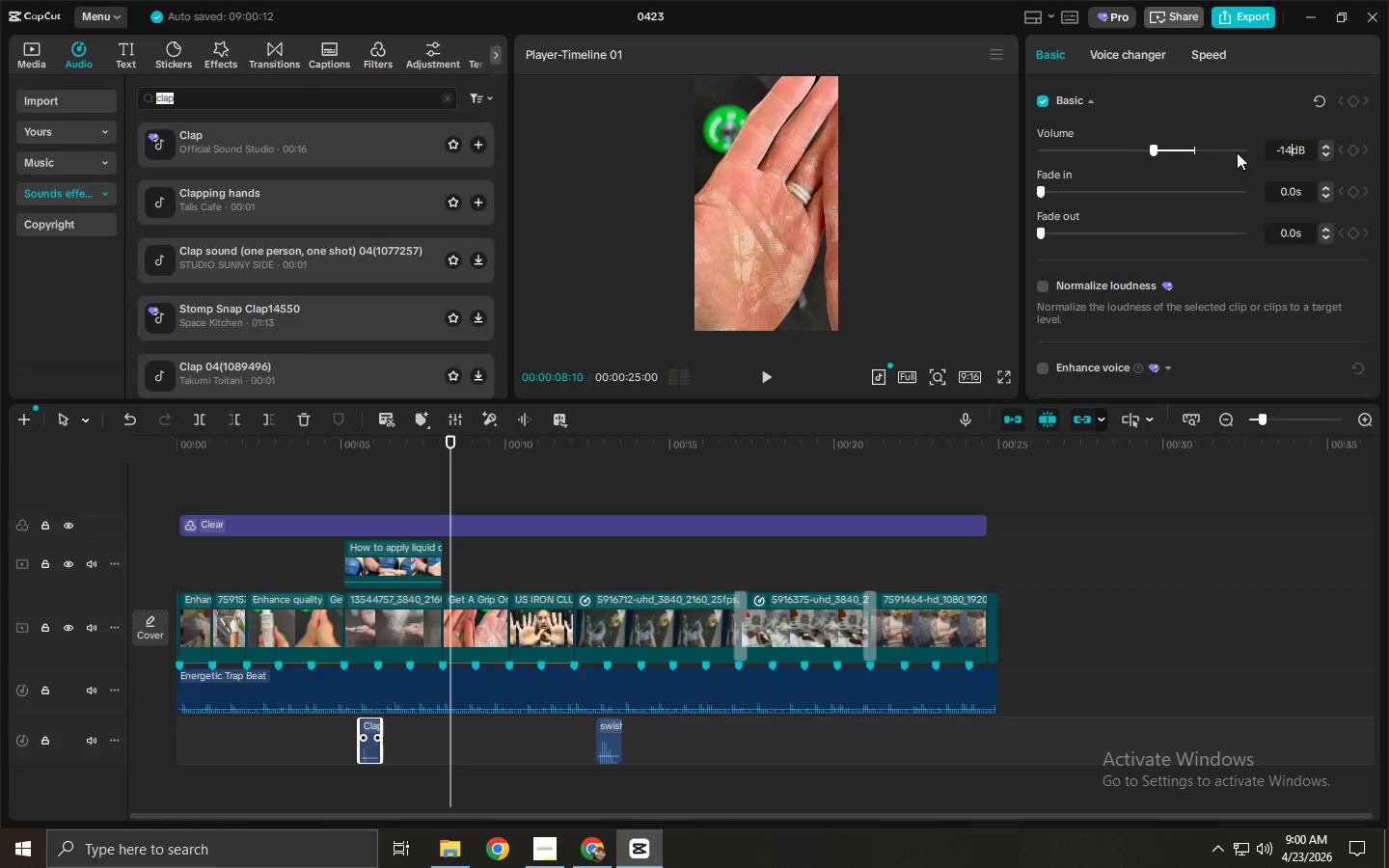 
key(NumpadEnter)
 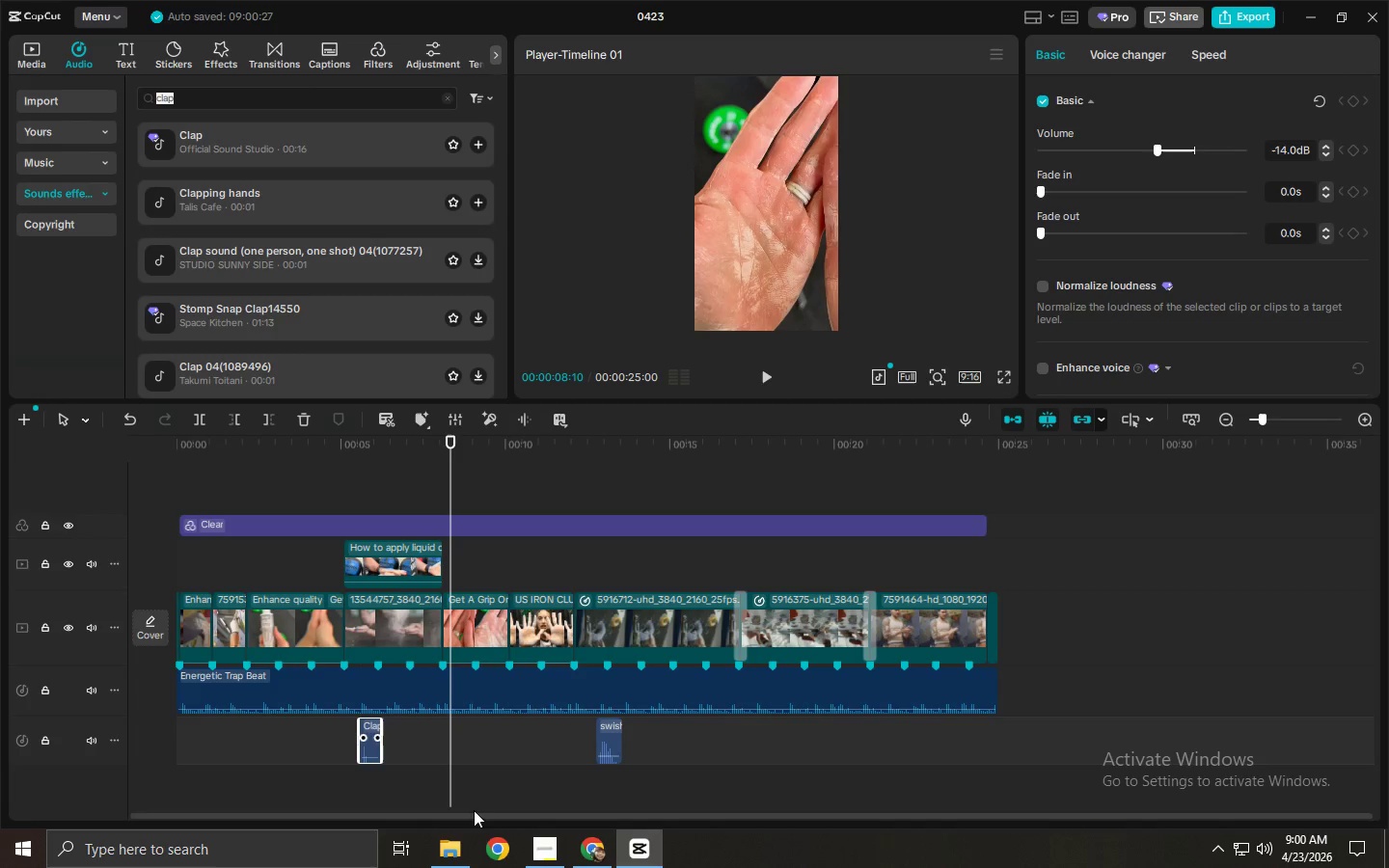 
left_click([611, 747])
 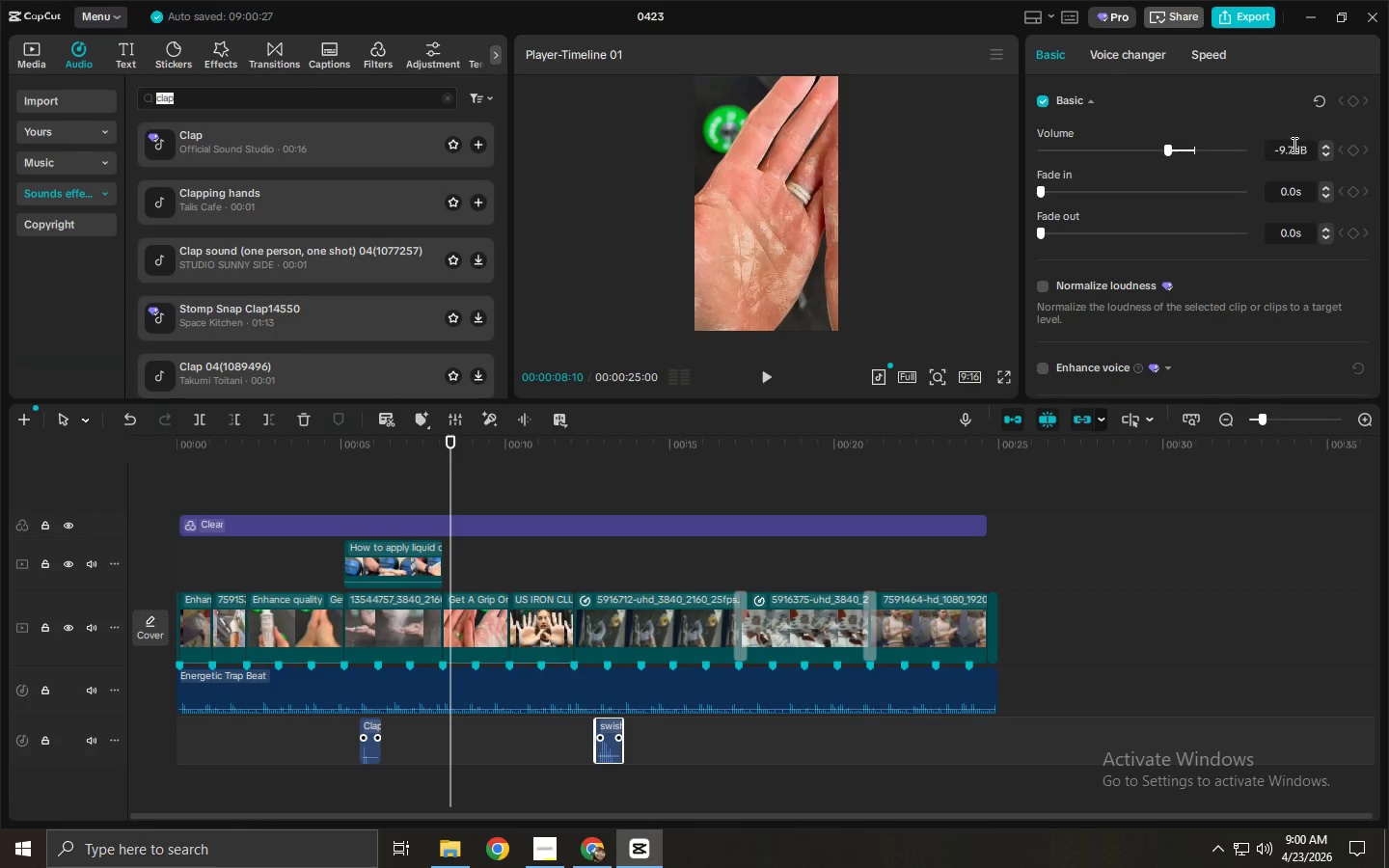 
left_click([1291, 152])
 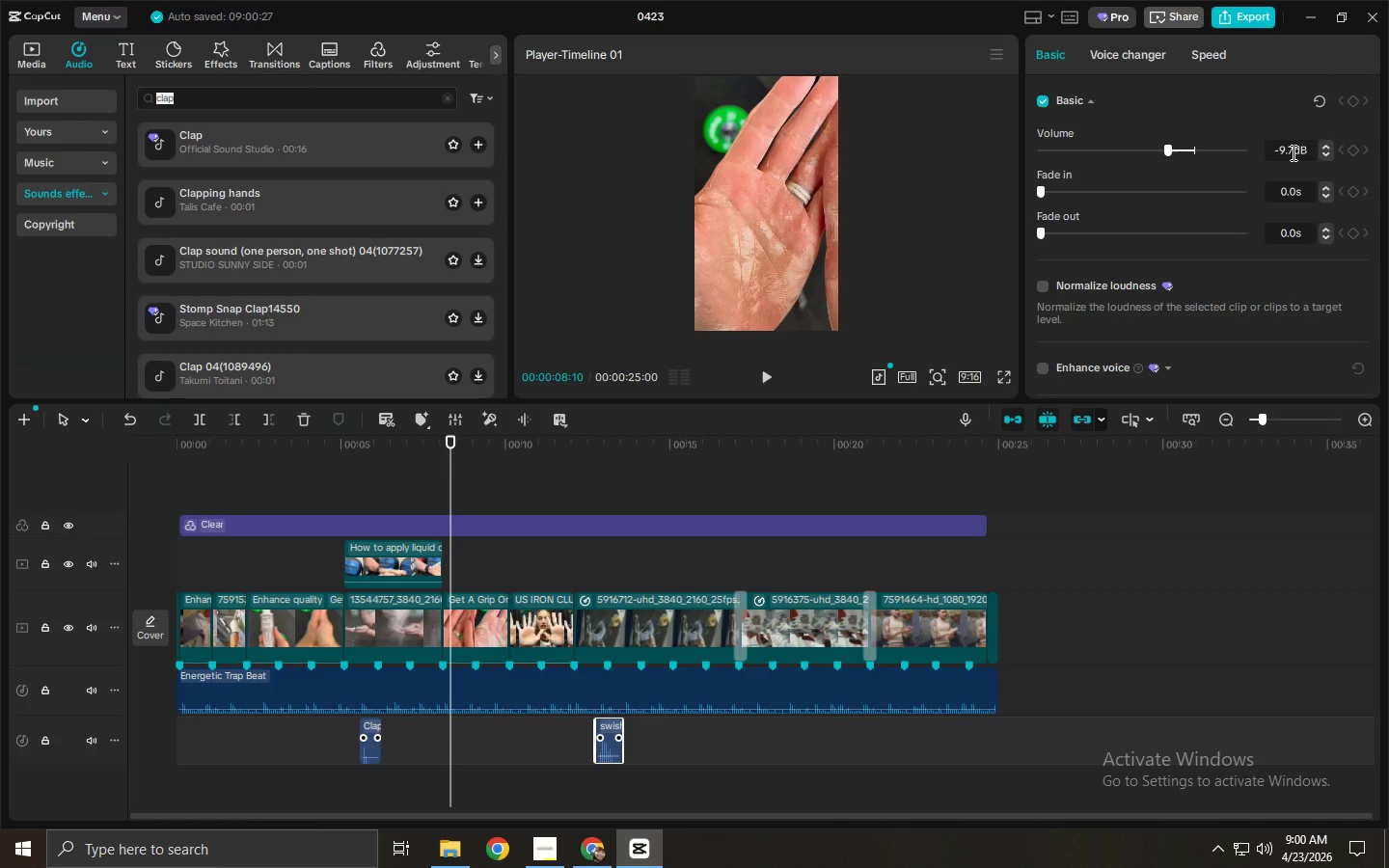 
left_click_drag(start_coordinate=[1294, 151], to_coordinate=[1203, 154])
 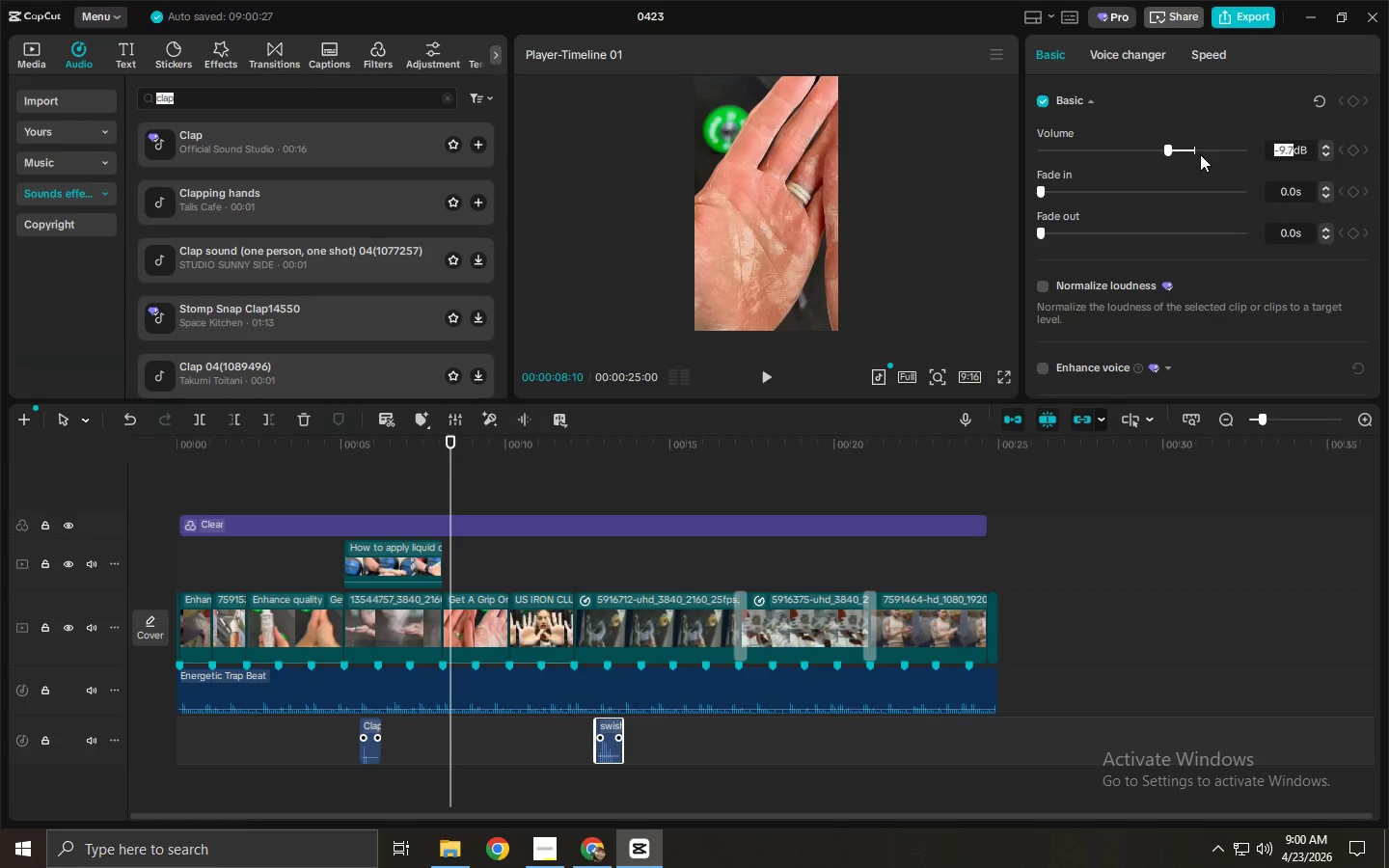 
key(NumpadSubtract)
 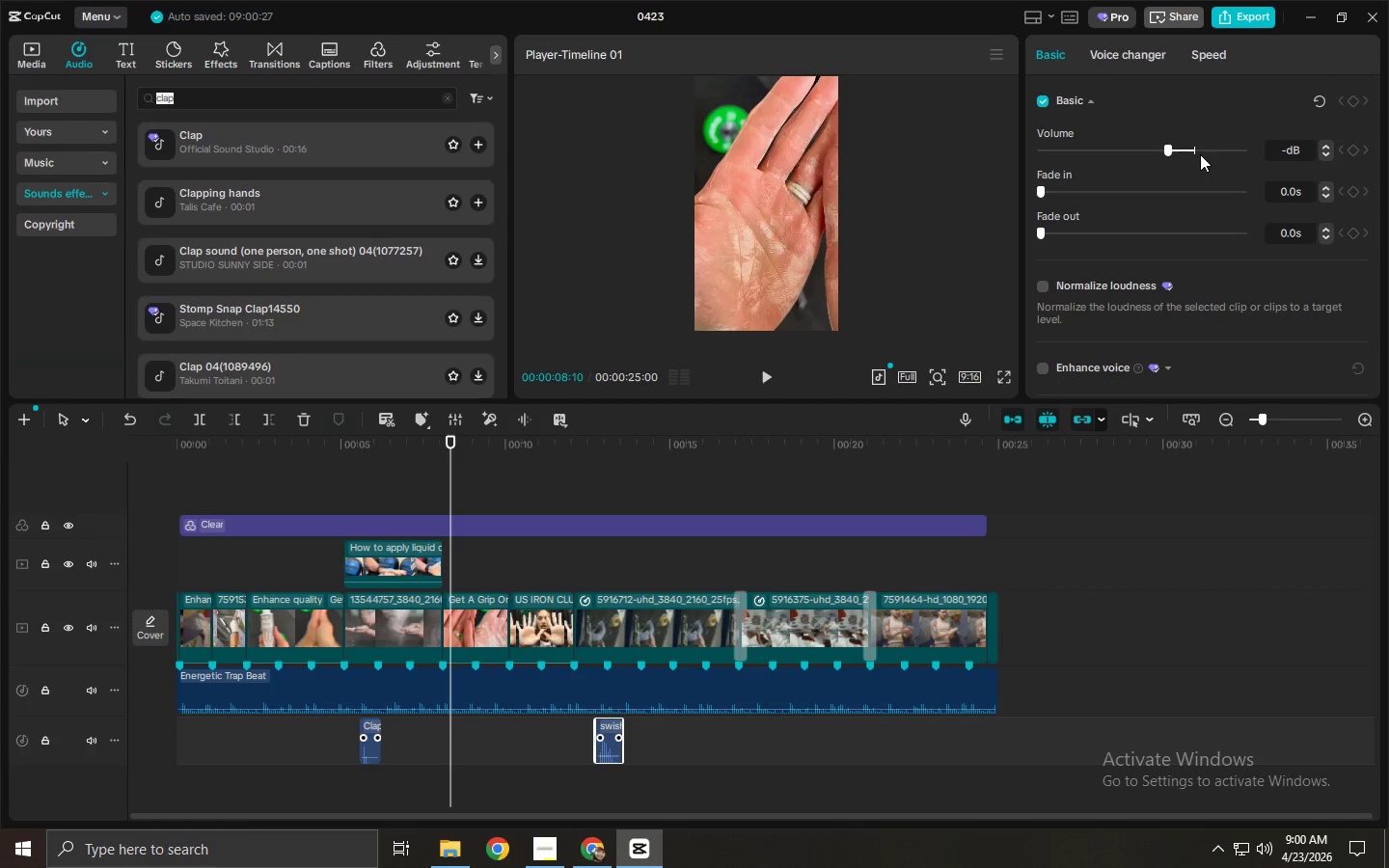 
key(Numpad1)
 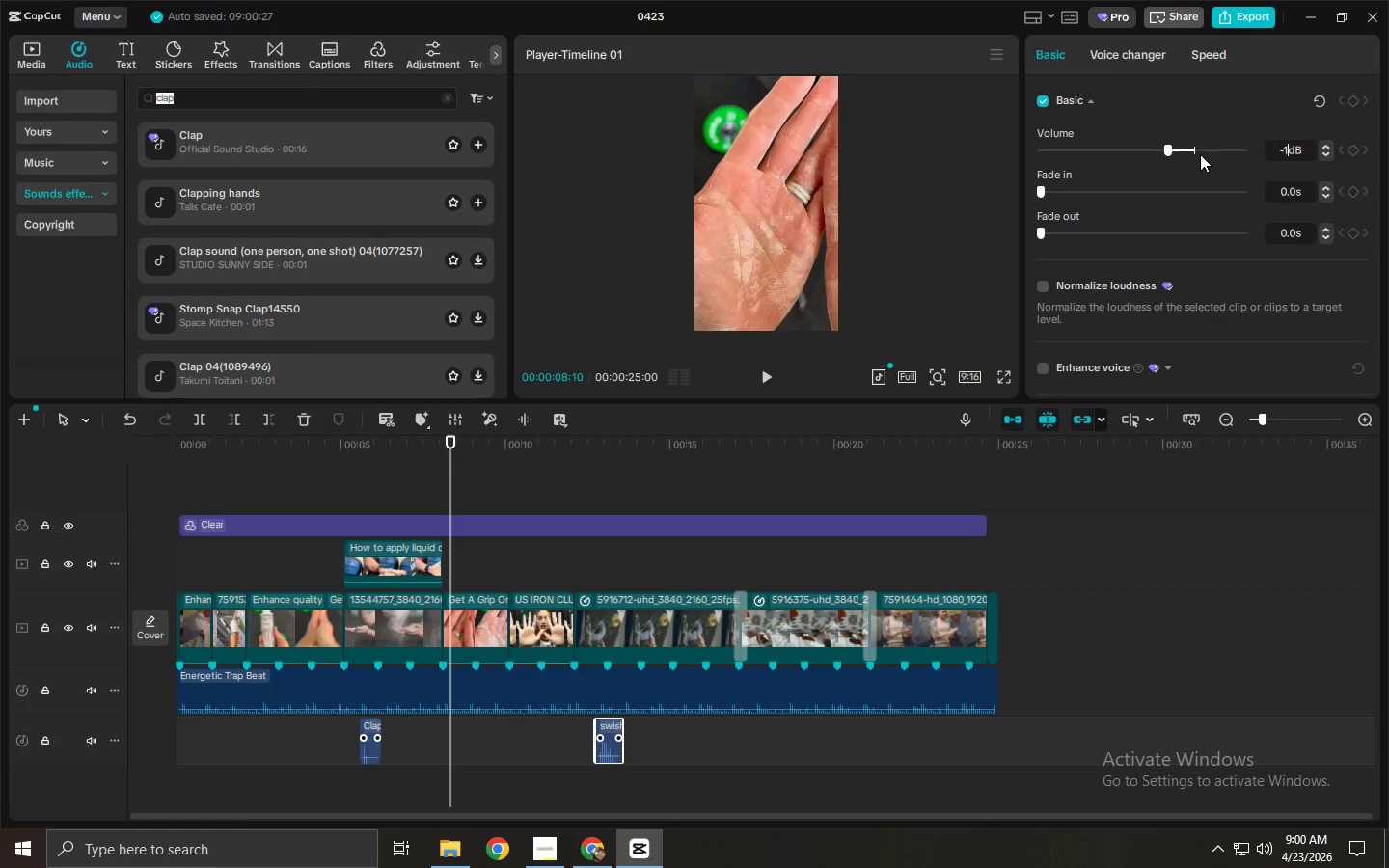 
key(Numpad6)
 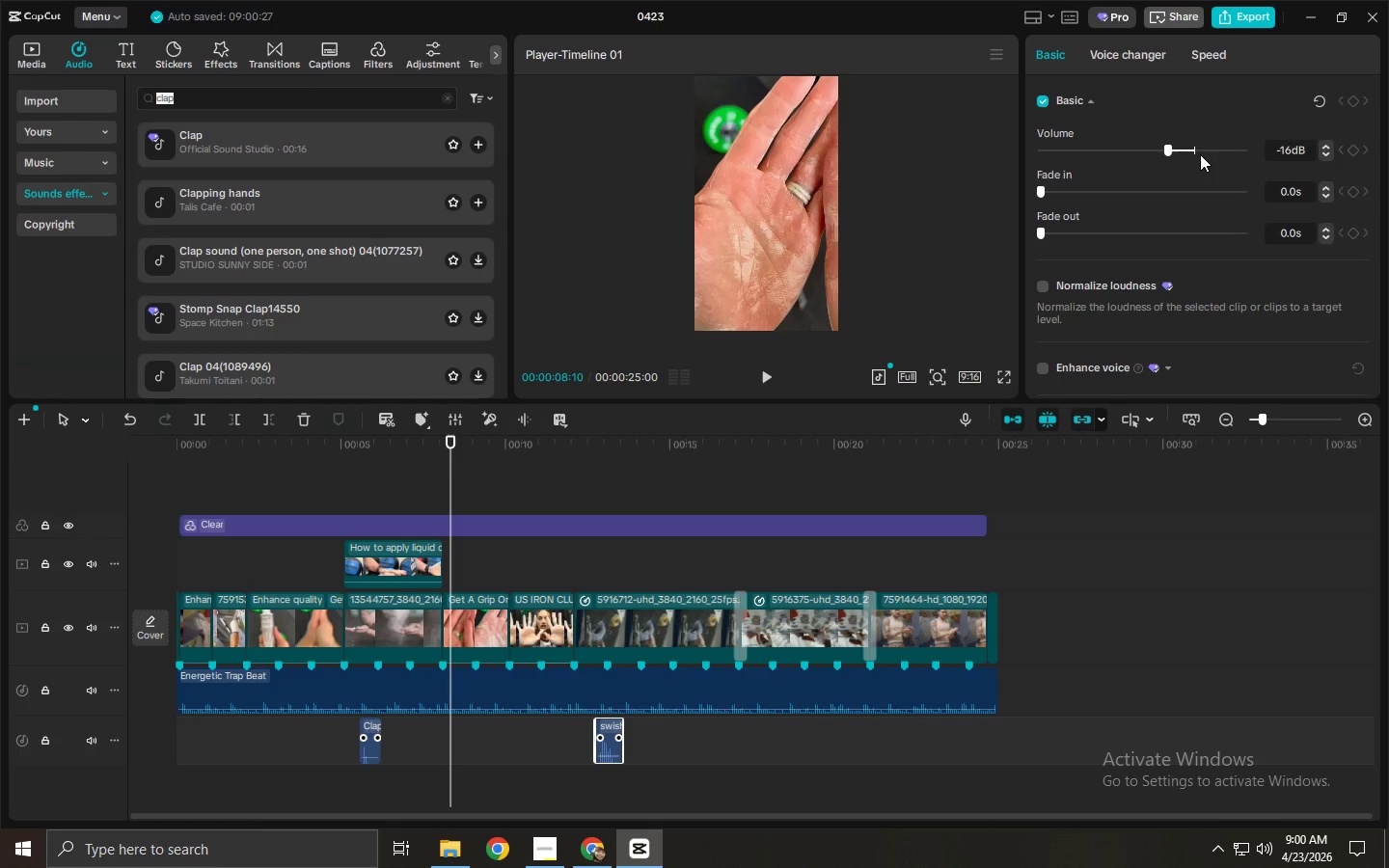 
key(NumpadEnter)
 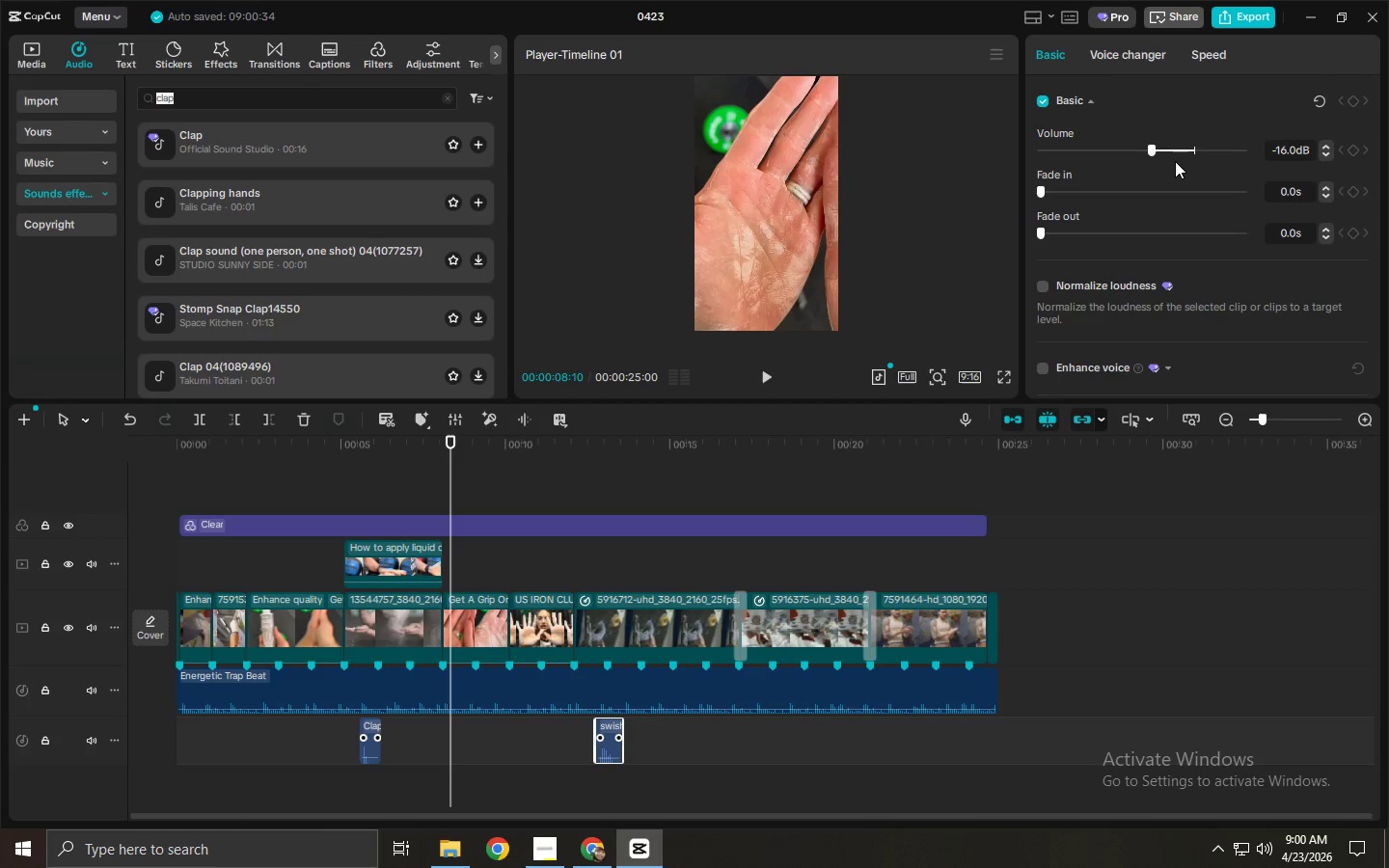 
wait(28.38)
 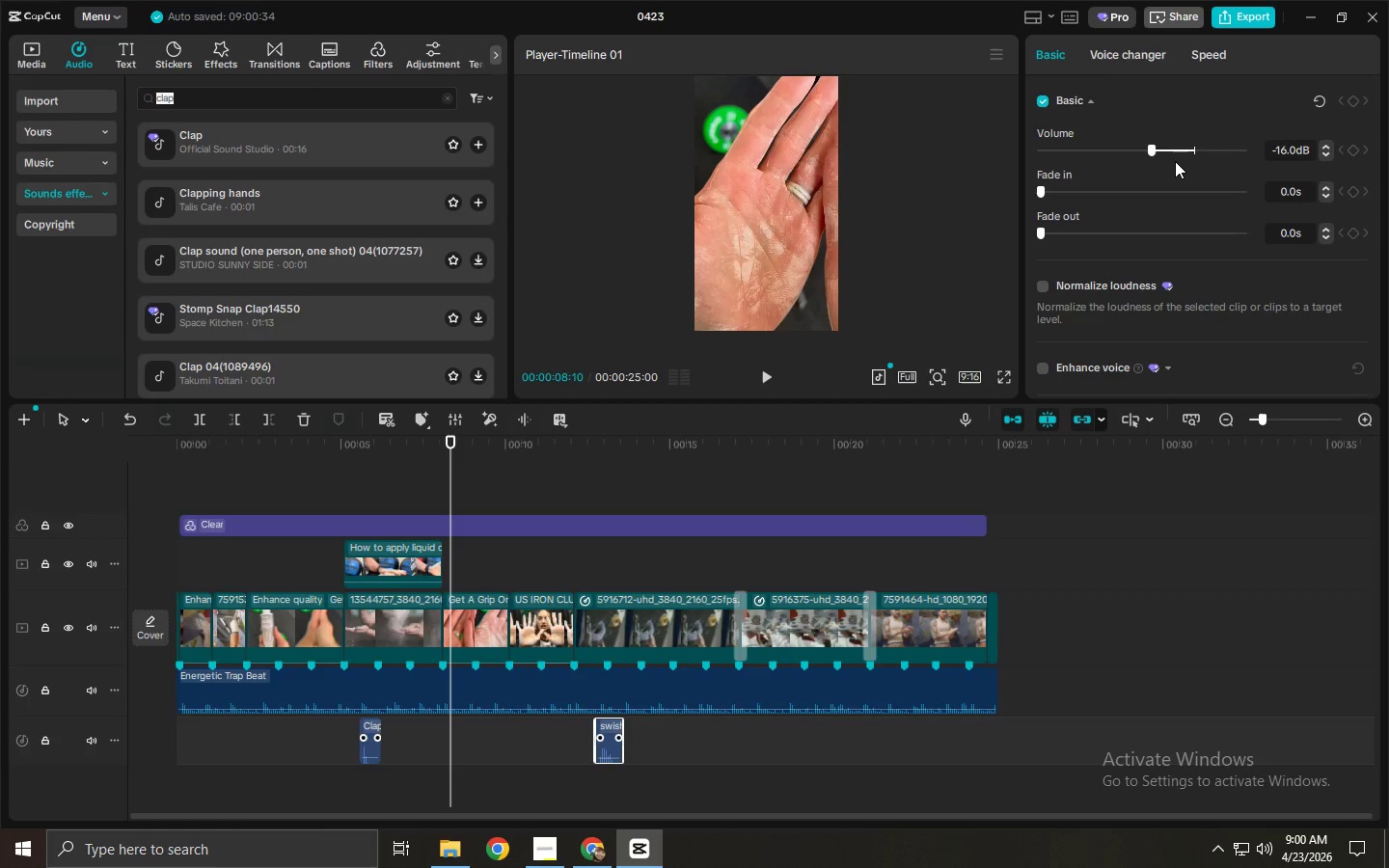 
left_click_drag(start_coordinate=[275, 447], to_coordinate=[106, 457])
 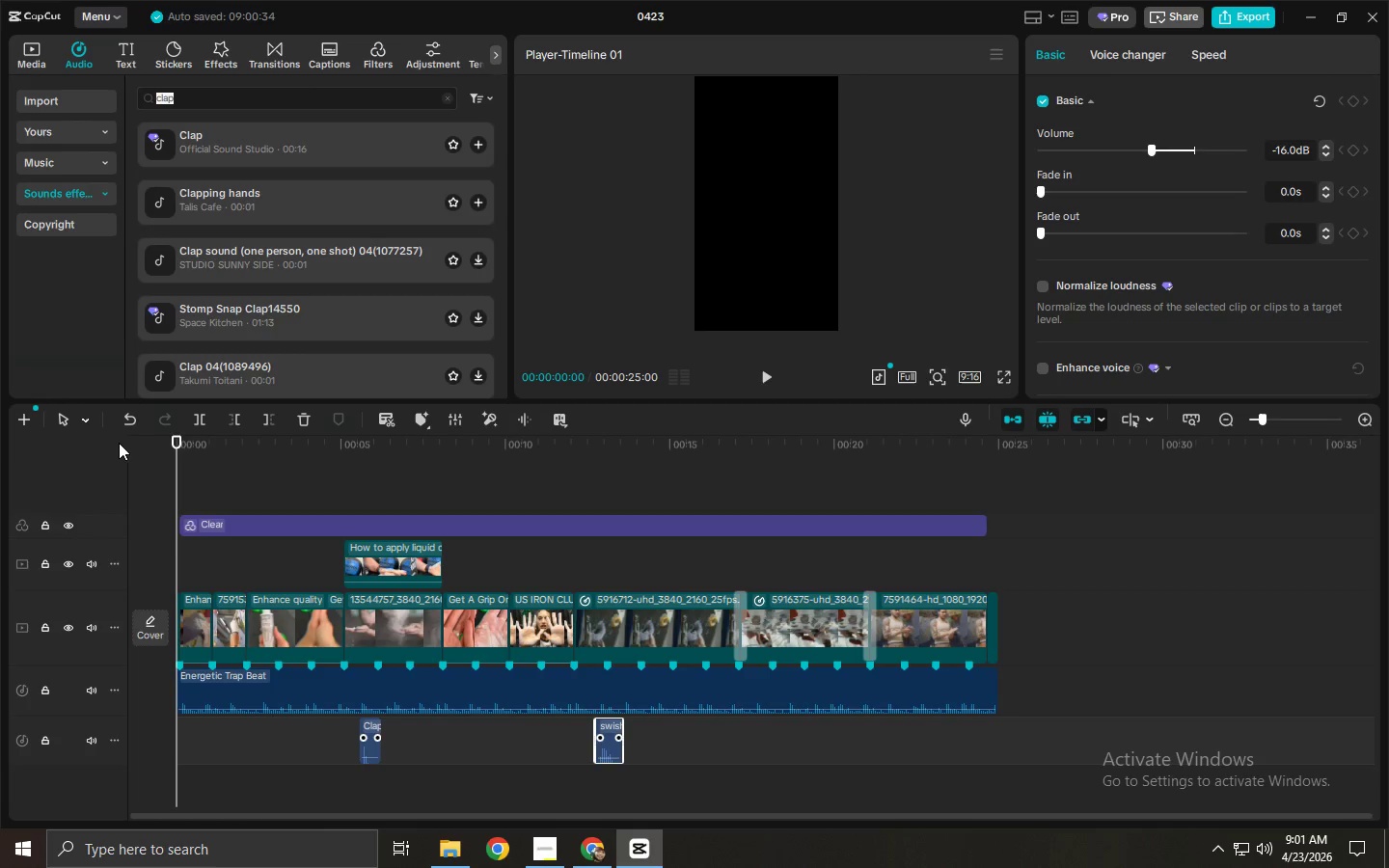 
wait(5.78)
 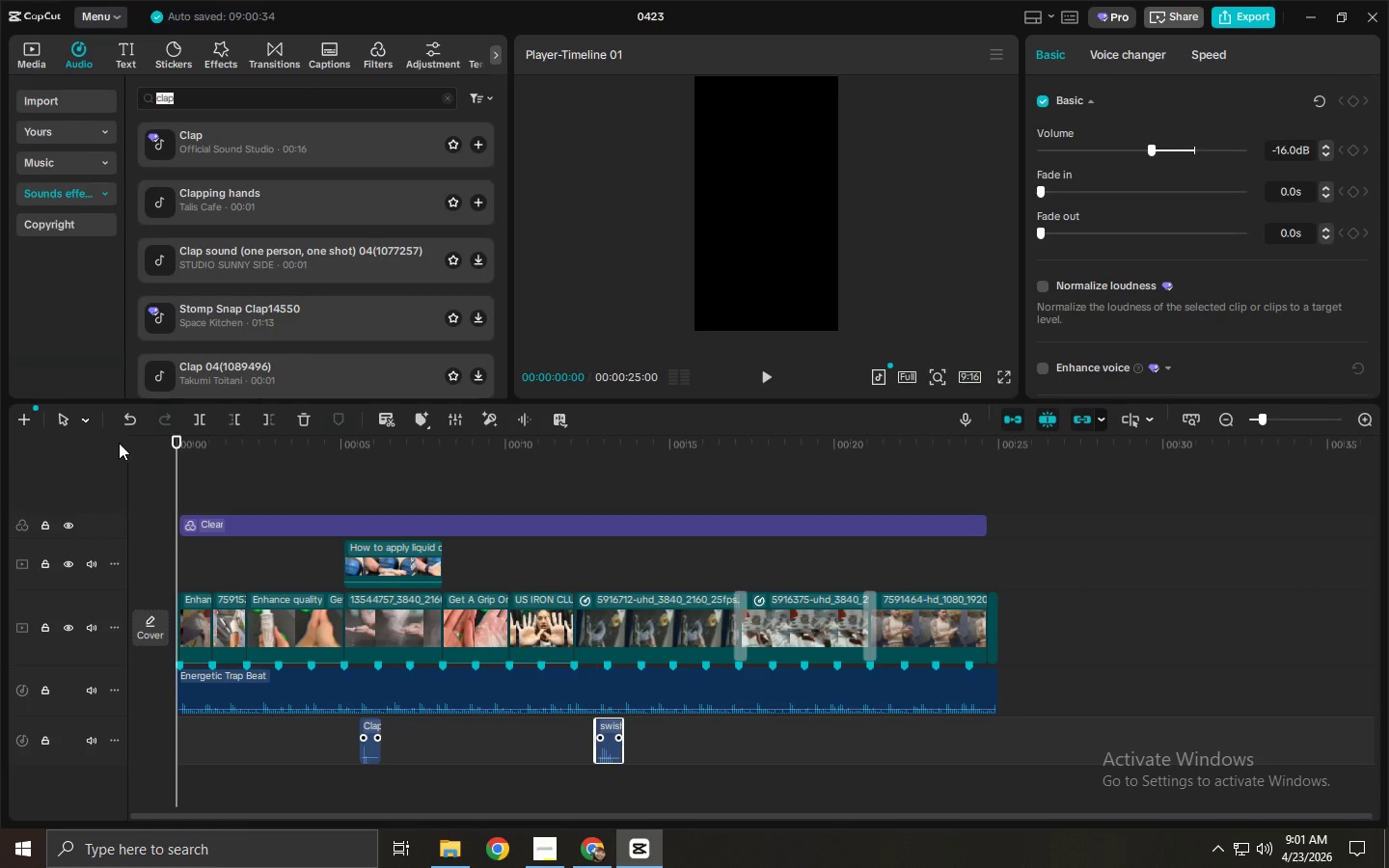 
key(Space)
 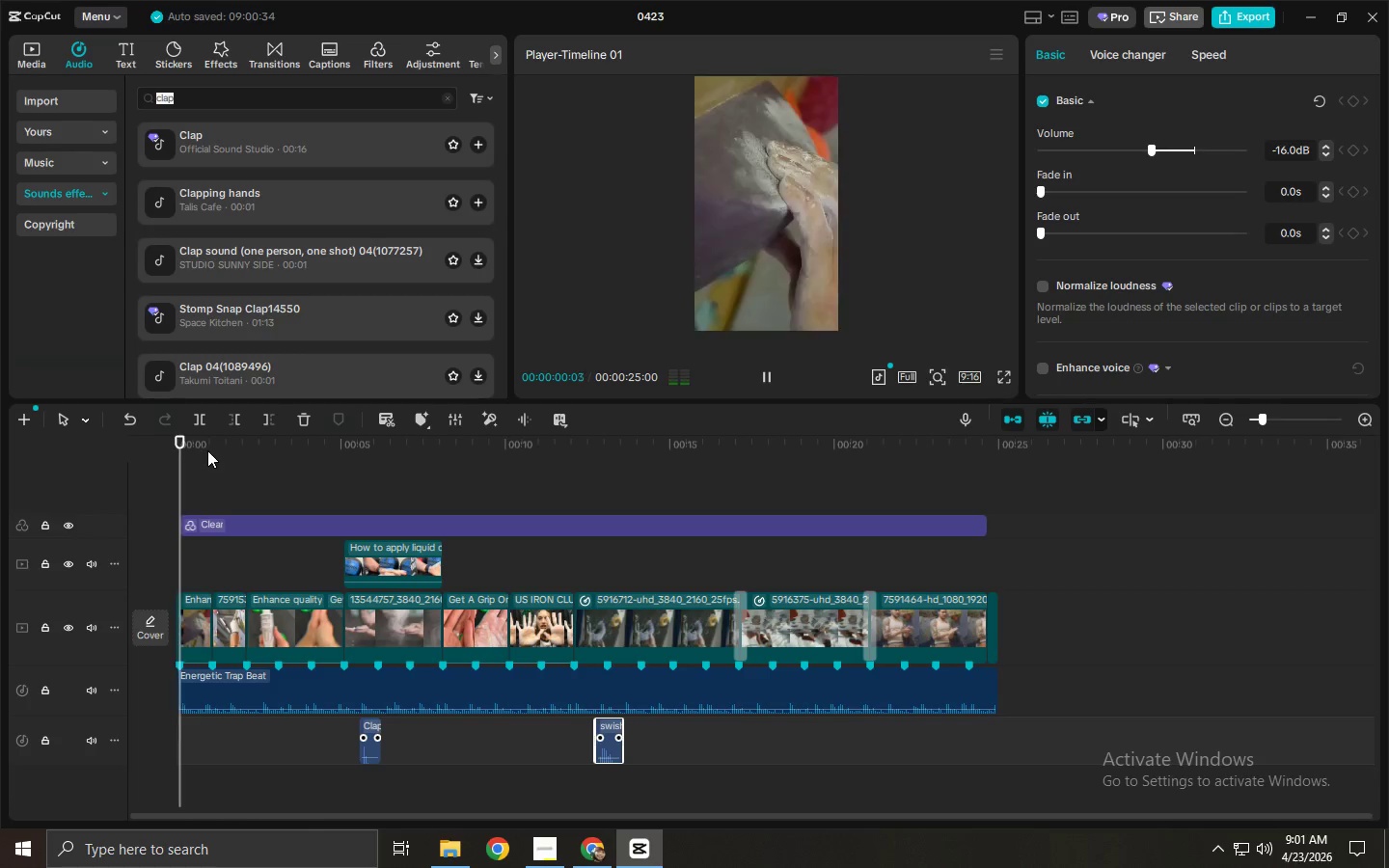 
key(Space)
 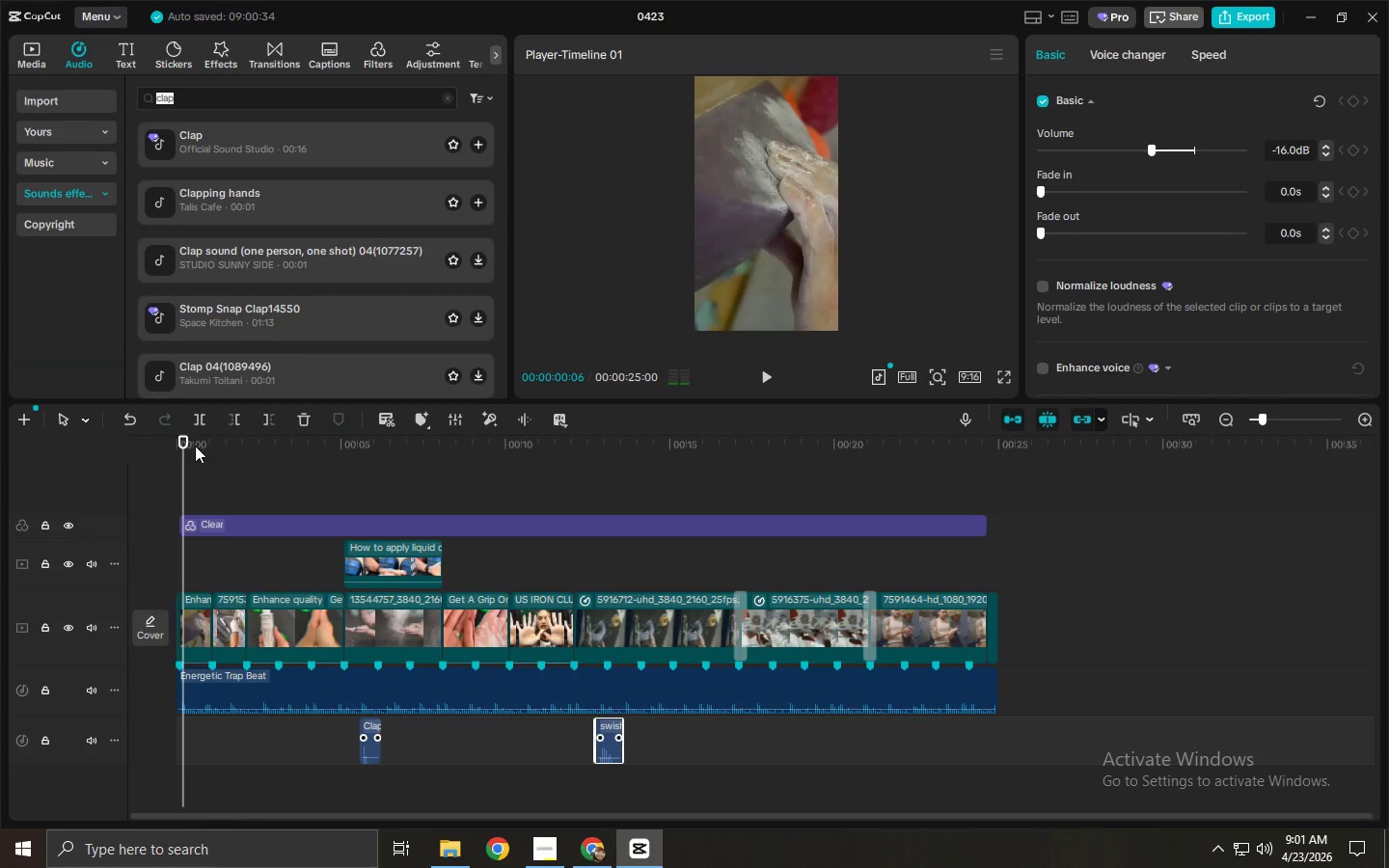 
left_click_drag(start_coordinate=[194, 446], to_coordinate=[430, 483])
 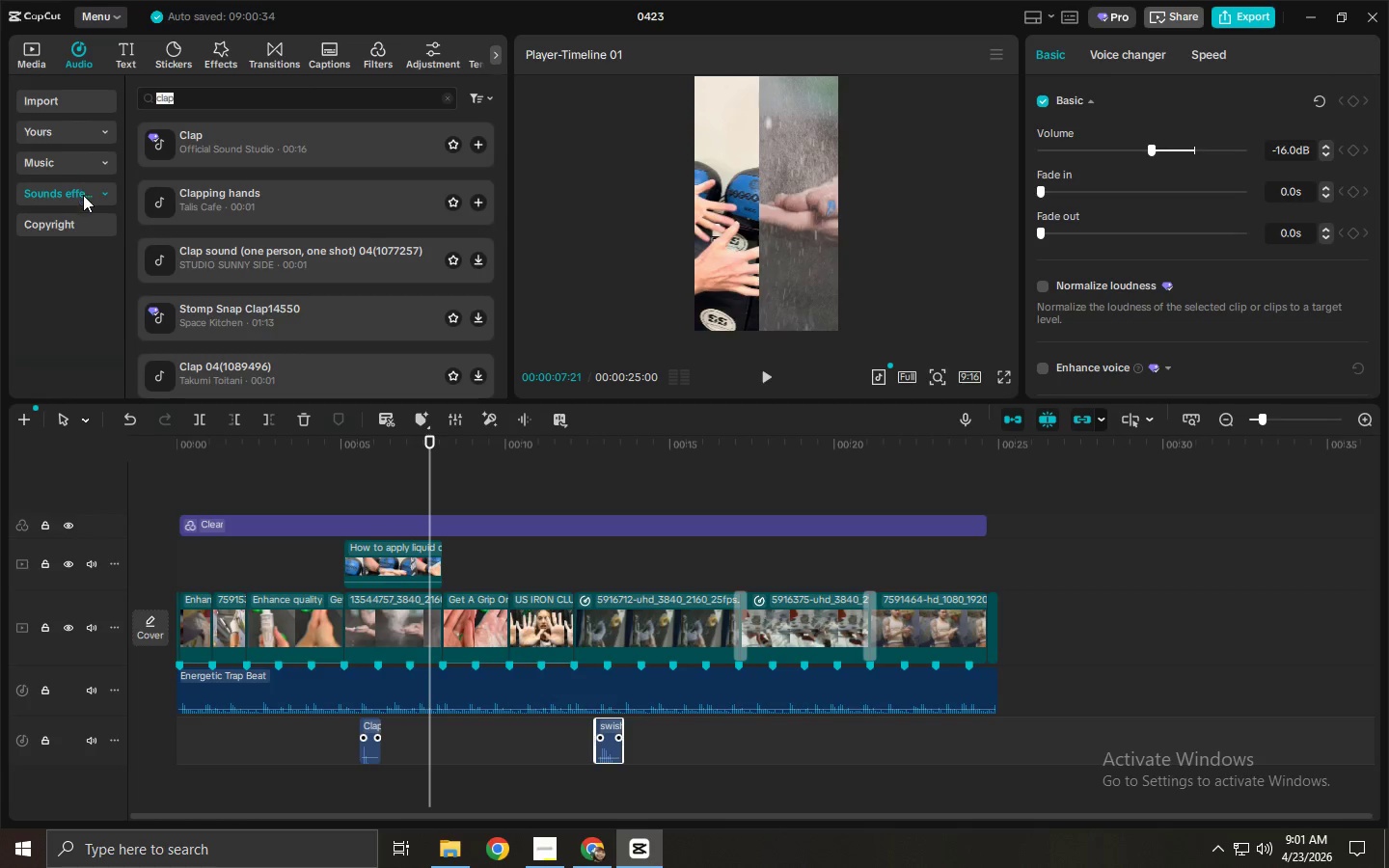 
key(Alt+AltLeft)
 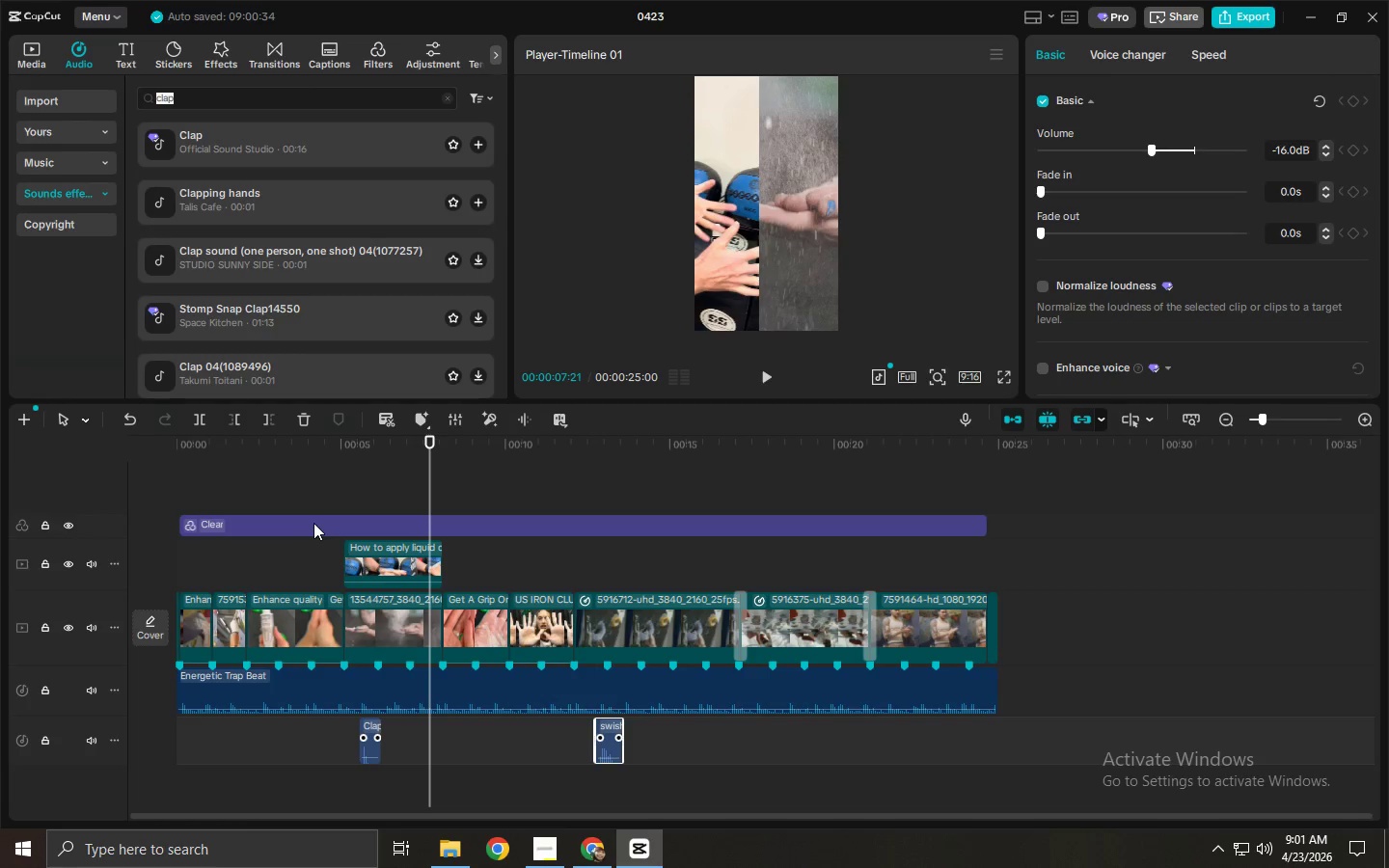 
key(Alt+Tab)
 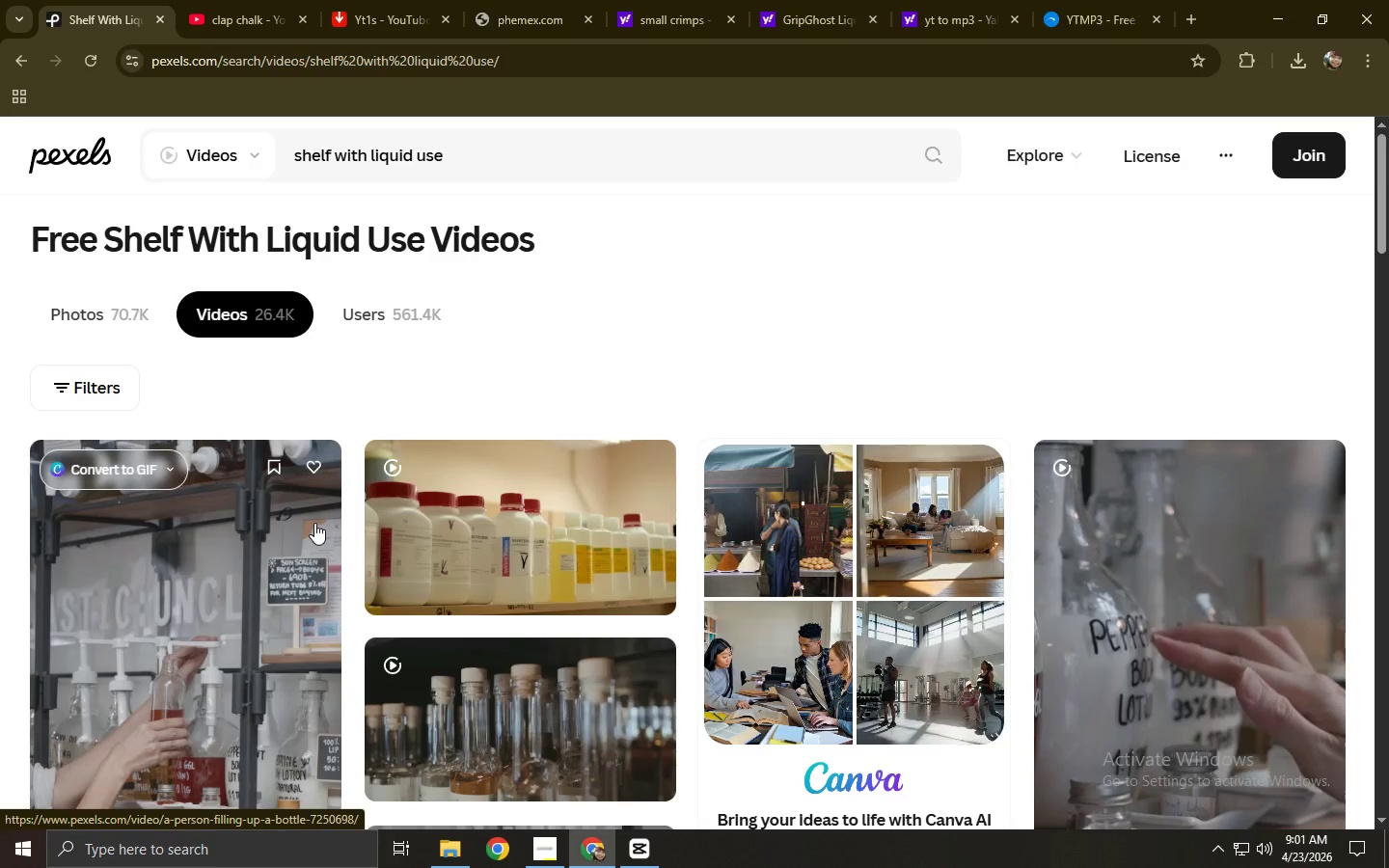 
key(Alt+AltLeft)
 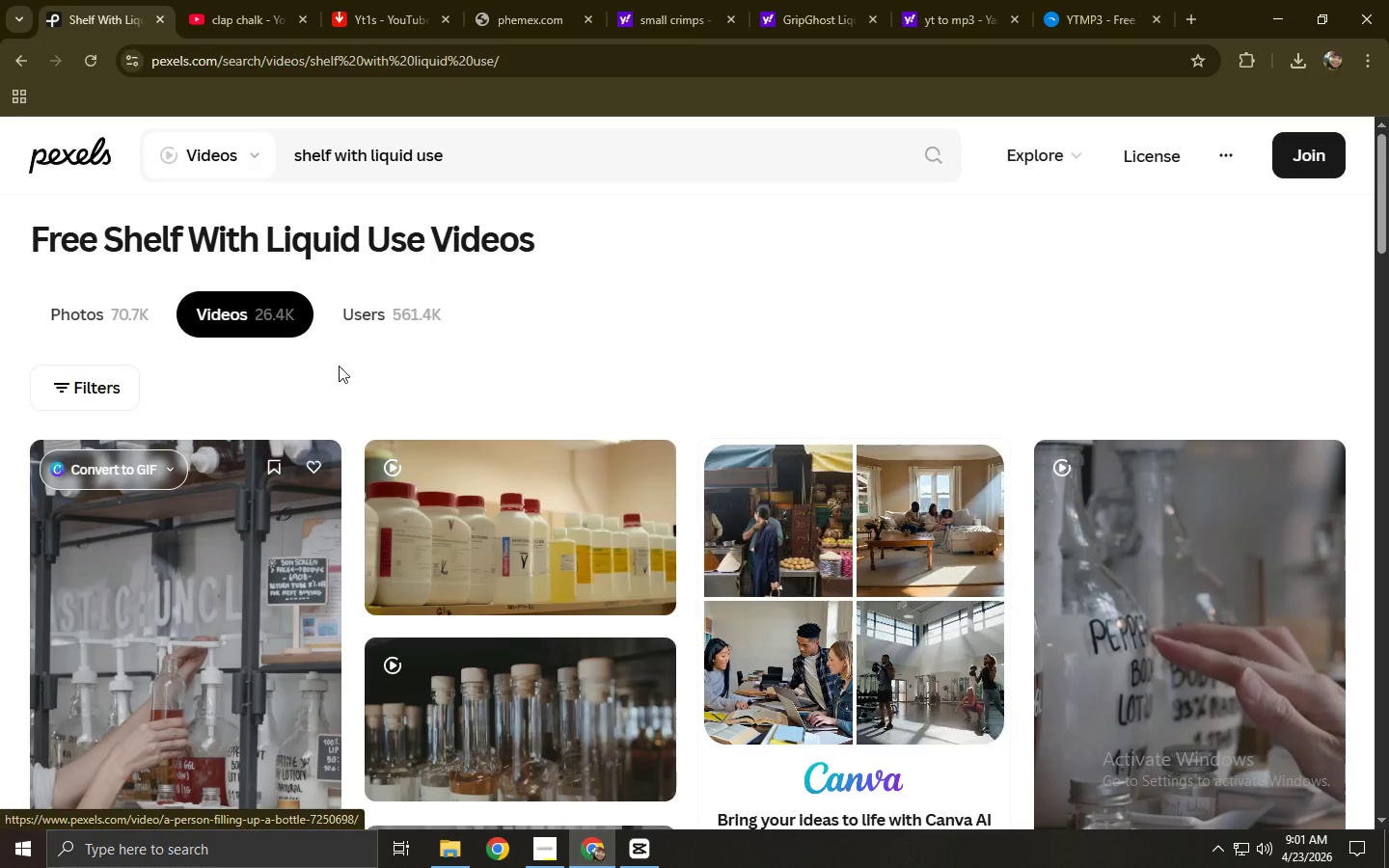 
key(Alt+Tab)
 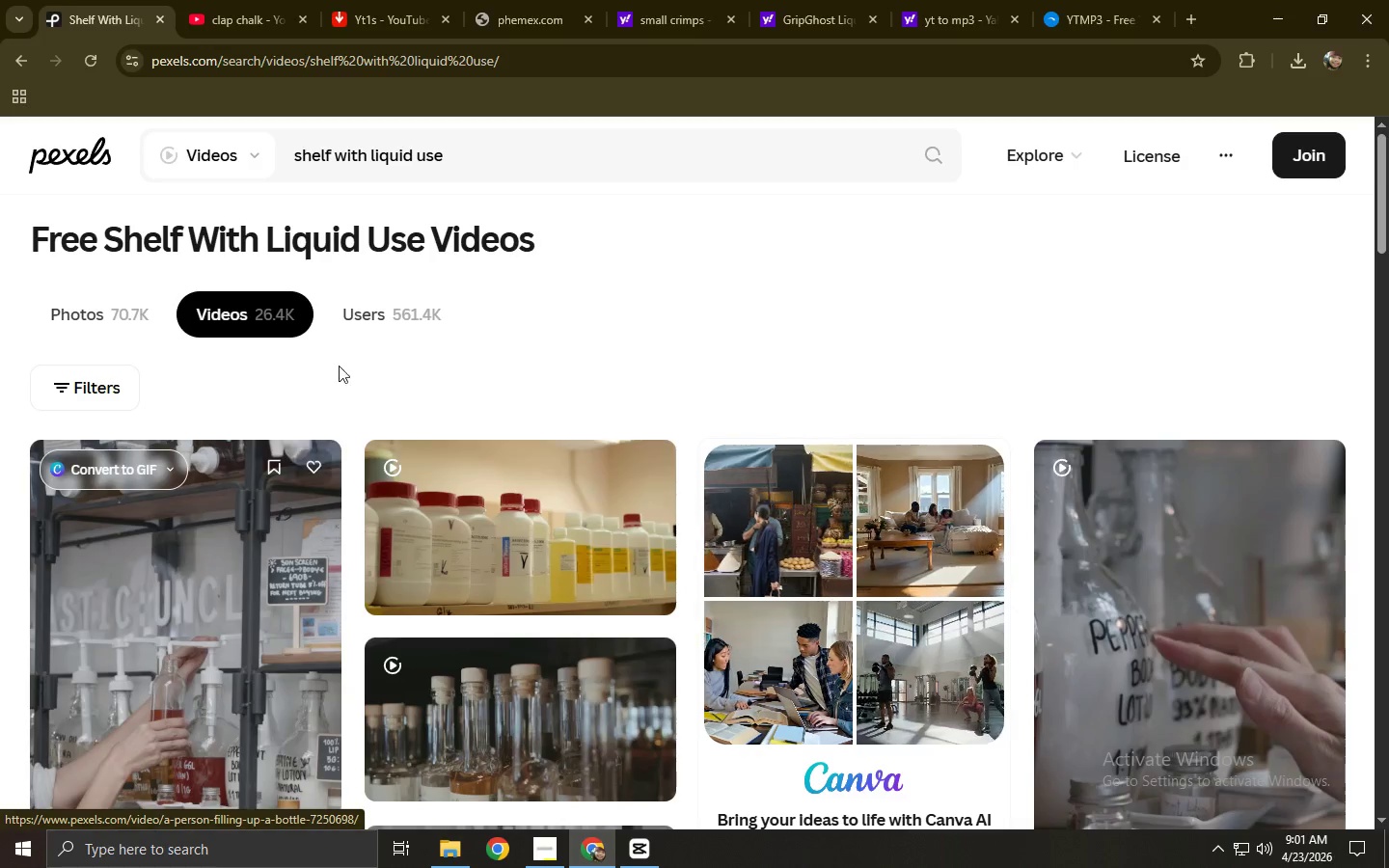 
mouse_move([359, 374])
 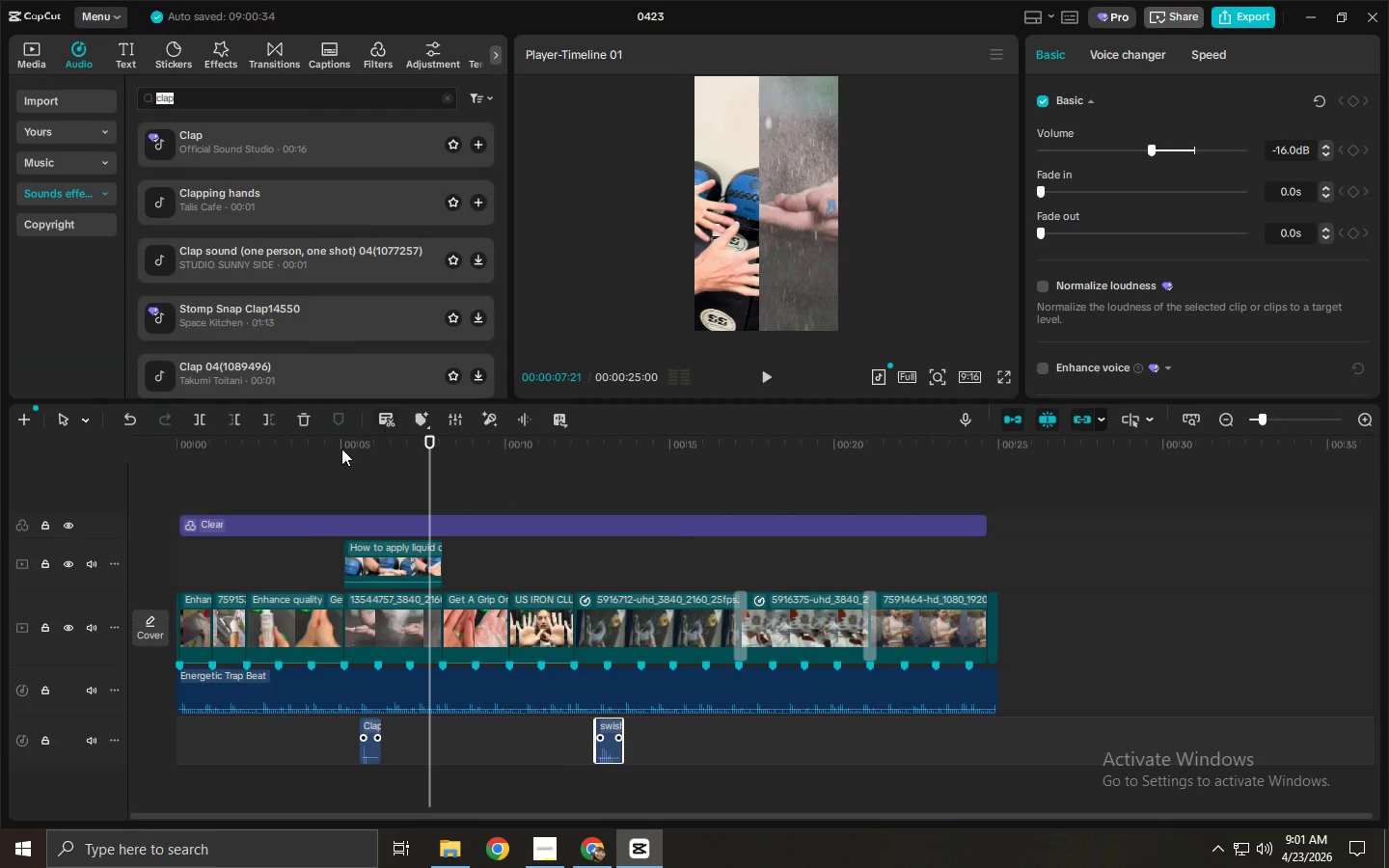 
left_click_drag(start_coordinate=[329, 448], to_coordinate=[128, 442])
 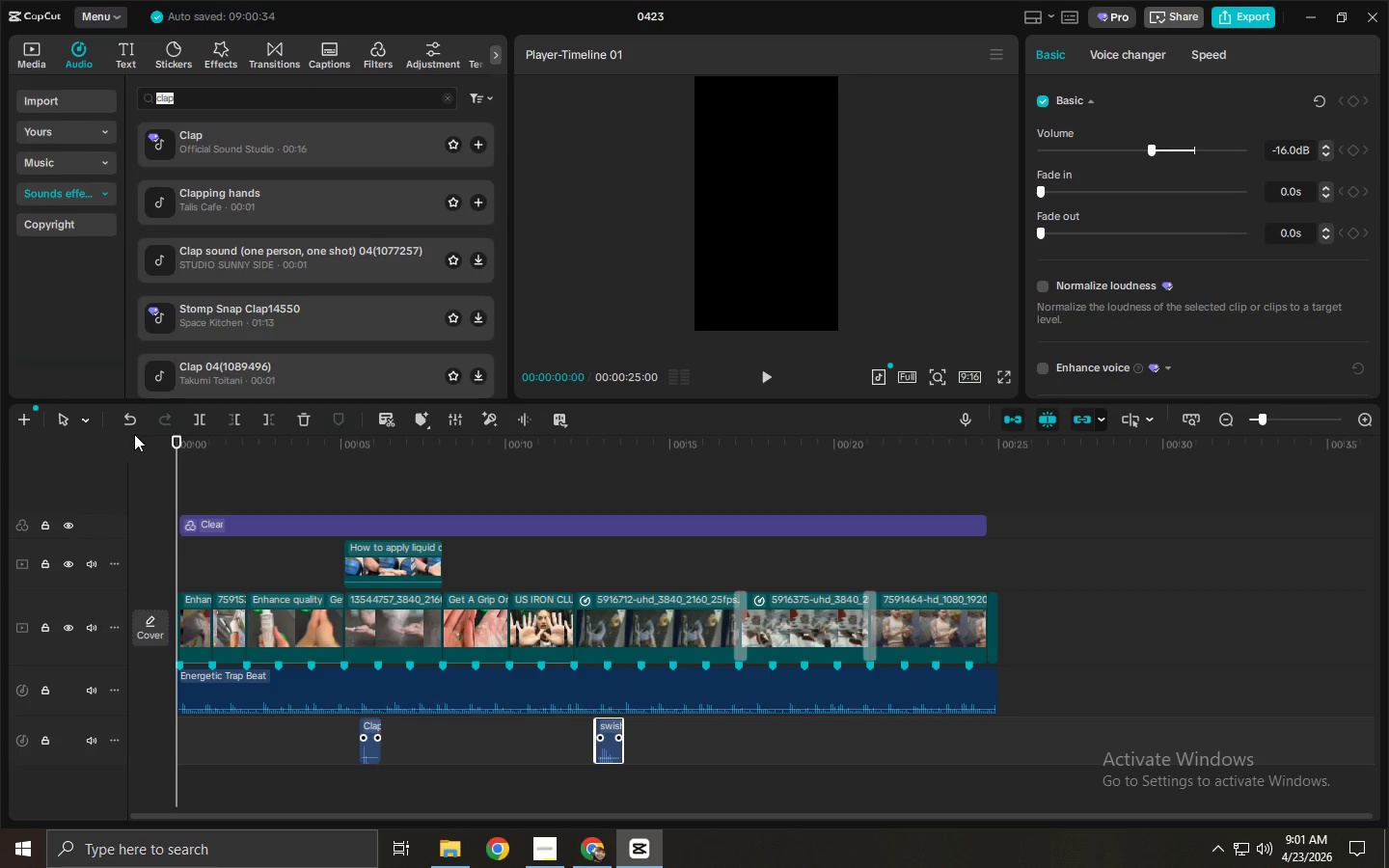 
wait(17.48)
 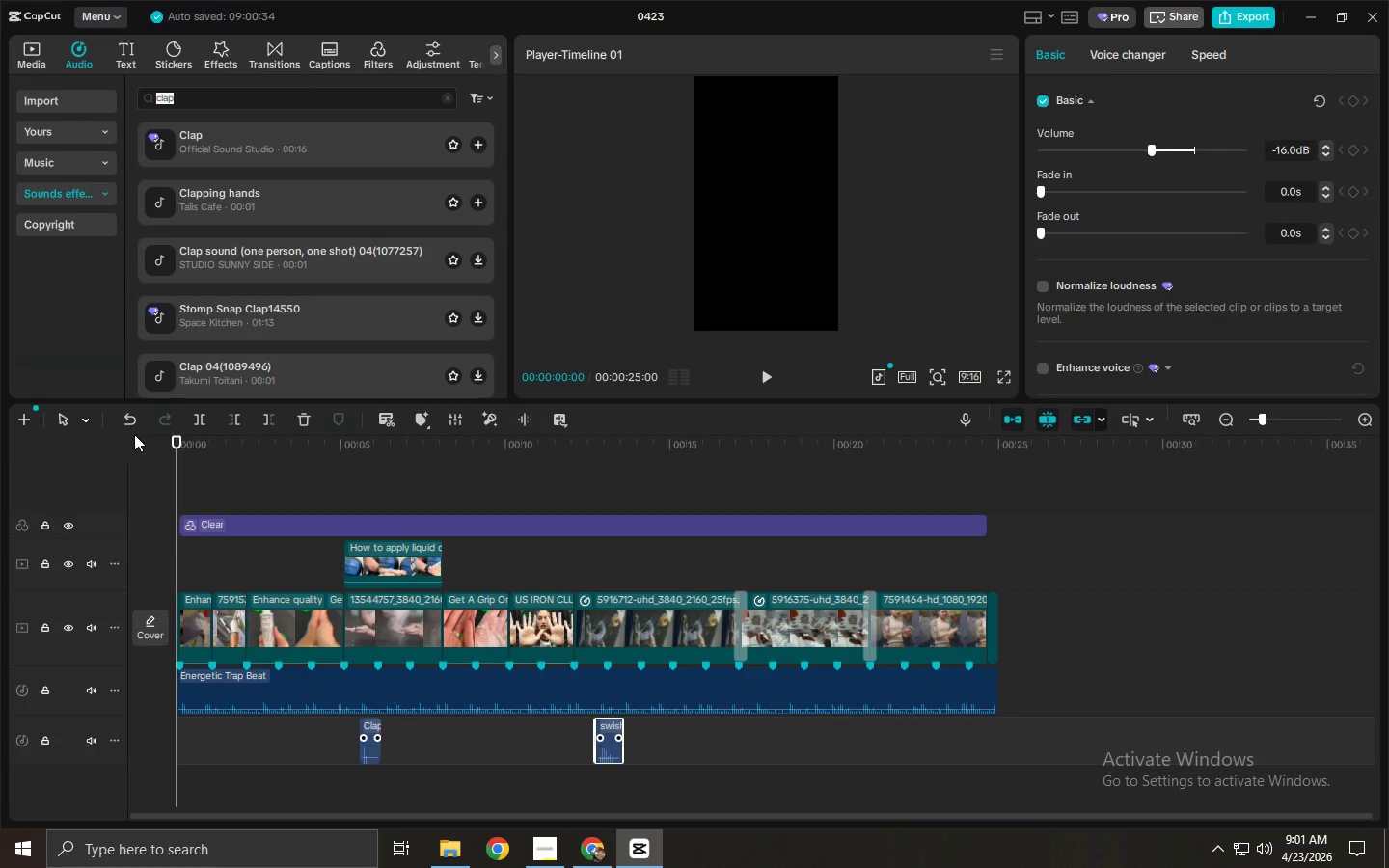 
left_click_drag(start_coordinate=[282, 445], to_coordinate=[283, 466])
 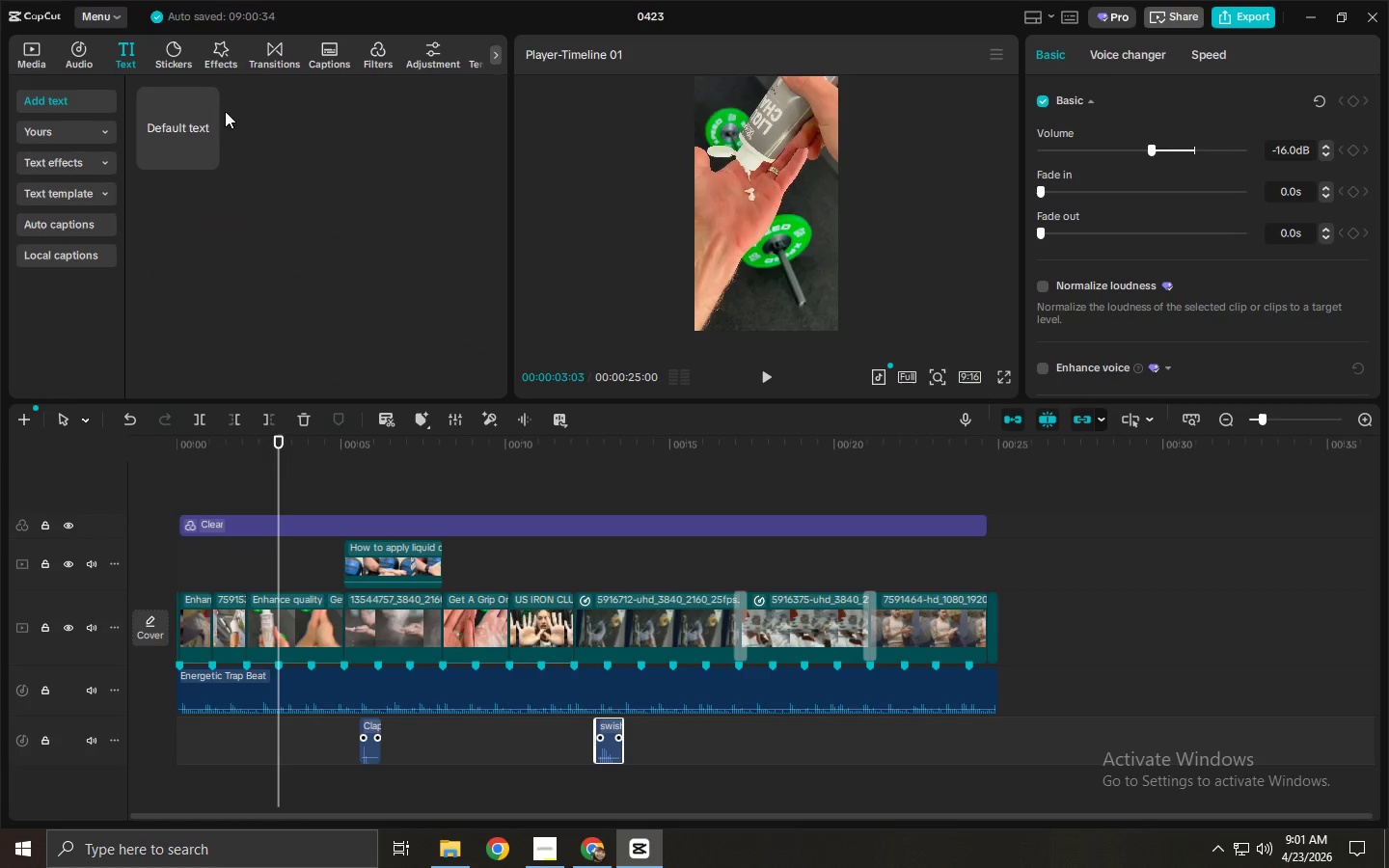 
left_click_drag(start_coordinate=[176, 130], to_coordinate=[183, 492])
 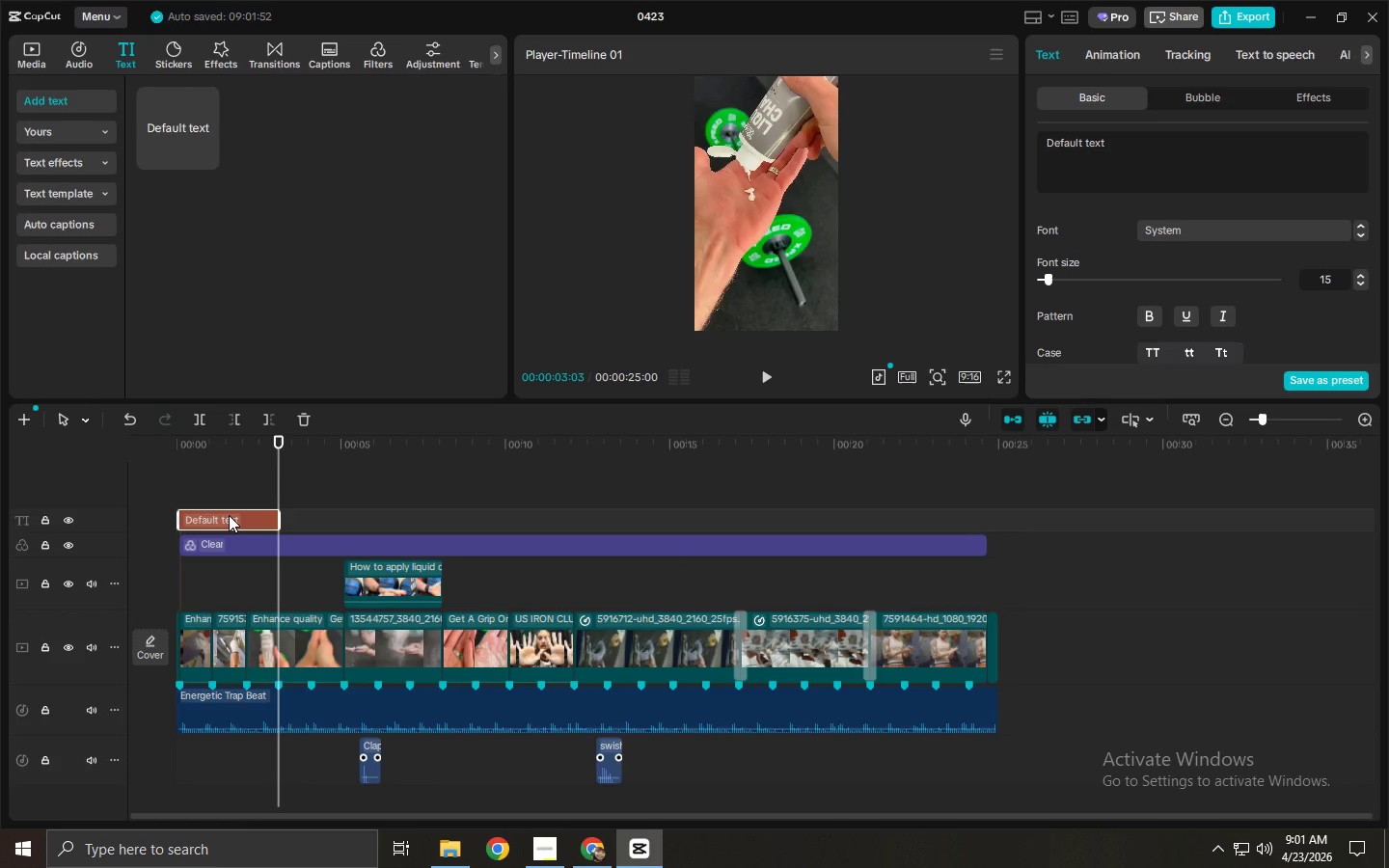 
wait(6.47)
 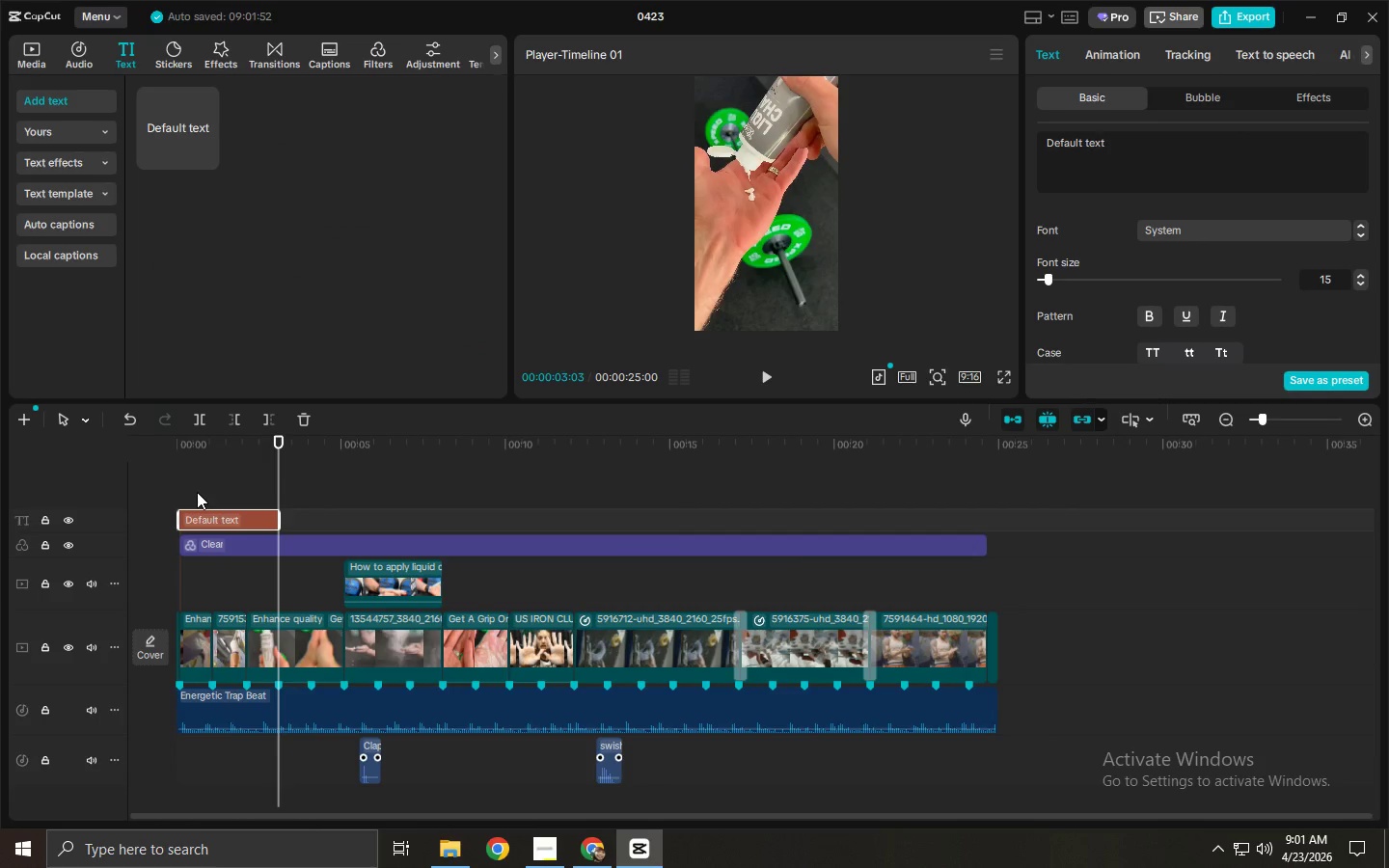 
left_click([229, 515])
 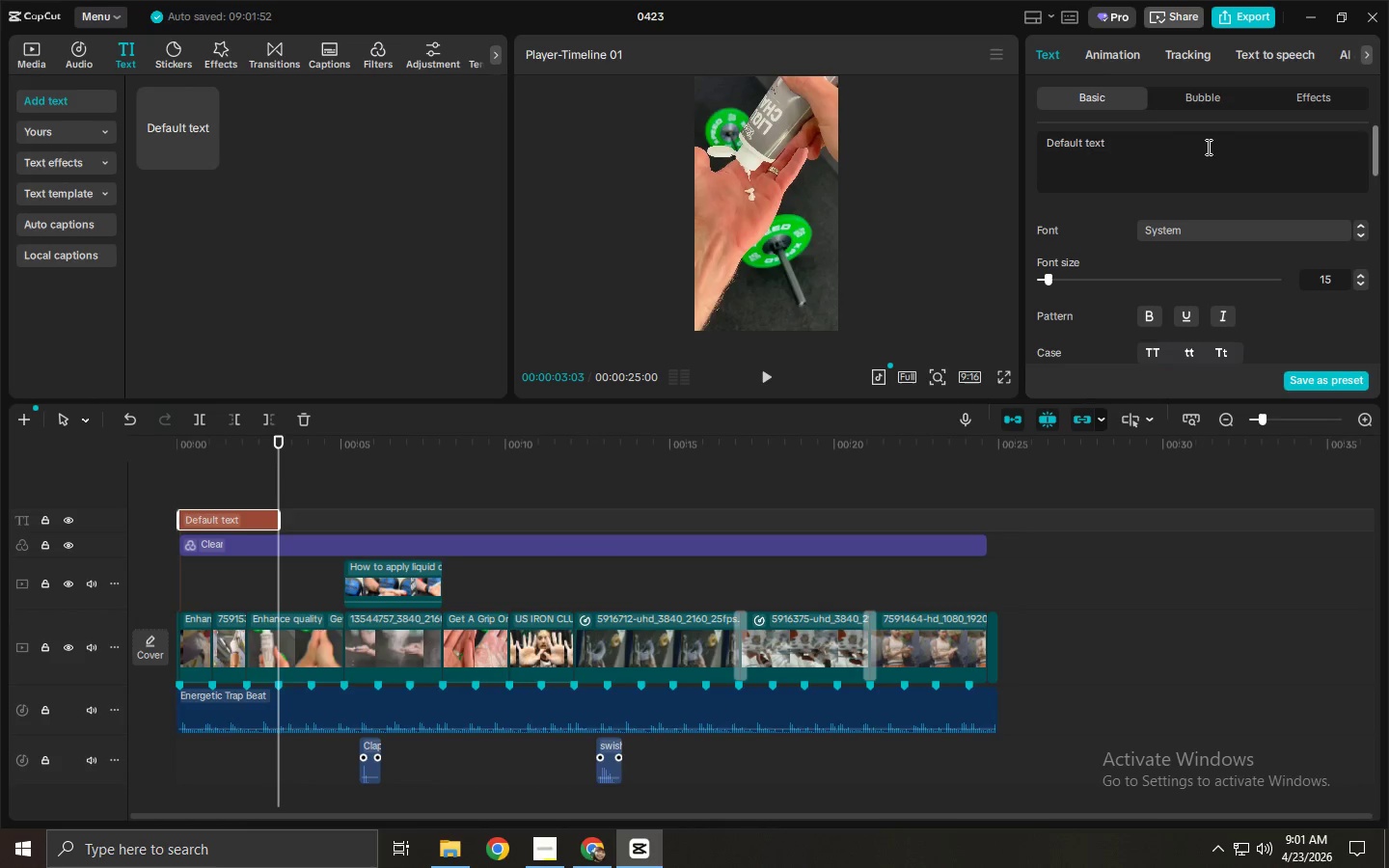 
double_click([1201, 147])
 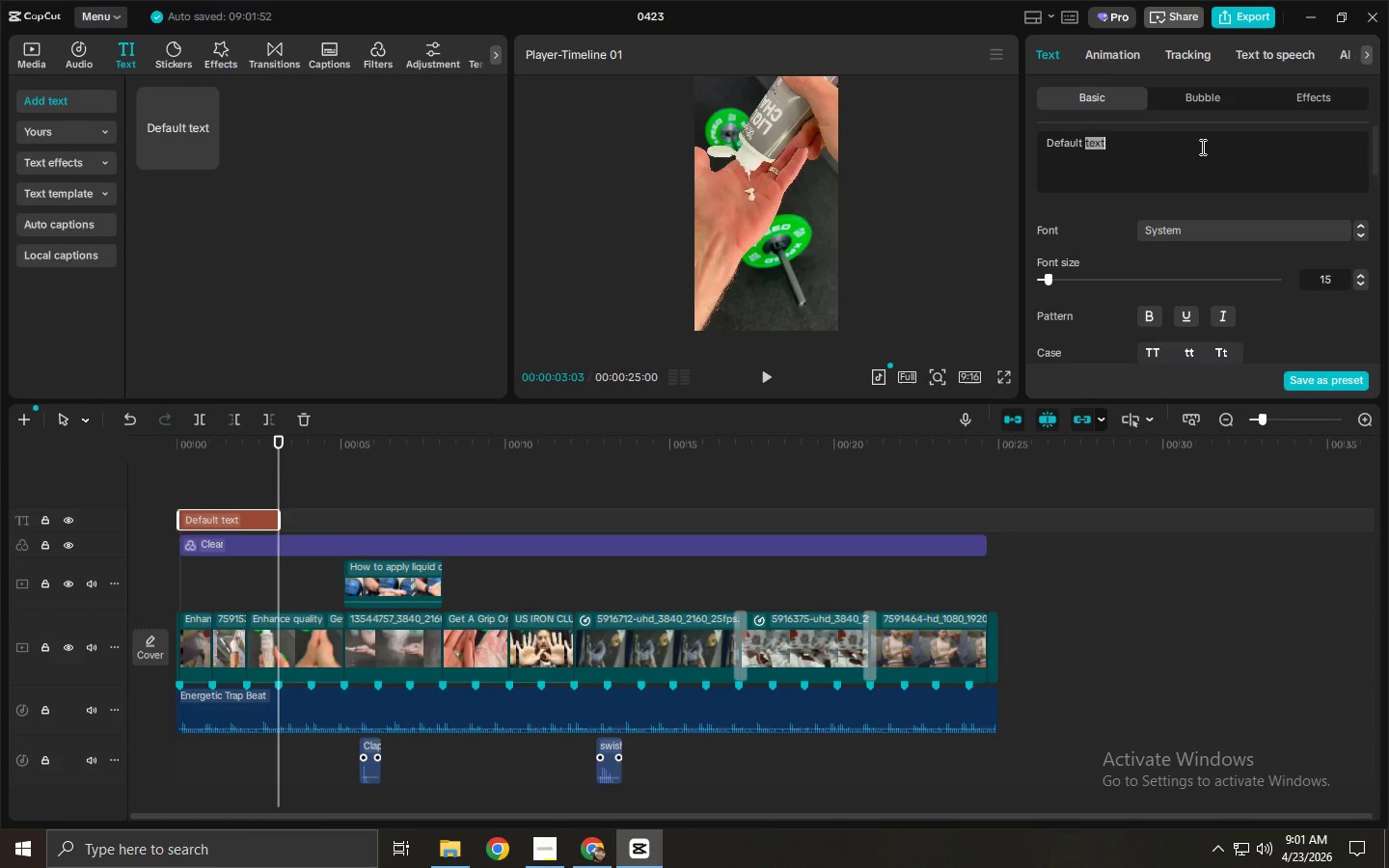 
triple_click([1201, 147])
 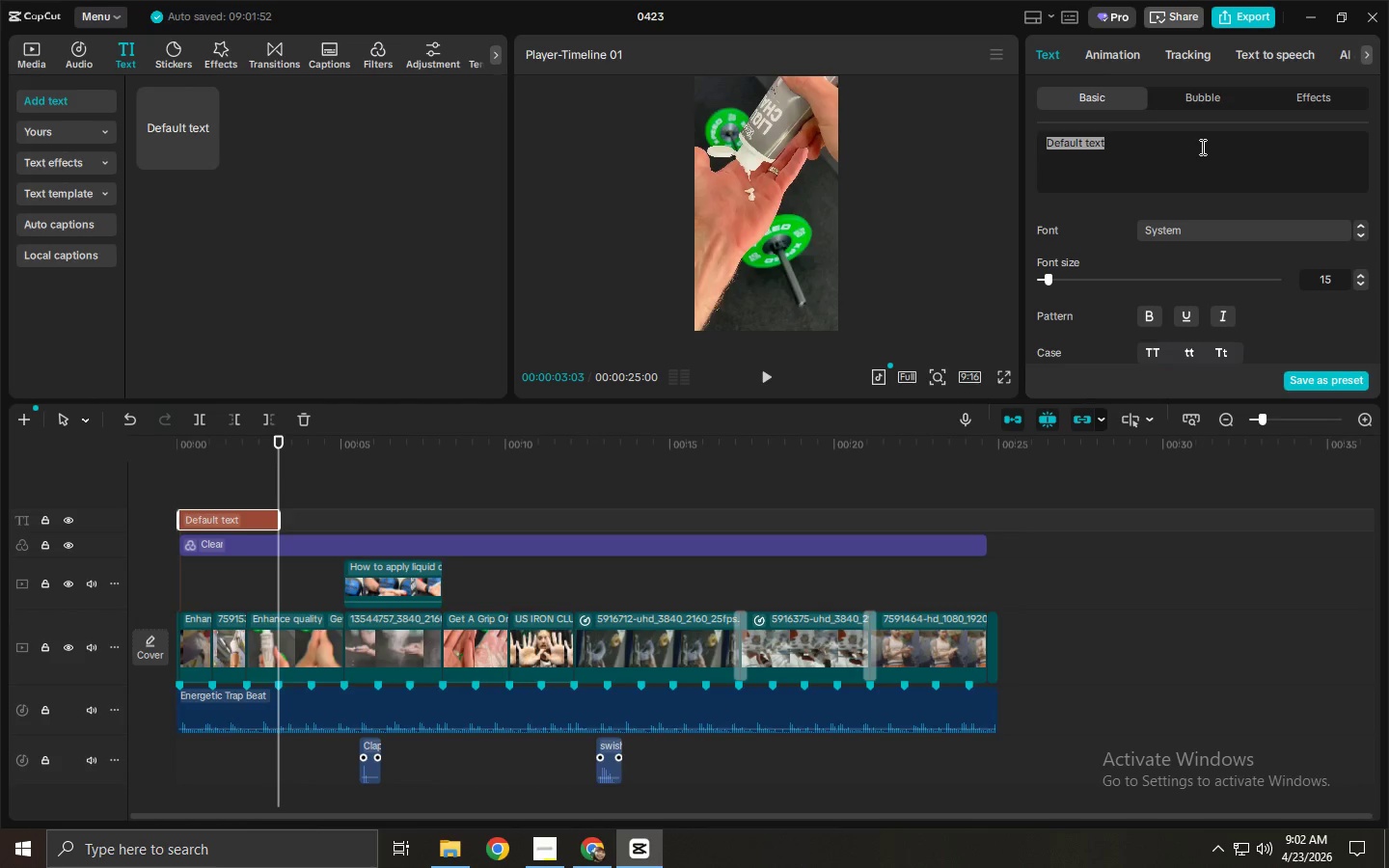 
double_click([1201, 147])
 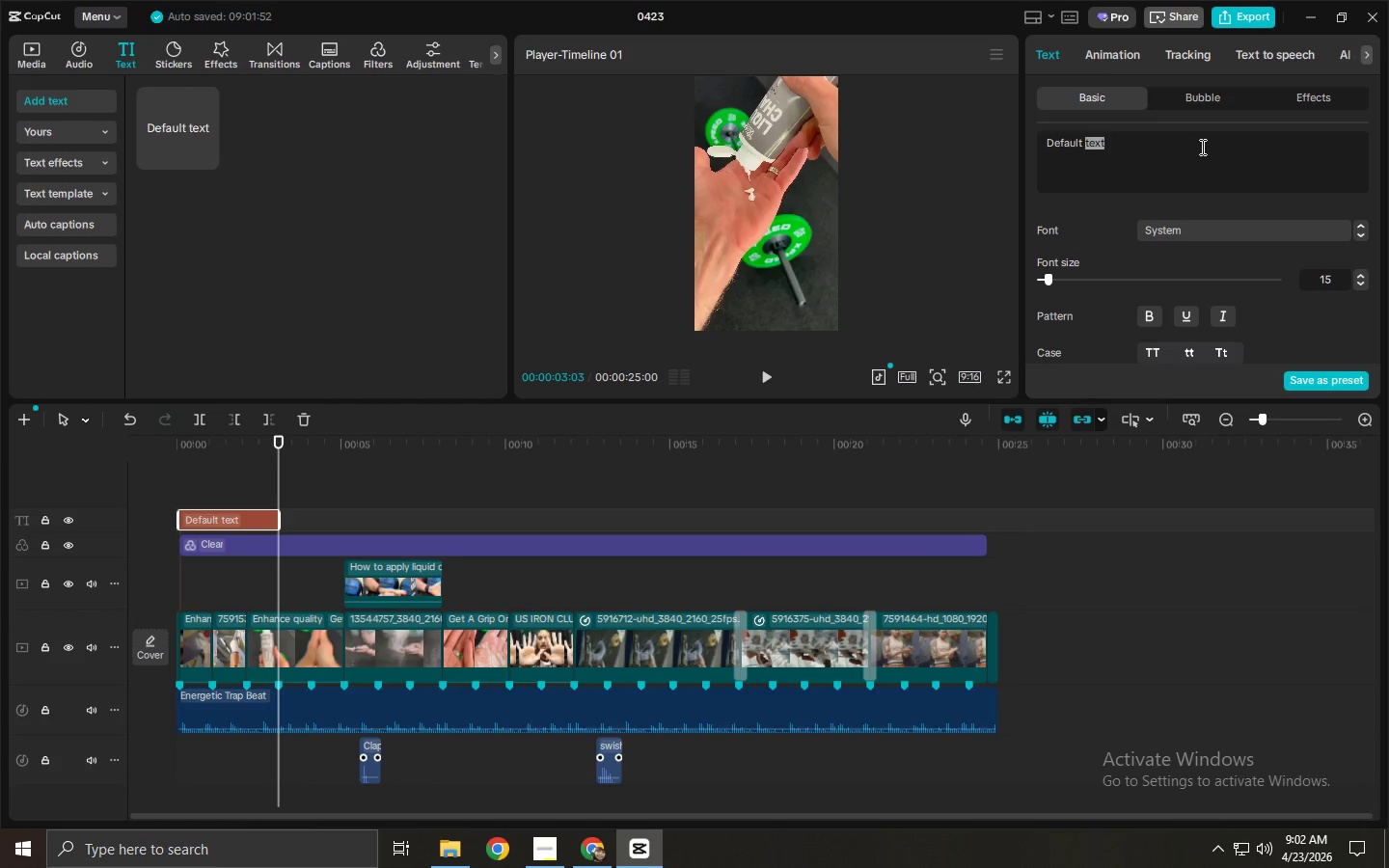 
triple_click([1201, 147])
 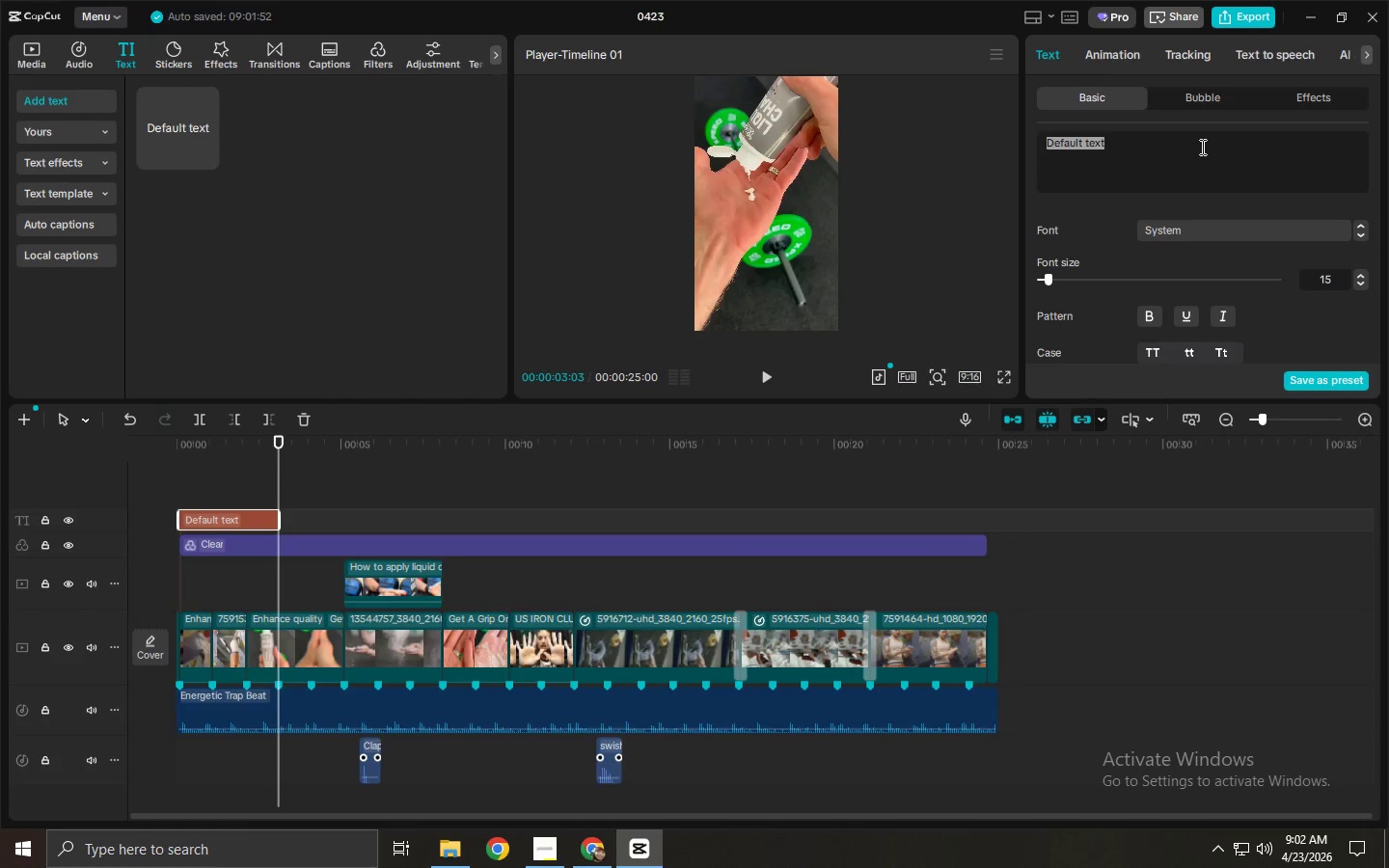 
double_click([1201, 147])
 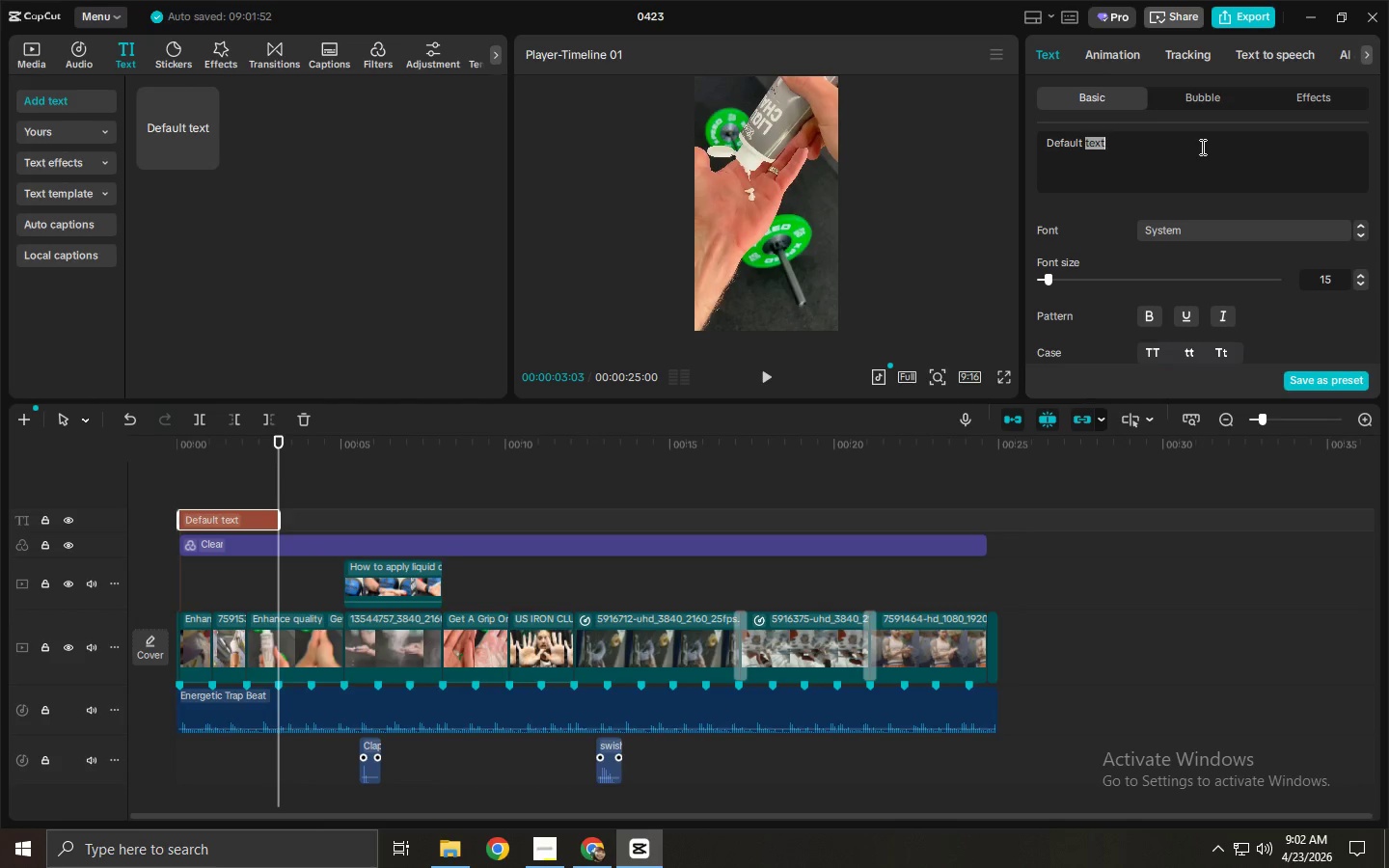 
wait(13.61)
 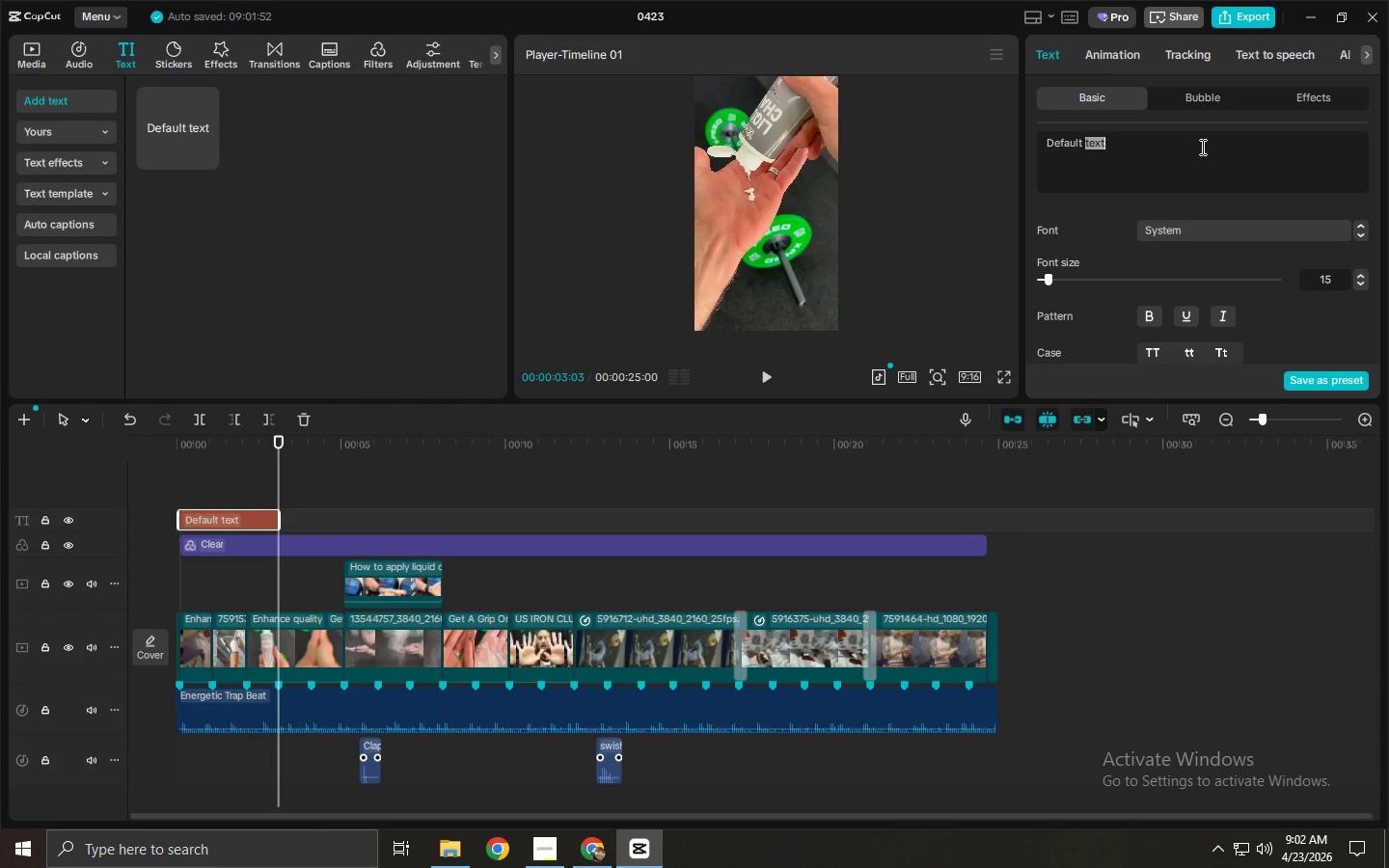 
double_click([1198, 149])
 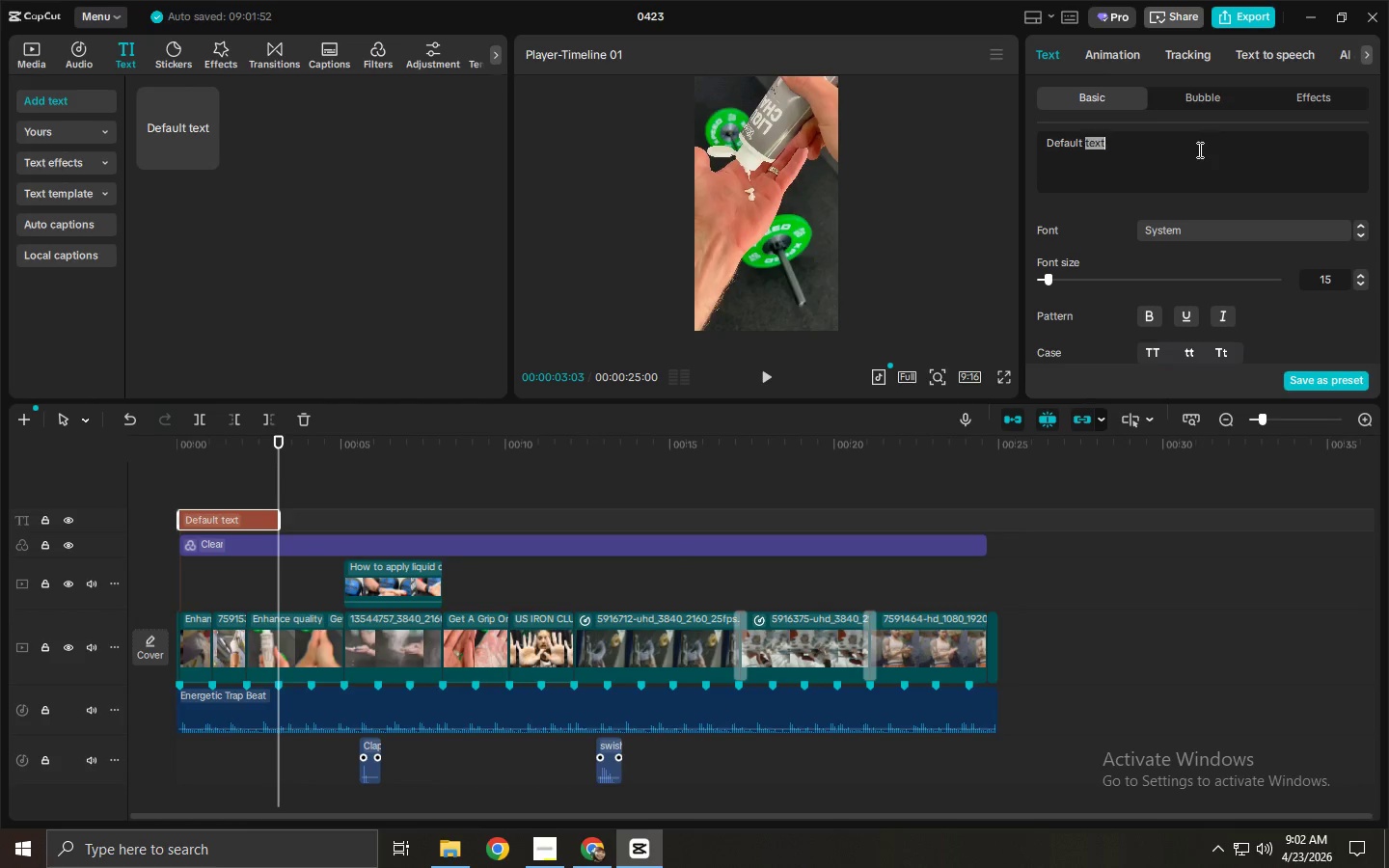 
triple_click([1198, 149])
 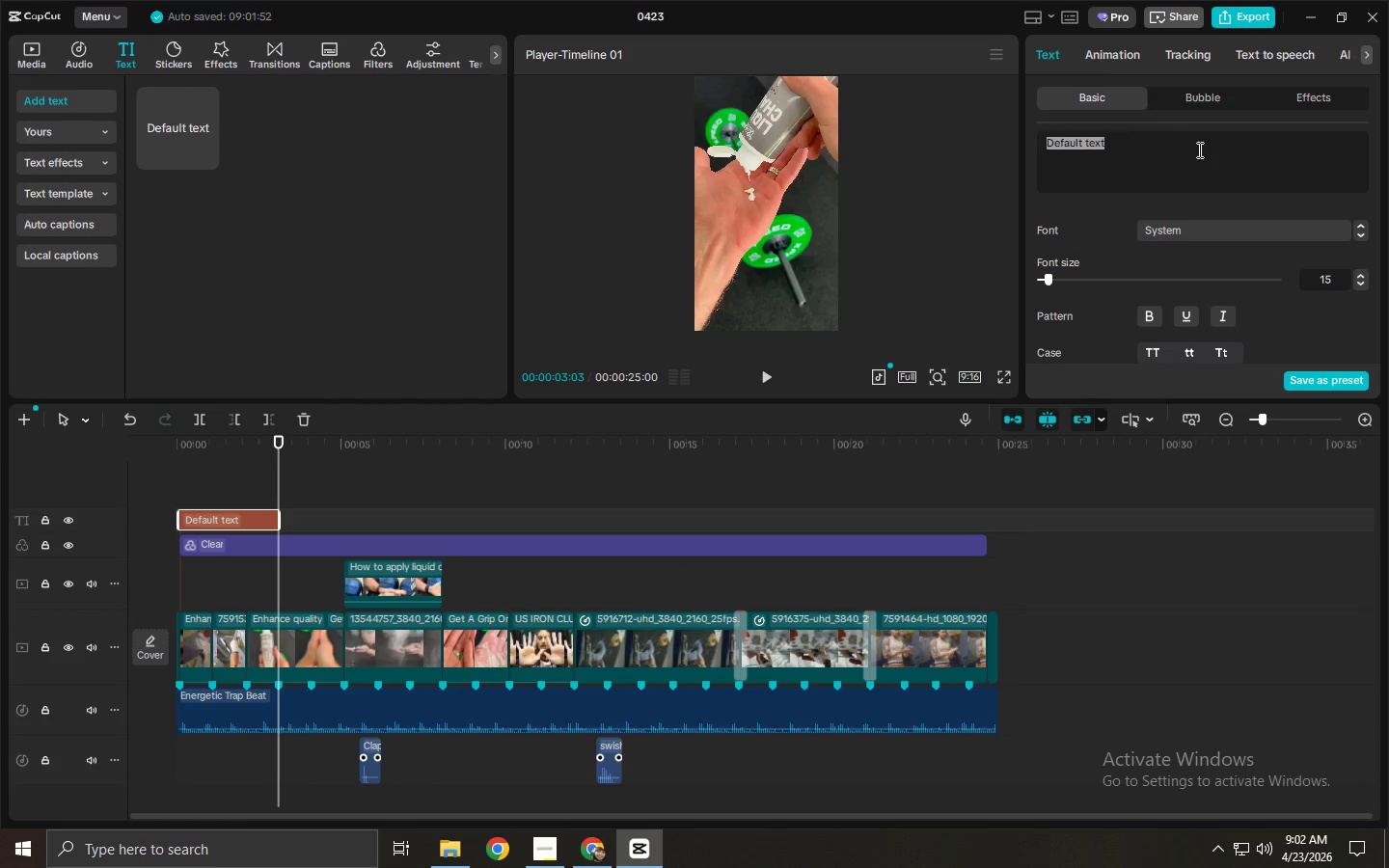 
triple_click([1198, 149])
 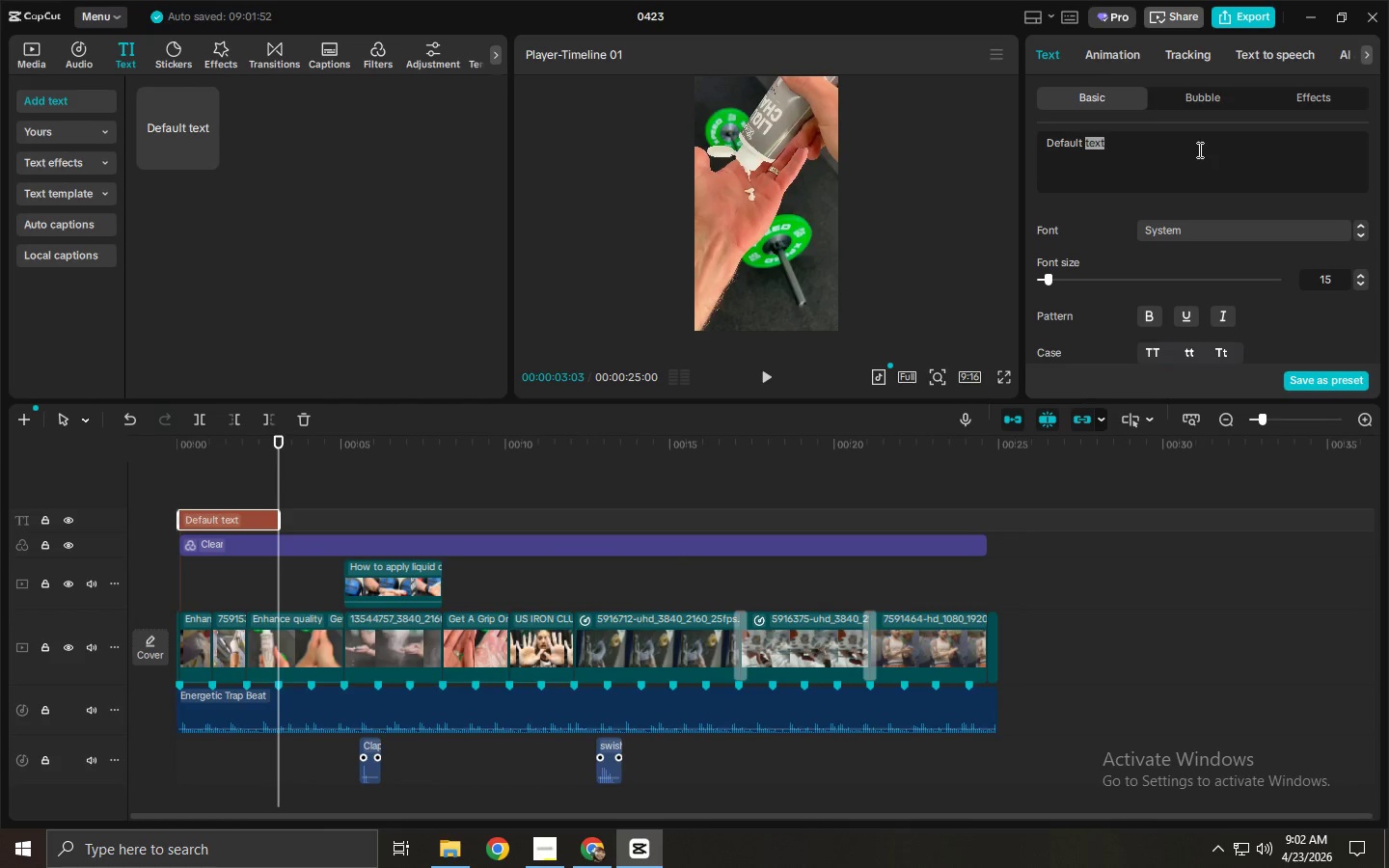 
triple_click([1198, 149])
 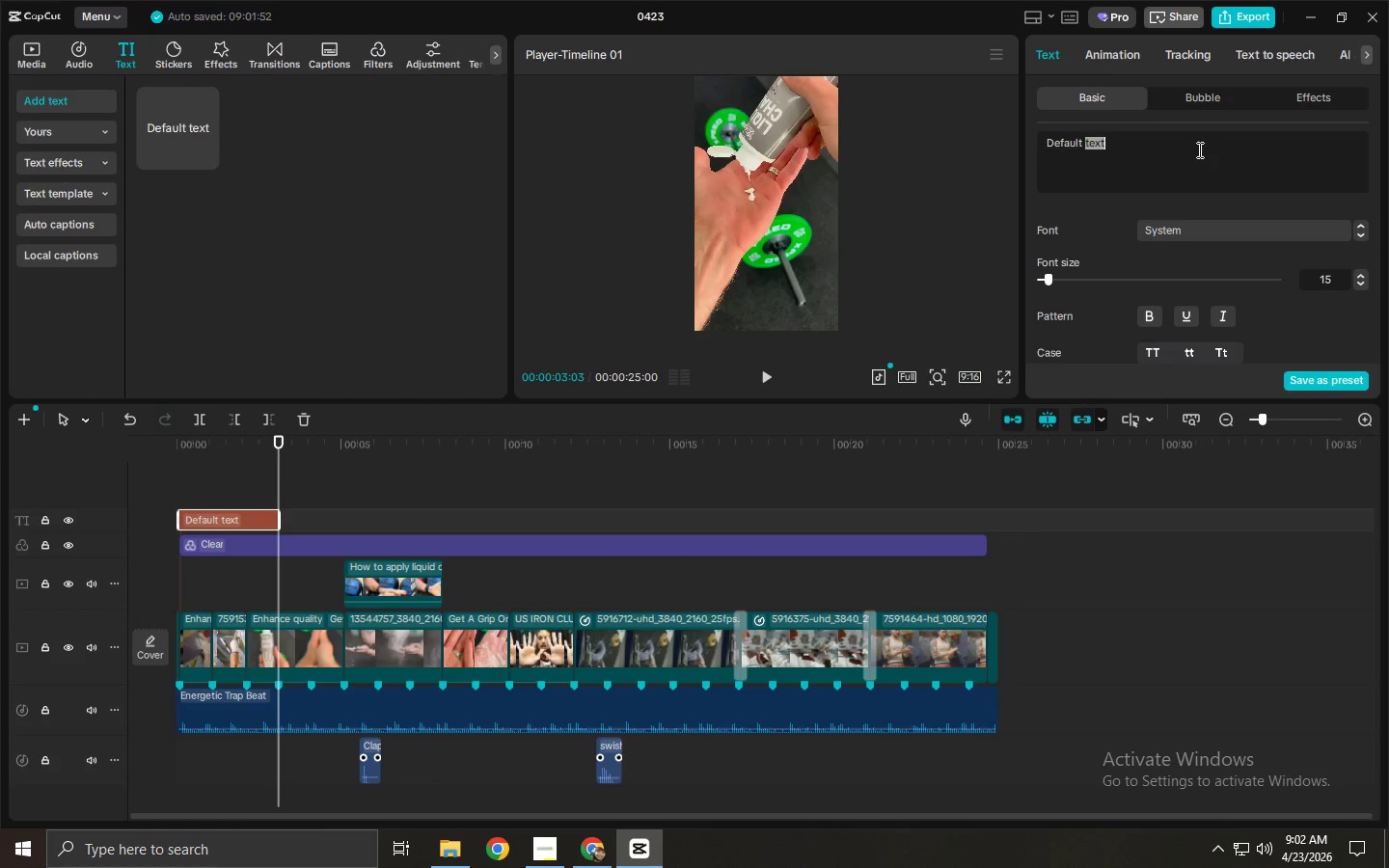 
triple_click([1198, 149])
 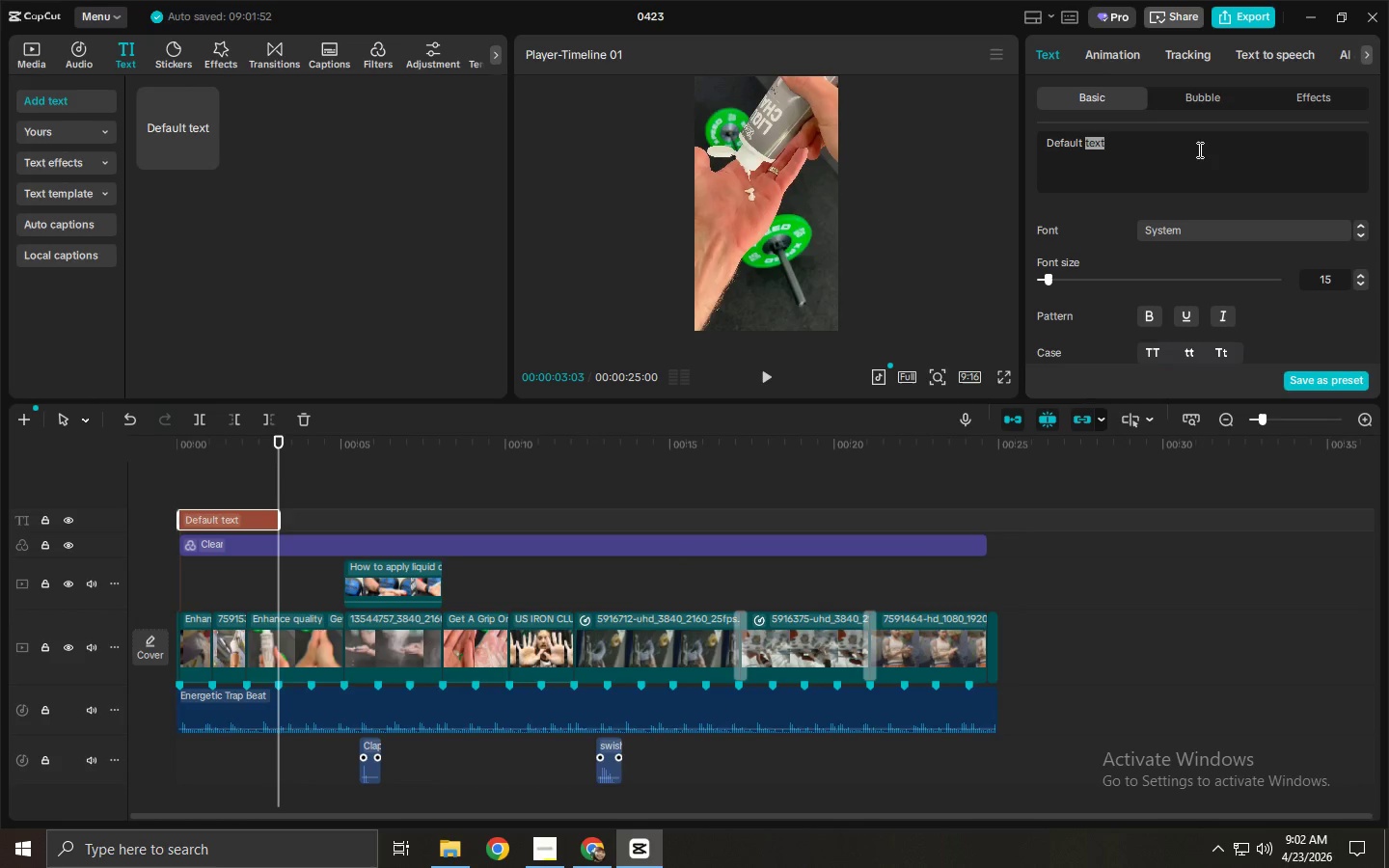 
triple_click([1198, 149])
 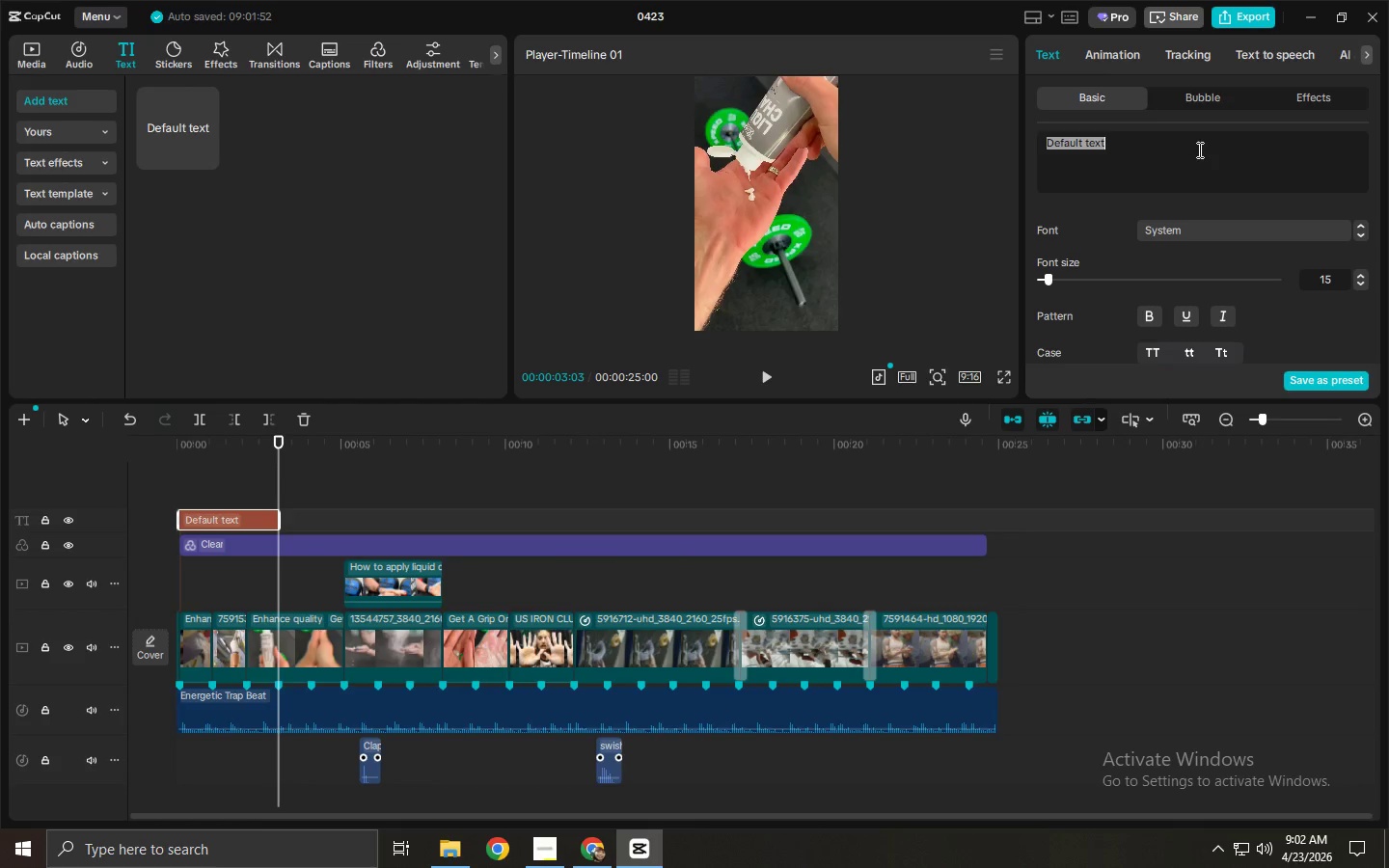 
left_click([1214, 225])
 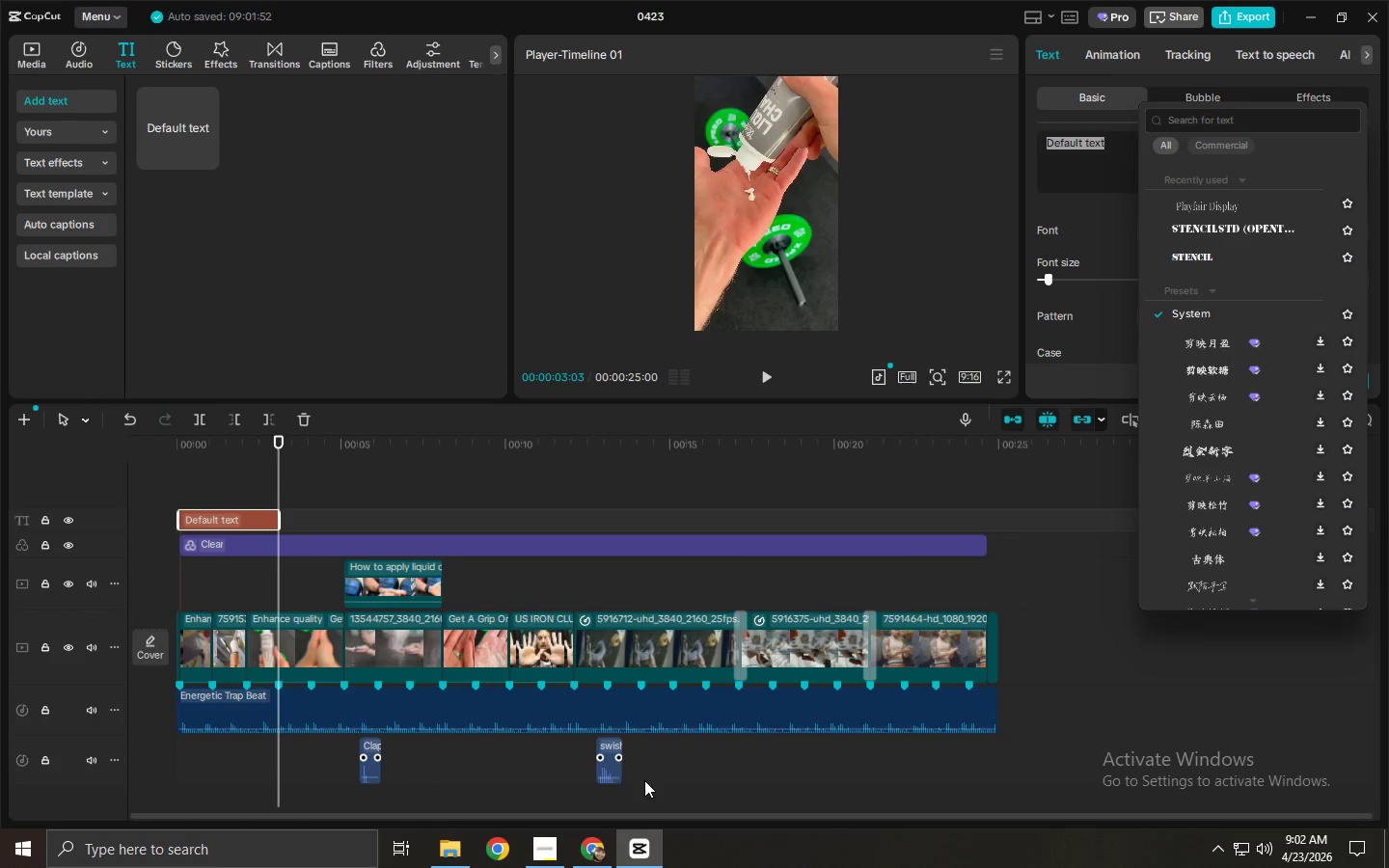 
left_click([1237, 125])
 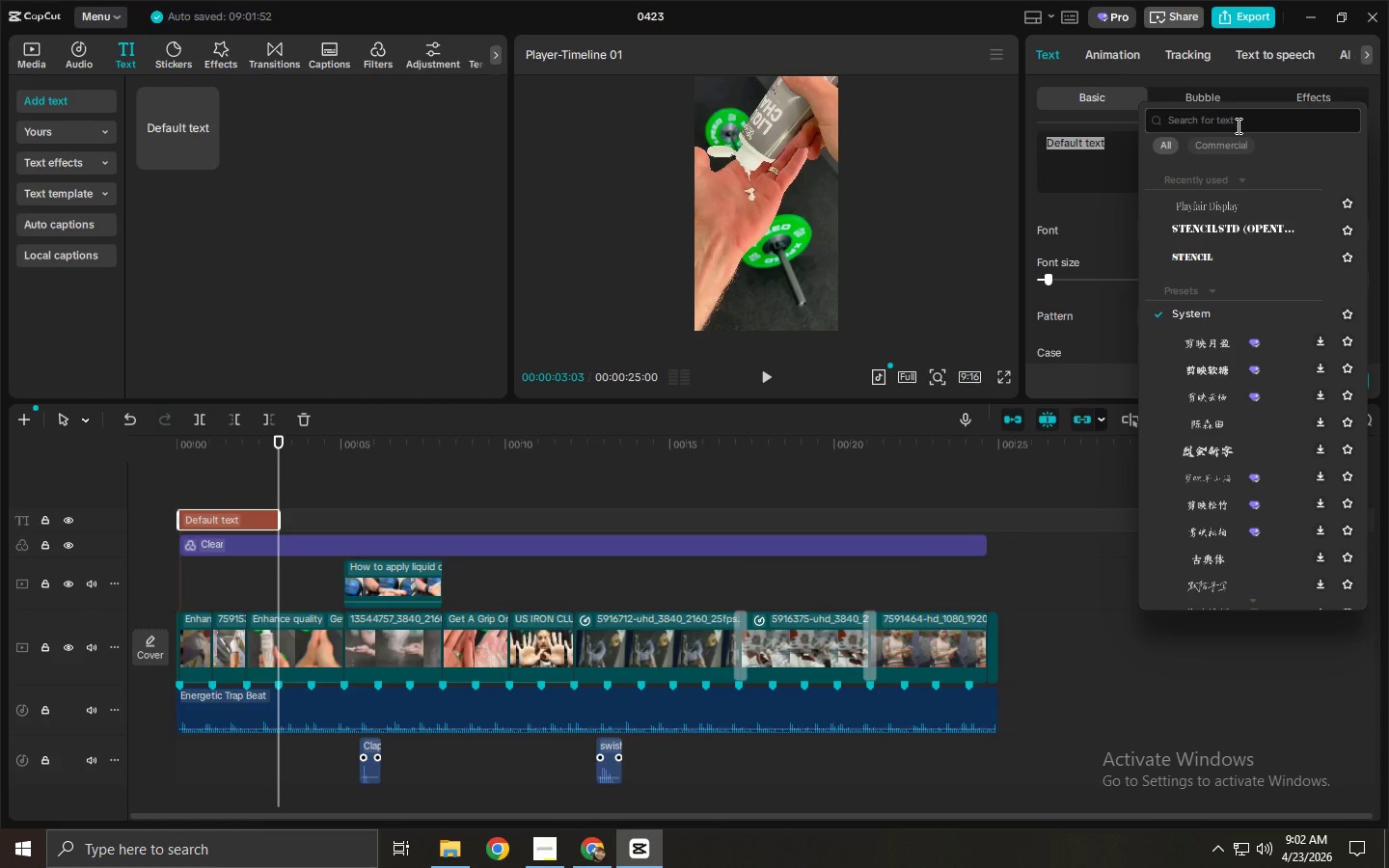 
type(bond )
key(Backspace)
key(Backspace)
key(Backspace)
type(ld sans serif)
 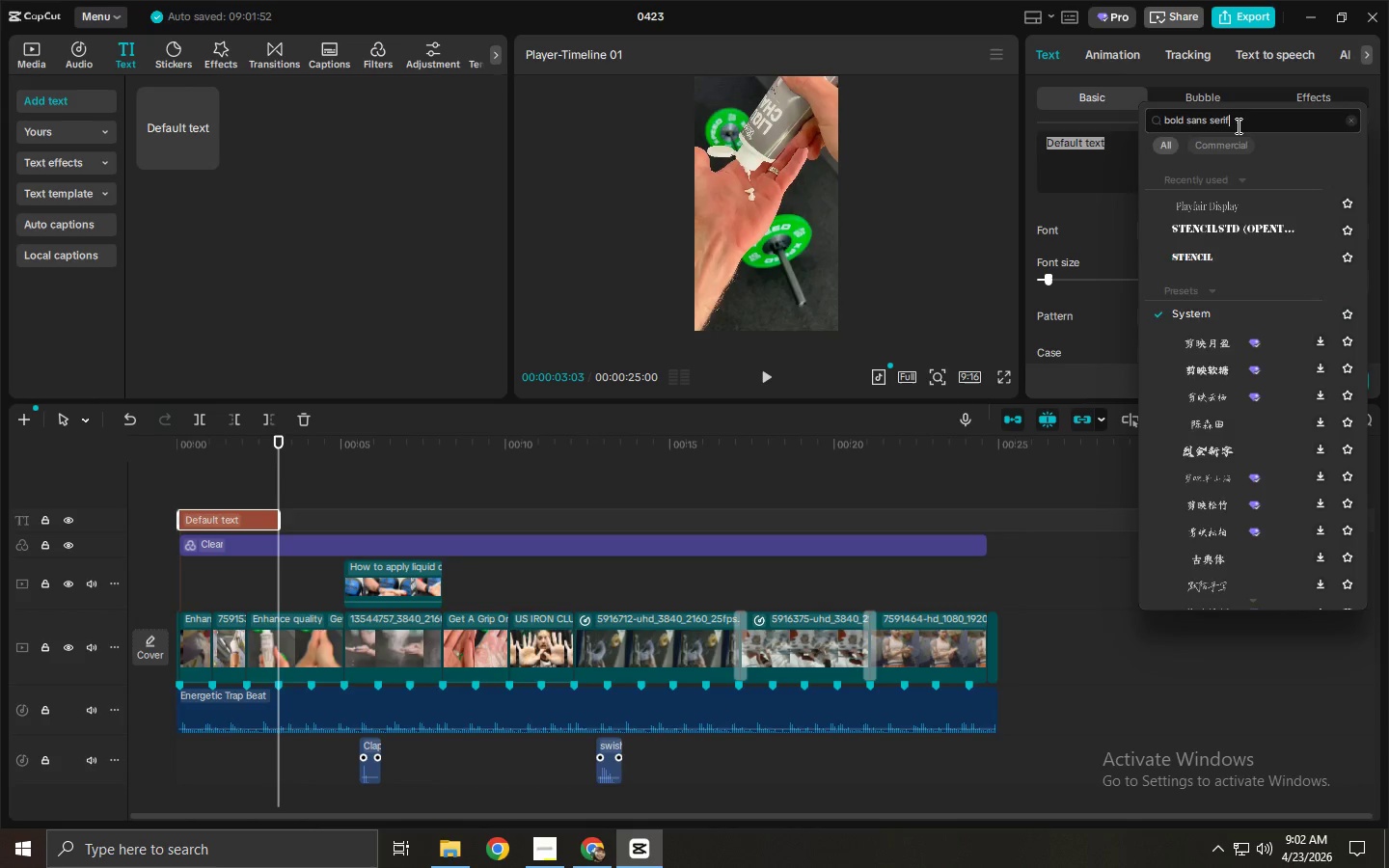 
key(Enter)
 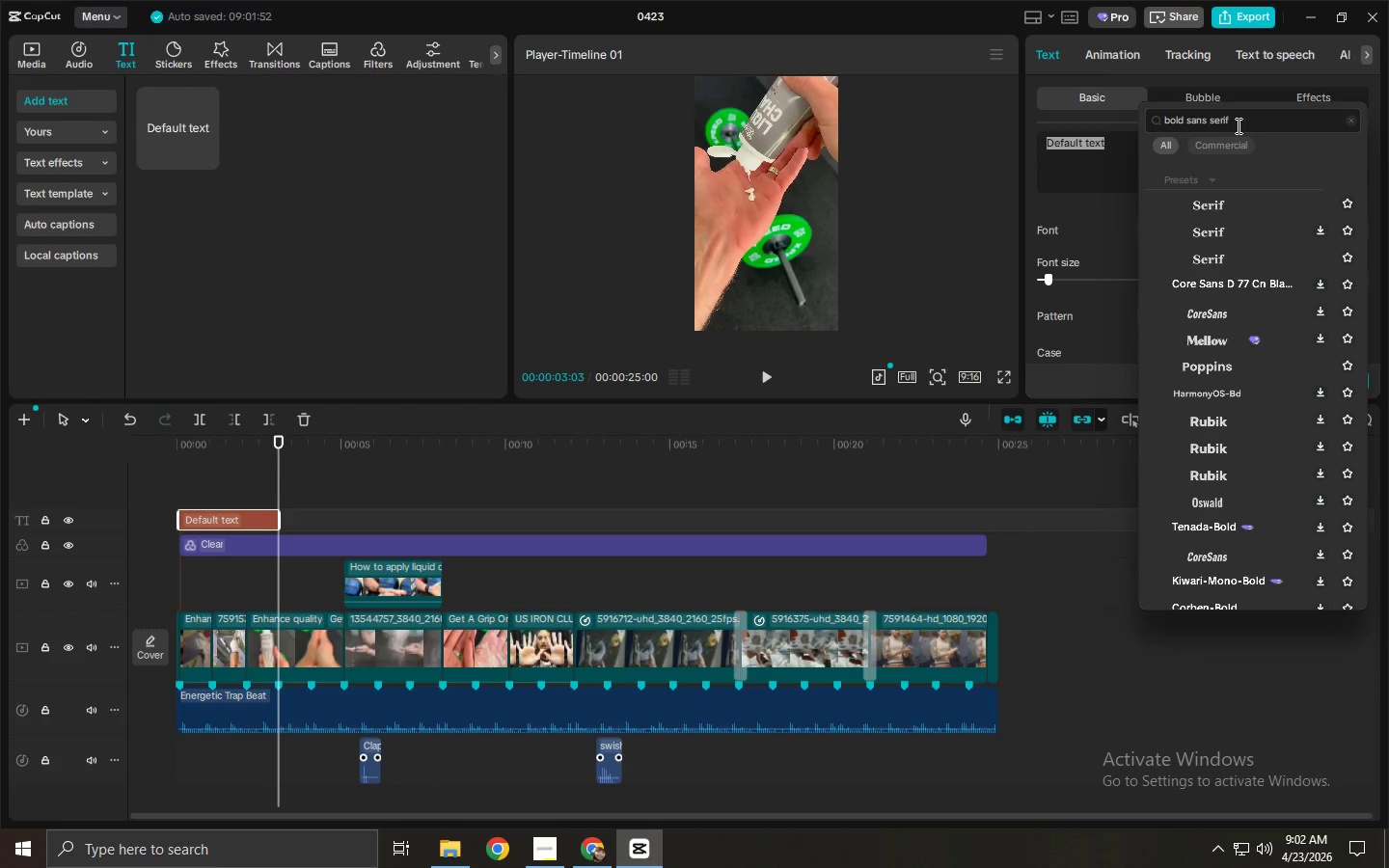 
wait(5.67)
 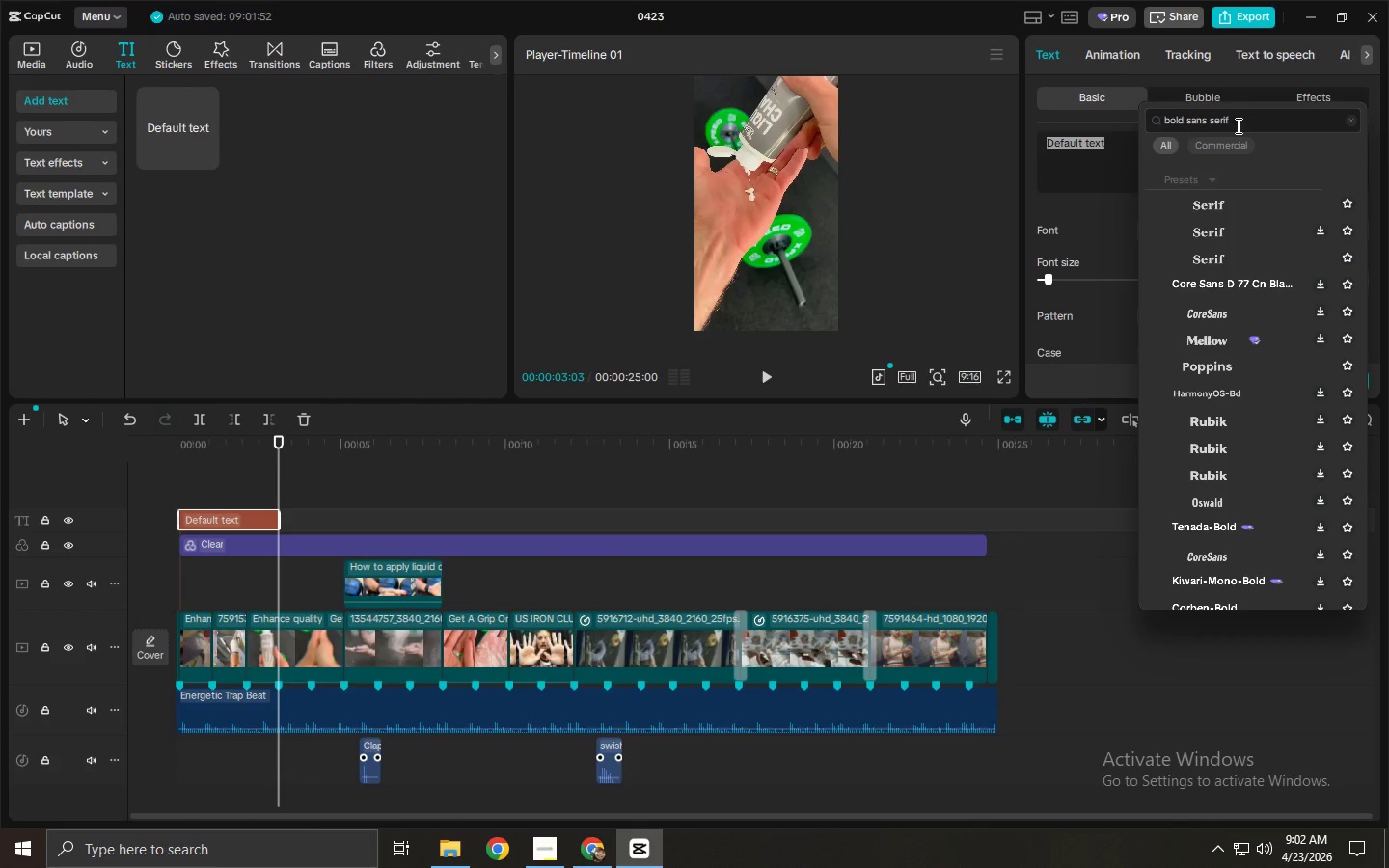 
left_click([1224, 202])
 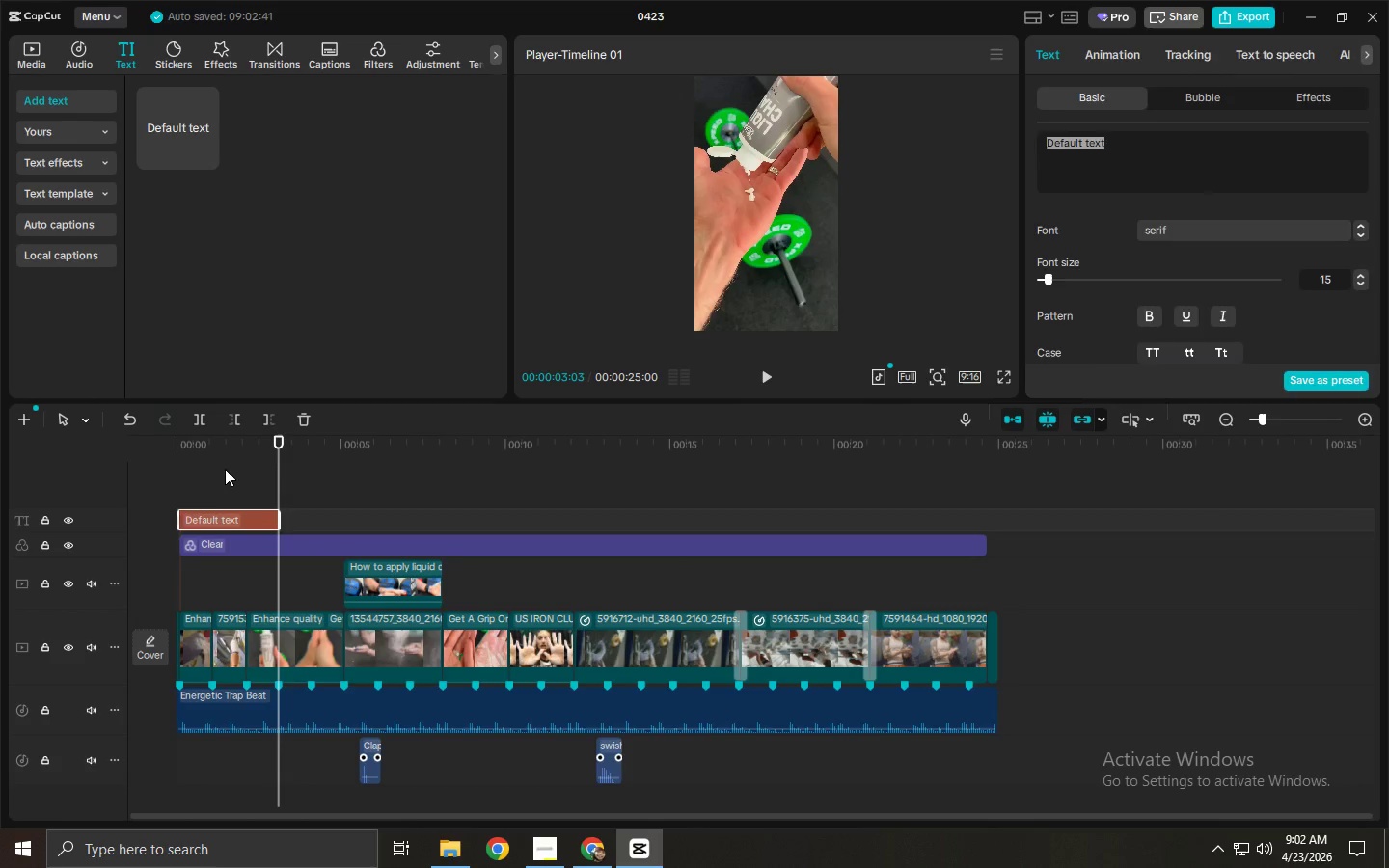 
double_click([233, 447])
 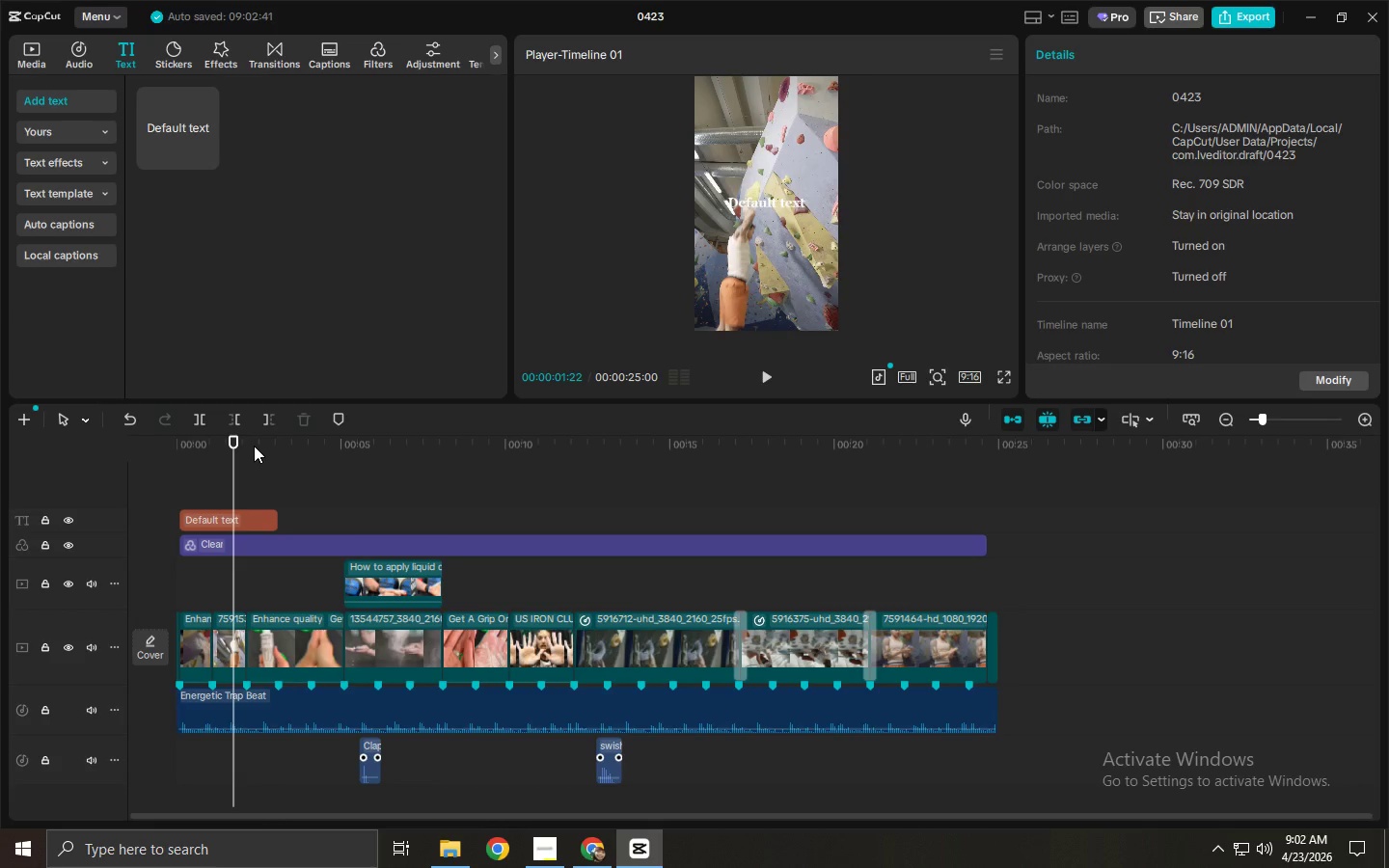 
wait(7.66)
 